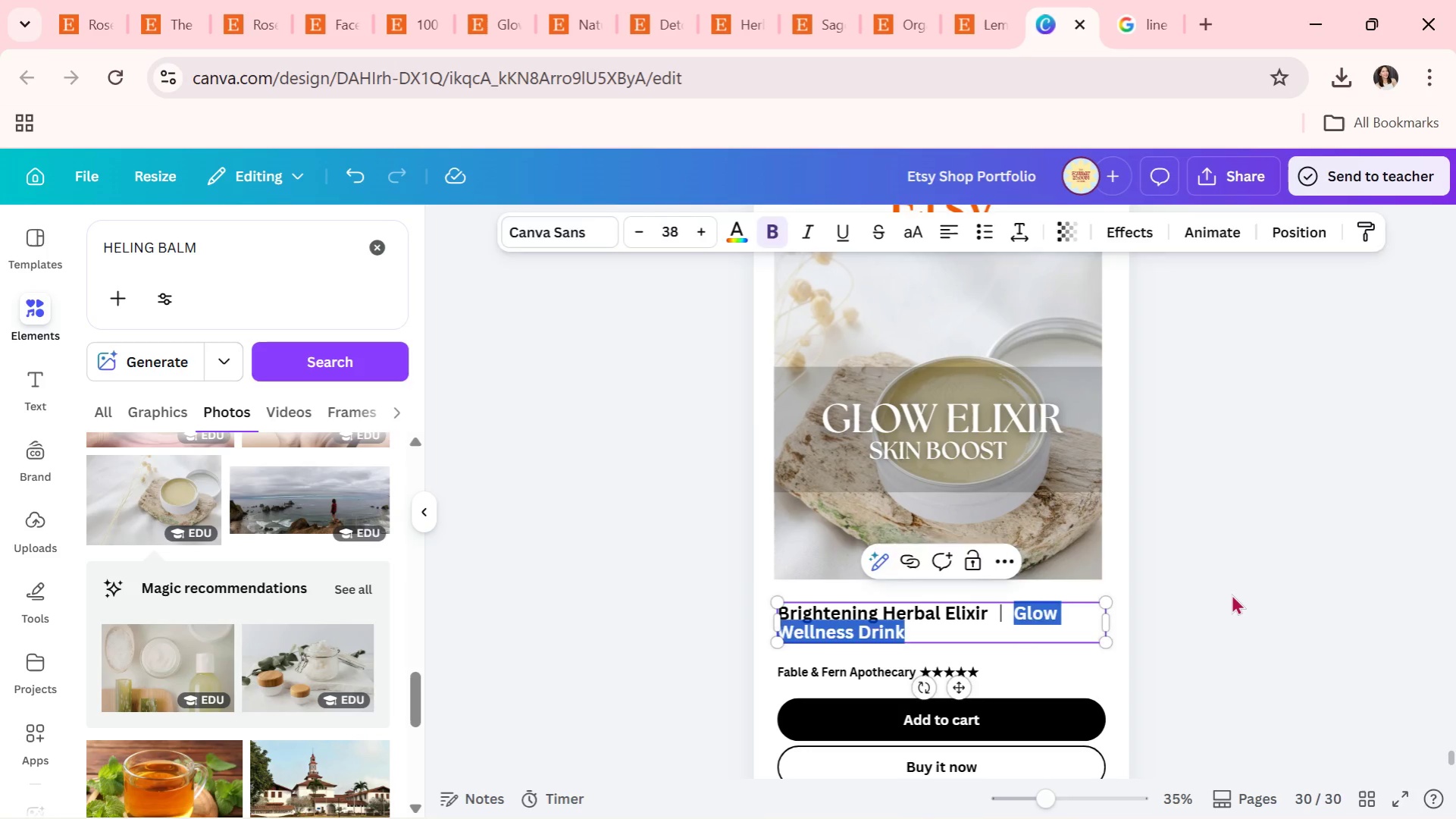 
double_click([1231, 594])
 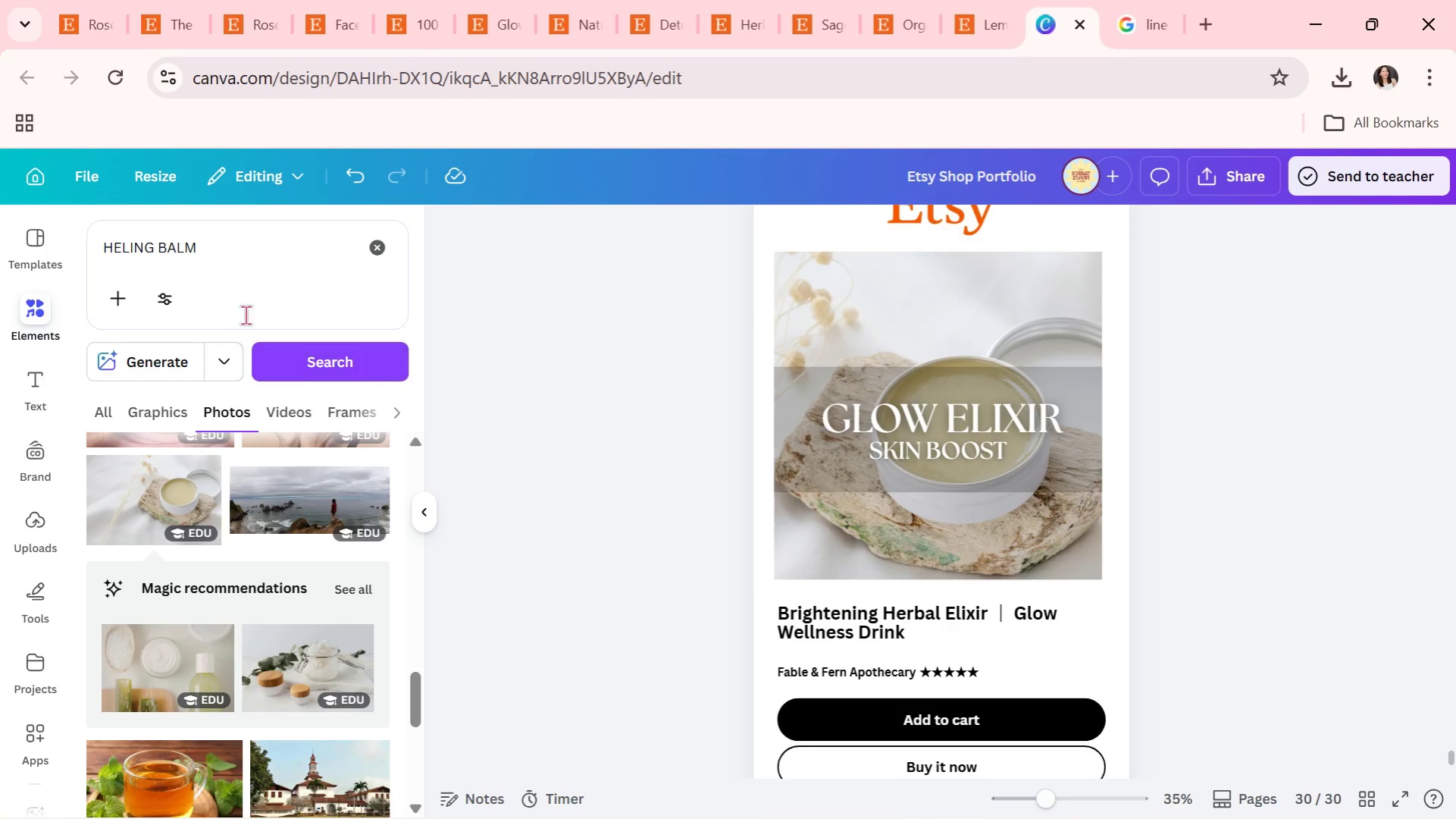 
left_click([264, 289])
 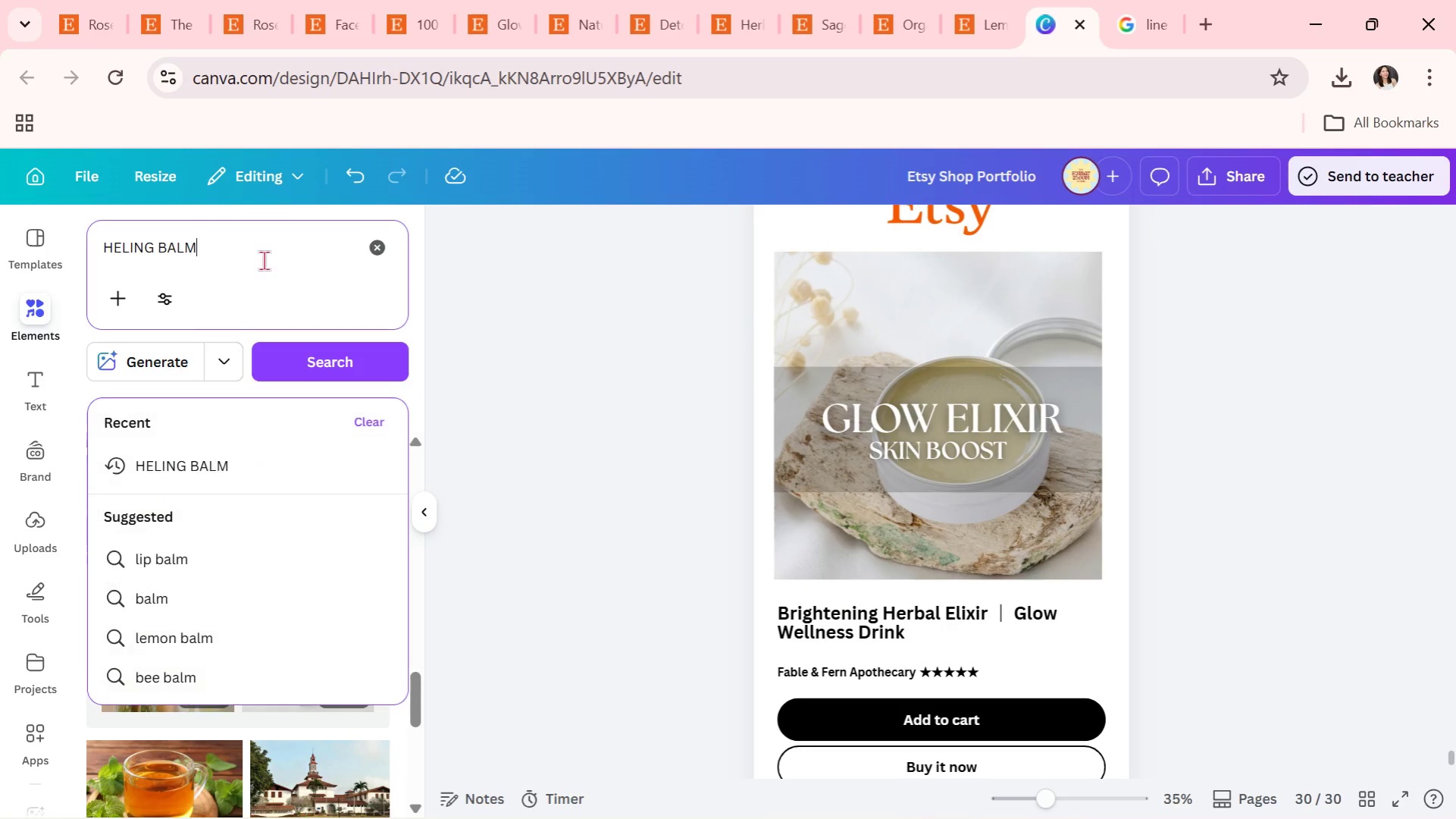 
left_click_drag(start_coordinate=[264, 260], to_coordinate=[11, 256])
 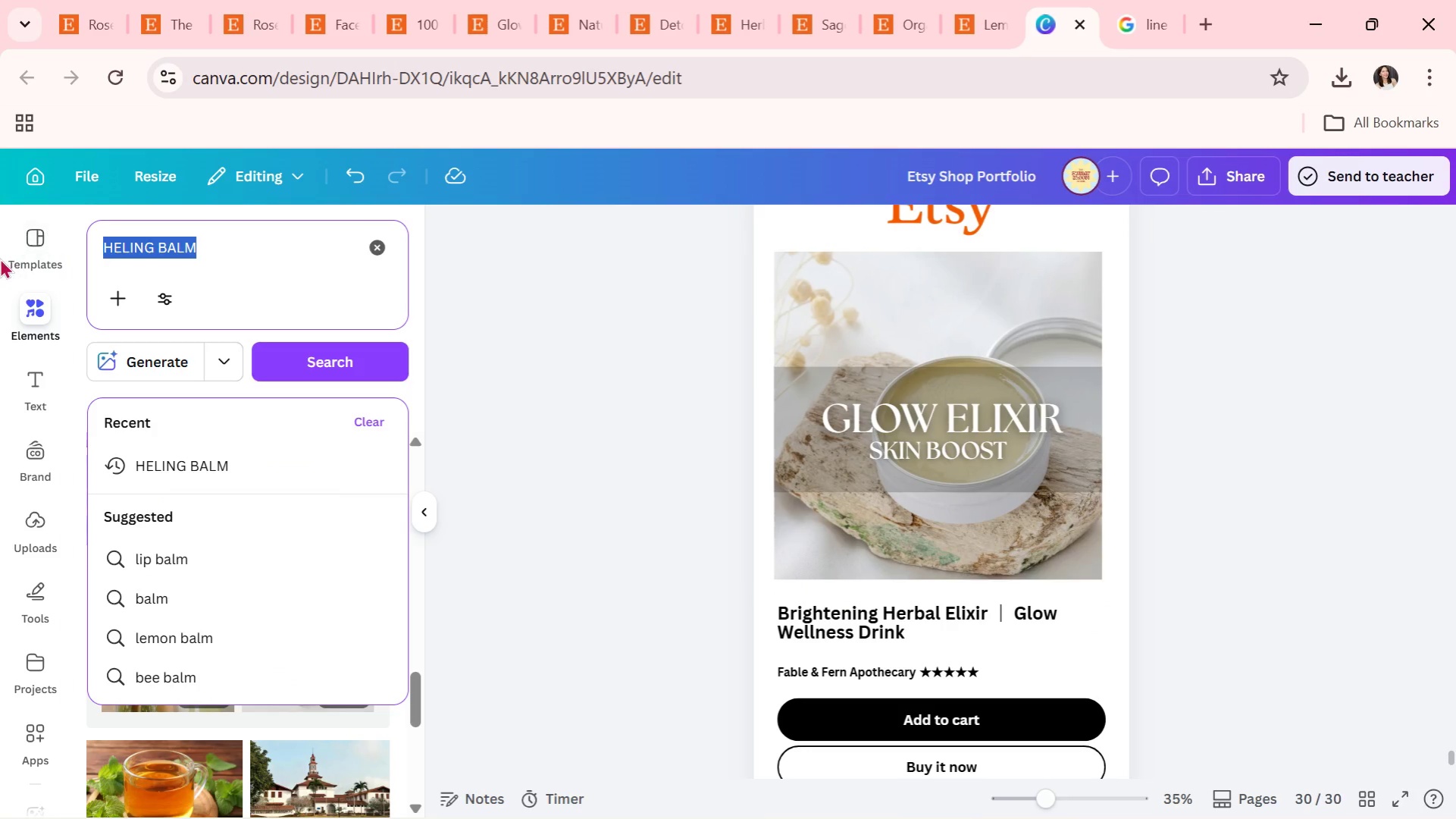 
key(Control+V)
 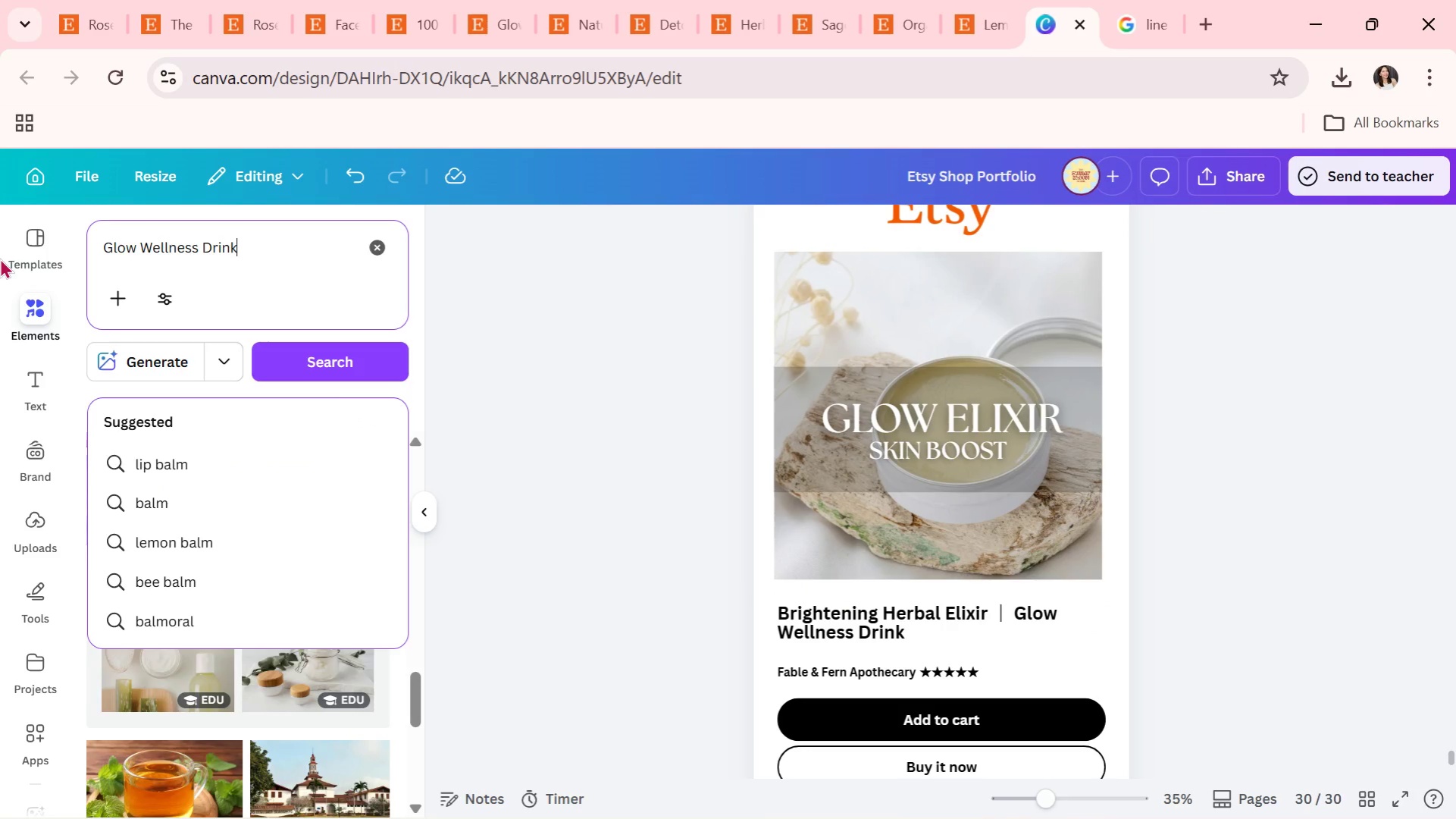 
key(Enter)
 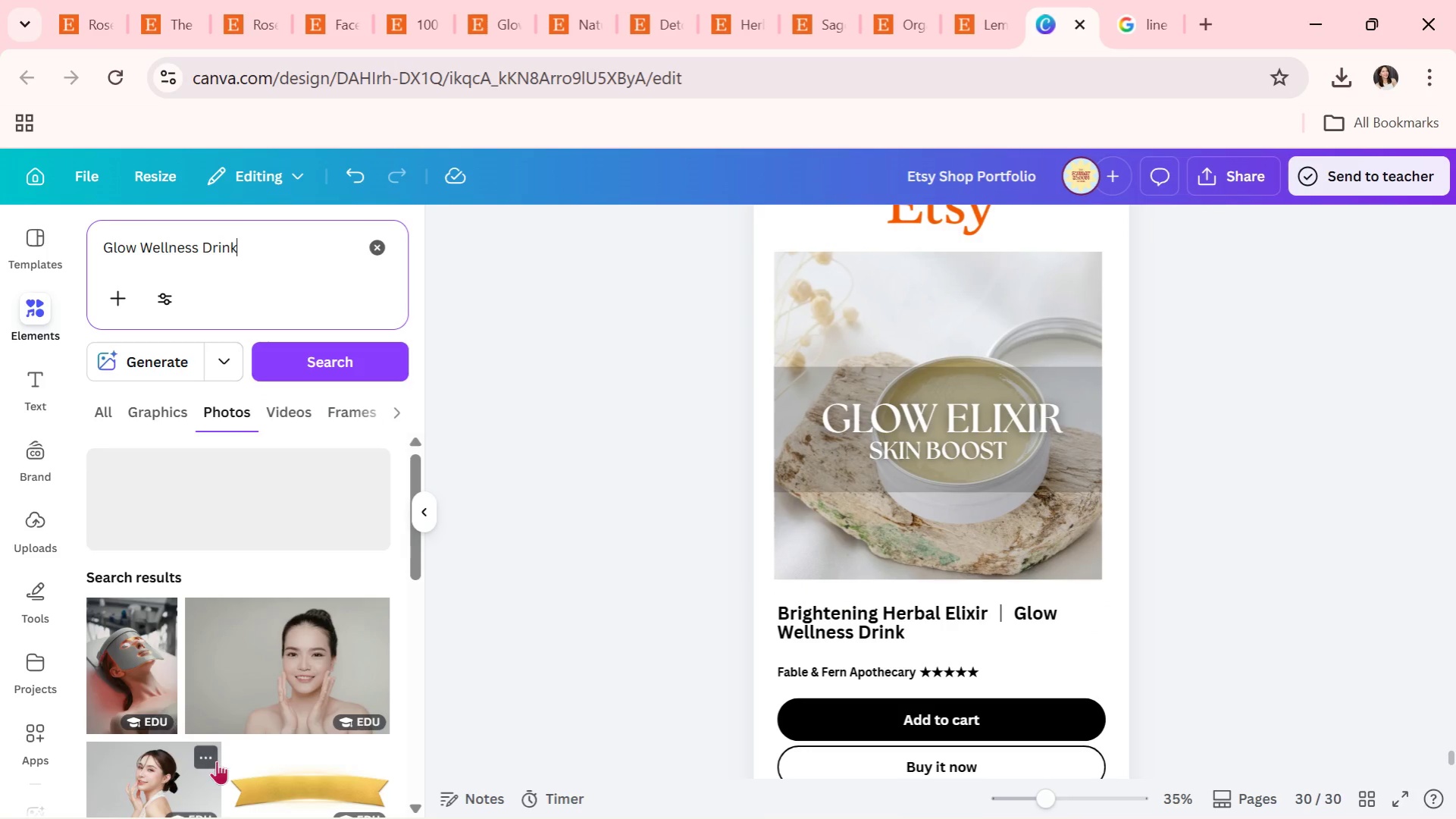 
scroll: coordinate [265, 678], scroll_direction: down, amount: 9.0
 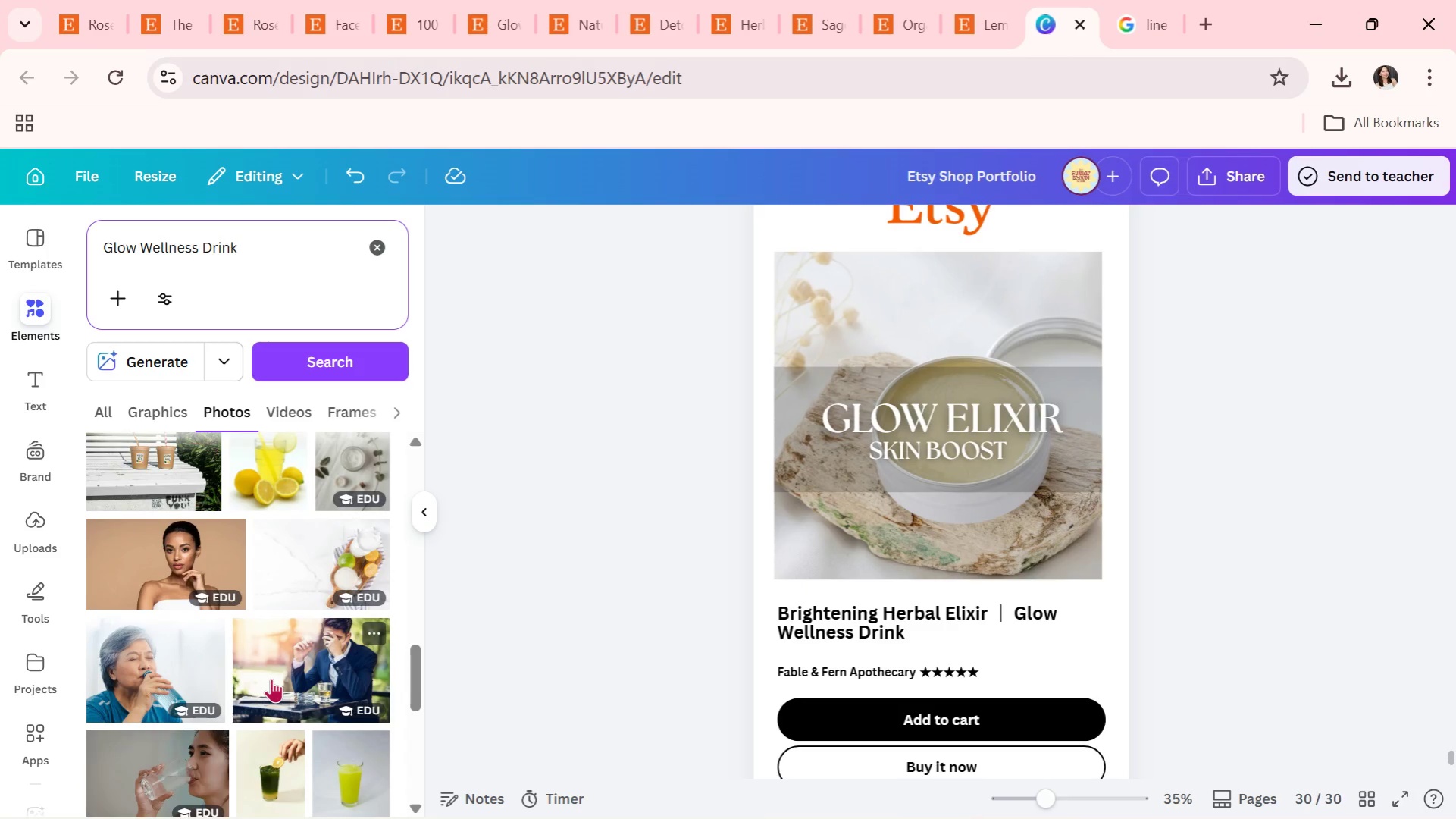 
scroll: coordinate [271, 683], scroll_direction: down, amount: 7.0
 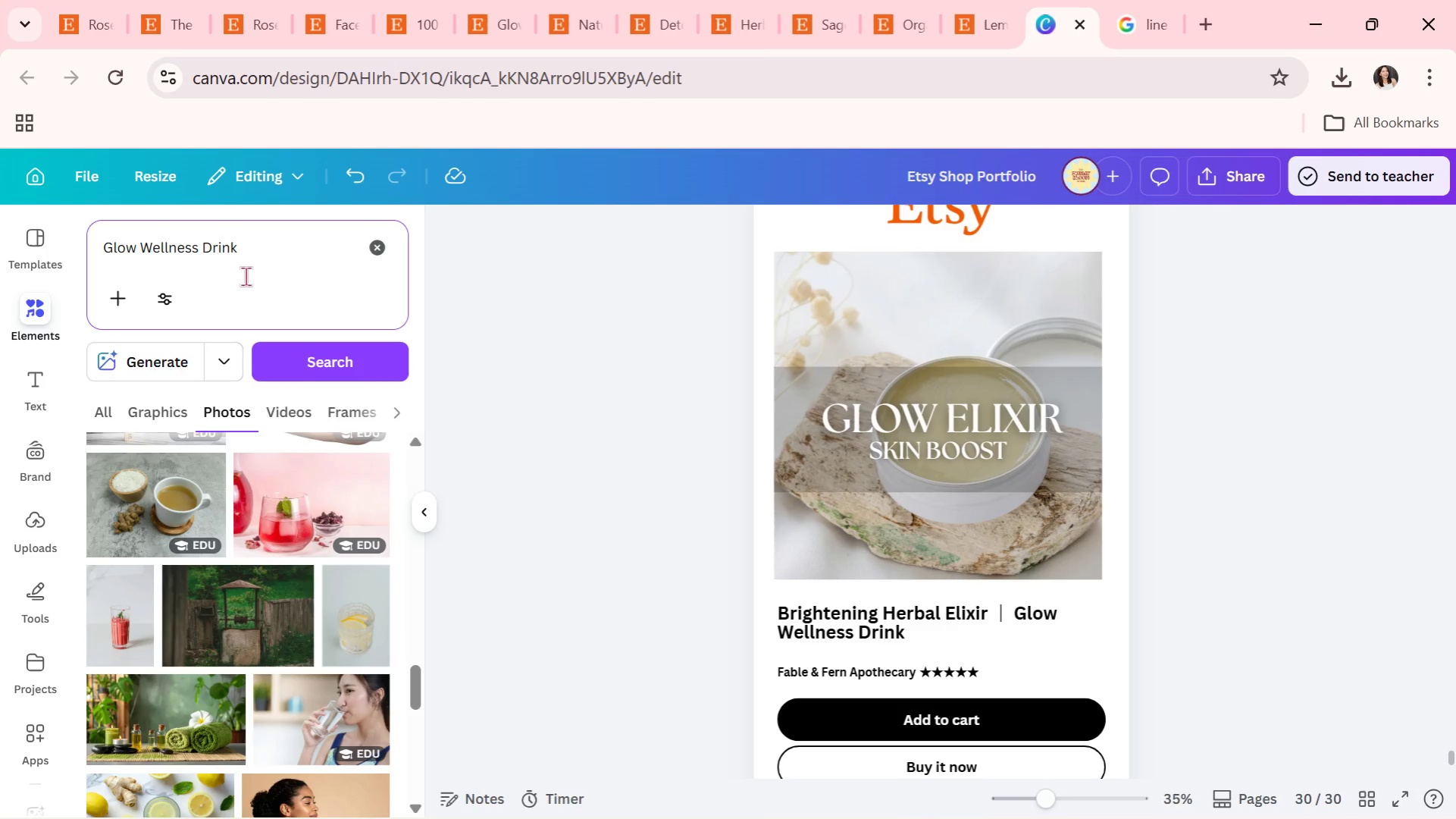 
type( IN A BOTTLE)
 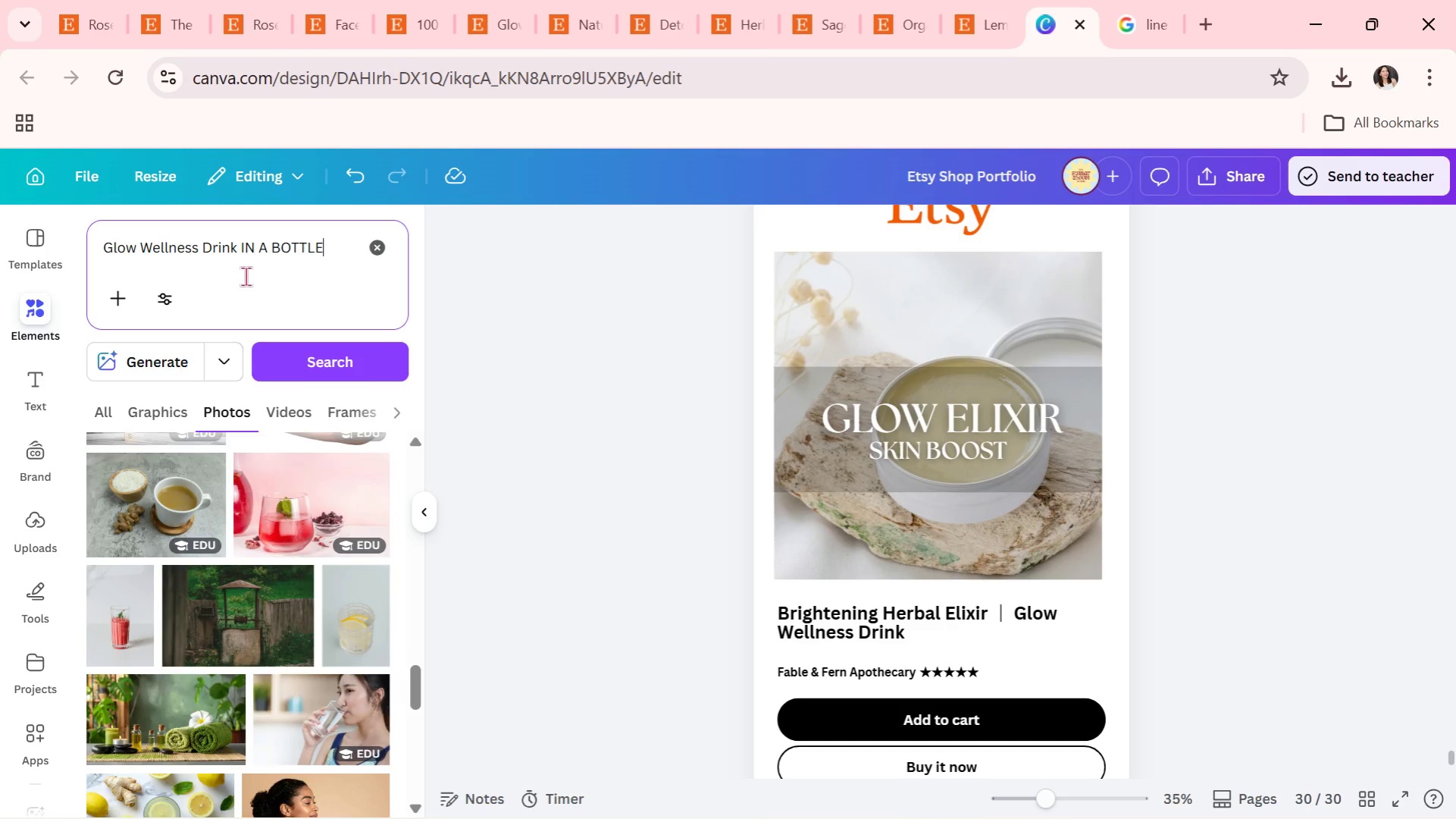 
key(Enter)
 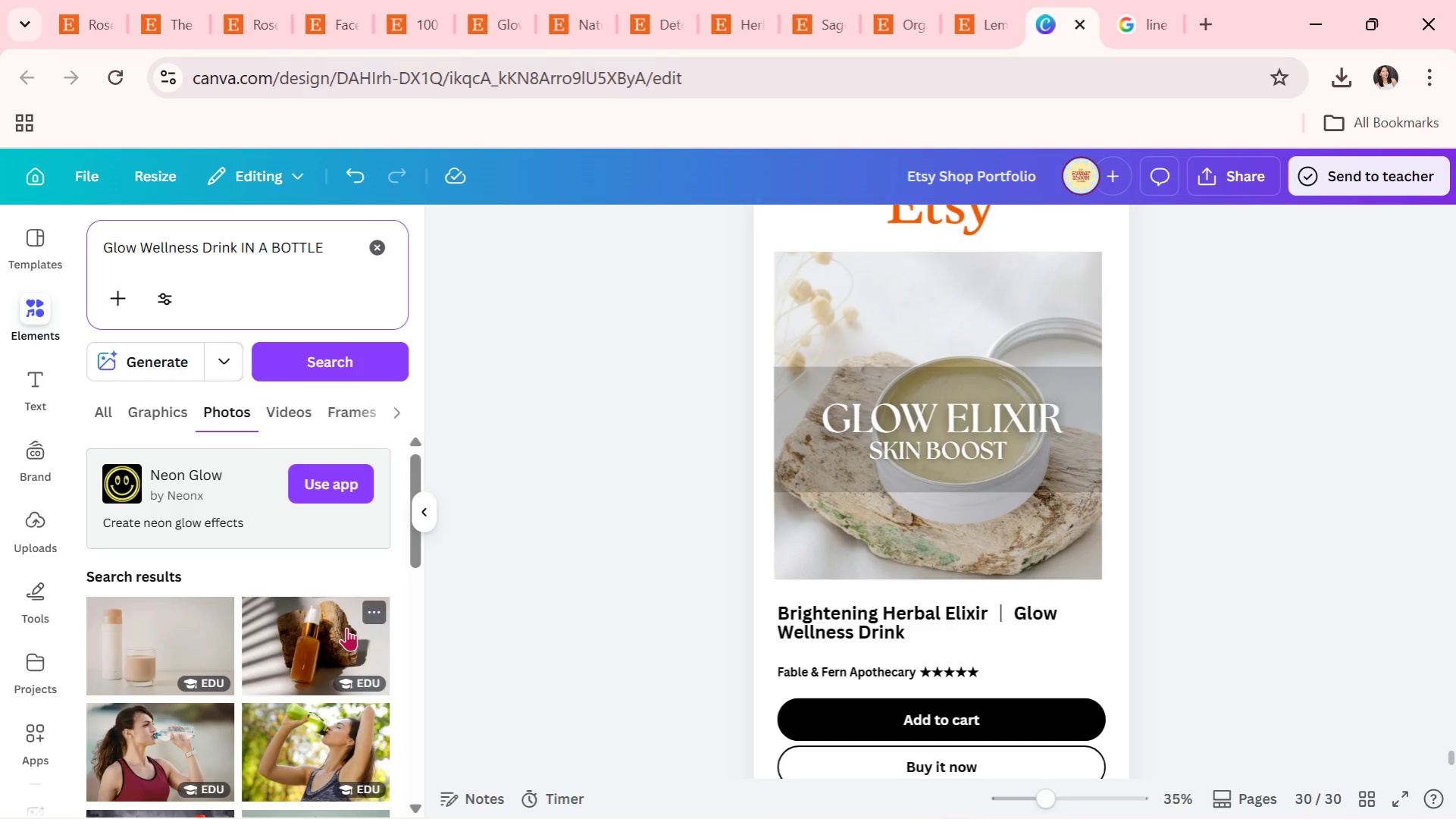 
scroll: coordinate [254, 598], scroll_direction: down, amount: 9.0
 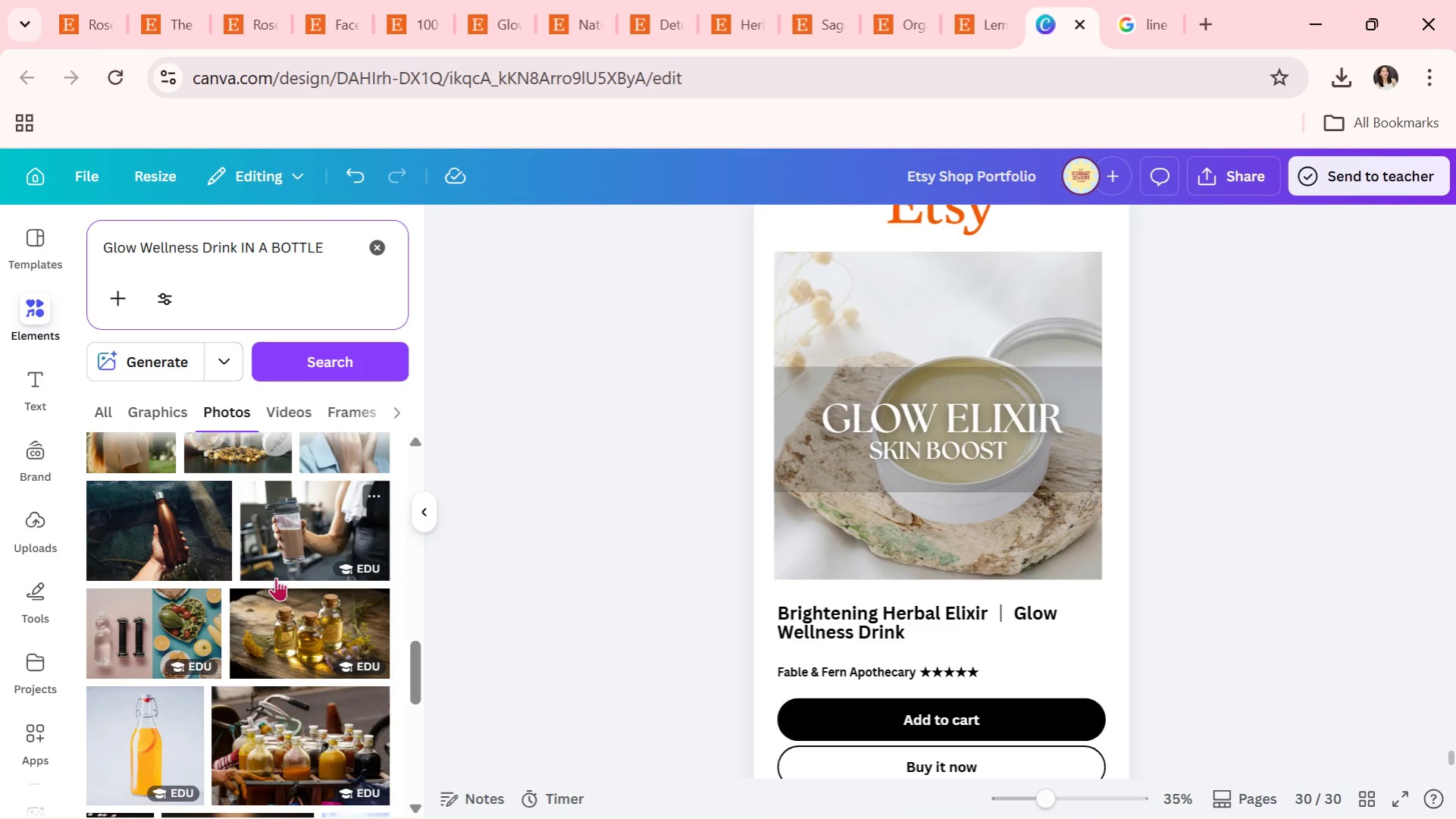 
scroll: coordinate [312, 544], scroll_direction: down, amount: 5.0
 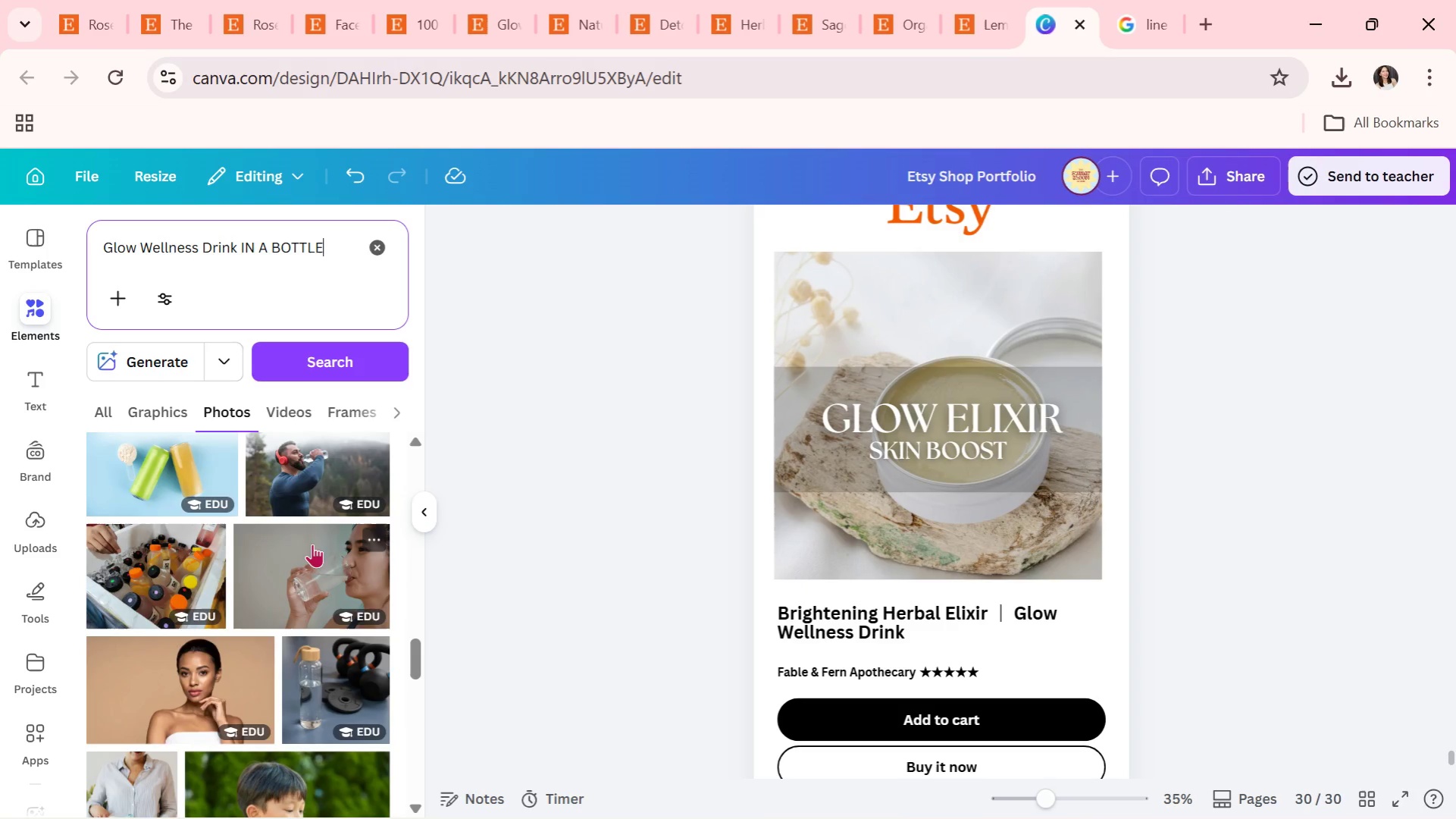 
scroll: coordinate [587, 526], scroll_direction: up, amount: 10.0
 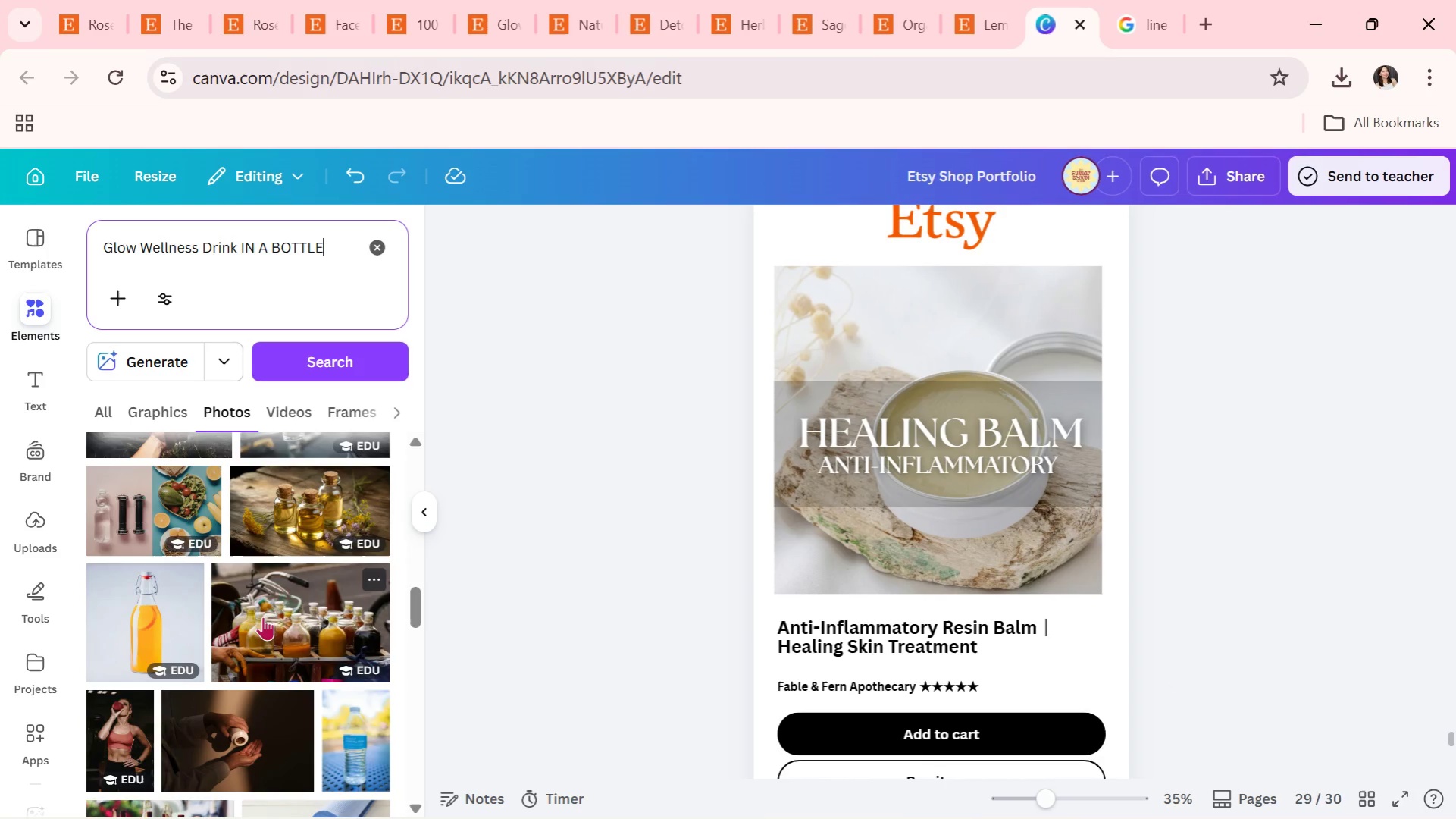 
scroll: coordinate [261, 604], scroll_direction: down, amount: 4.0
 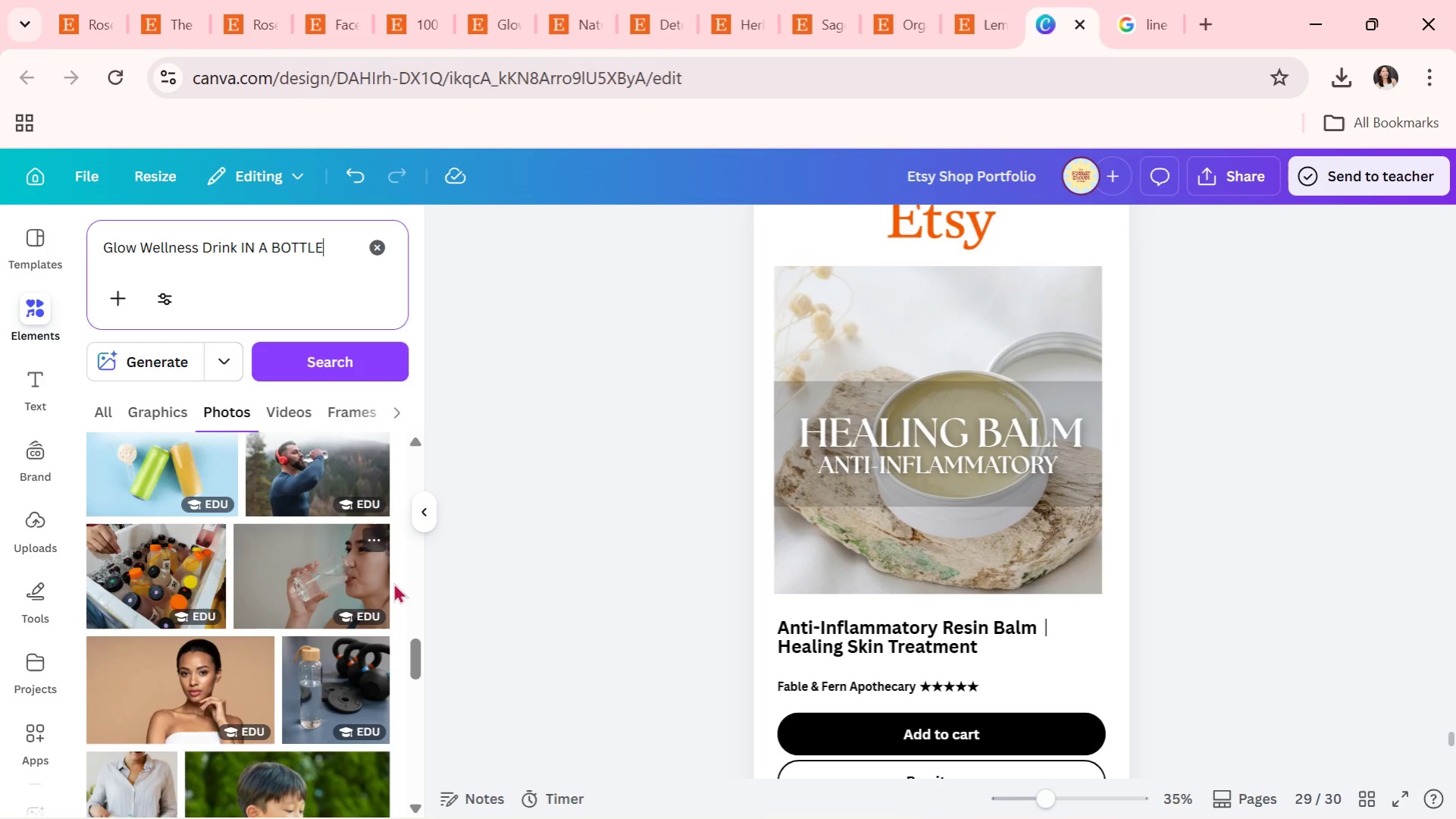 
scroll: coordinate [640, 539], scroll_direction: up, amount: 58.0
 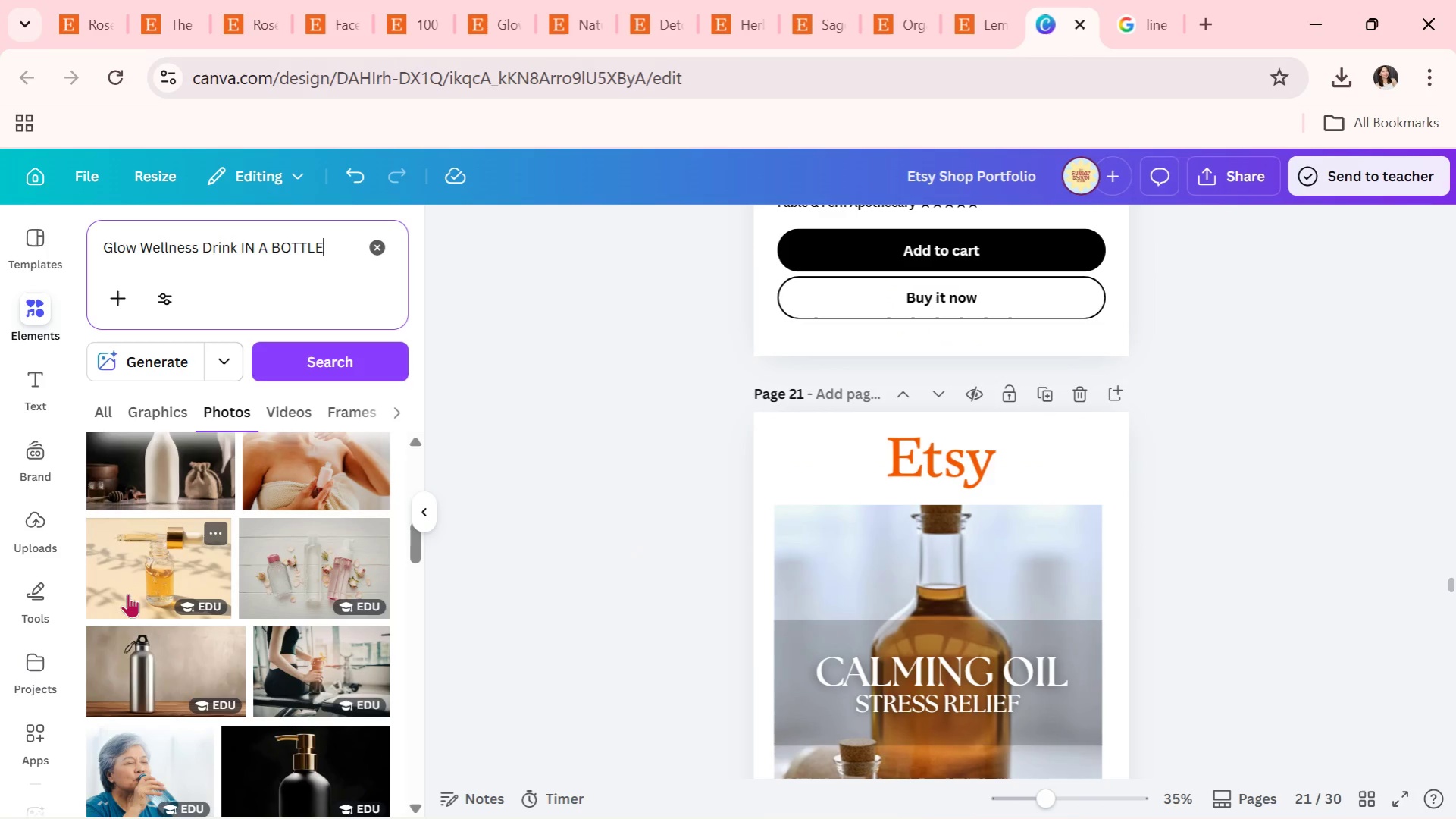 
left_click_drag(start_coordinate=[127, 585], to_coordinate=[860, 549])
 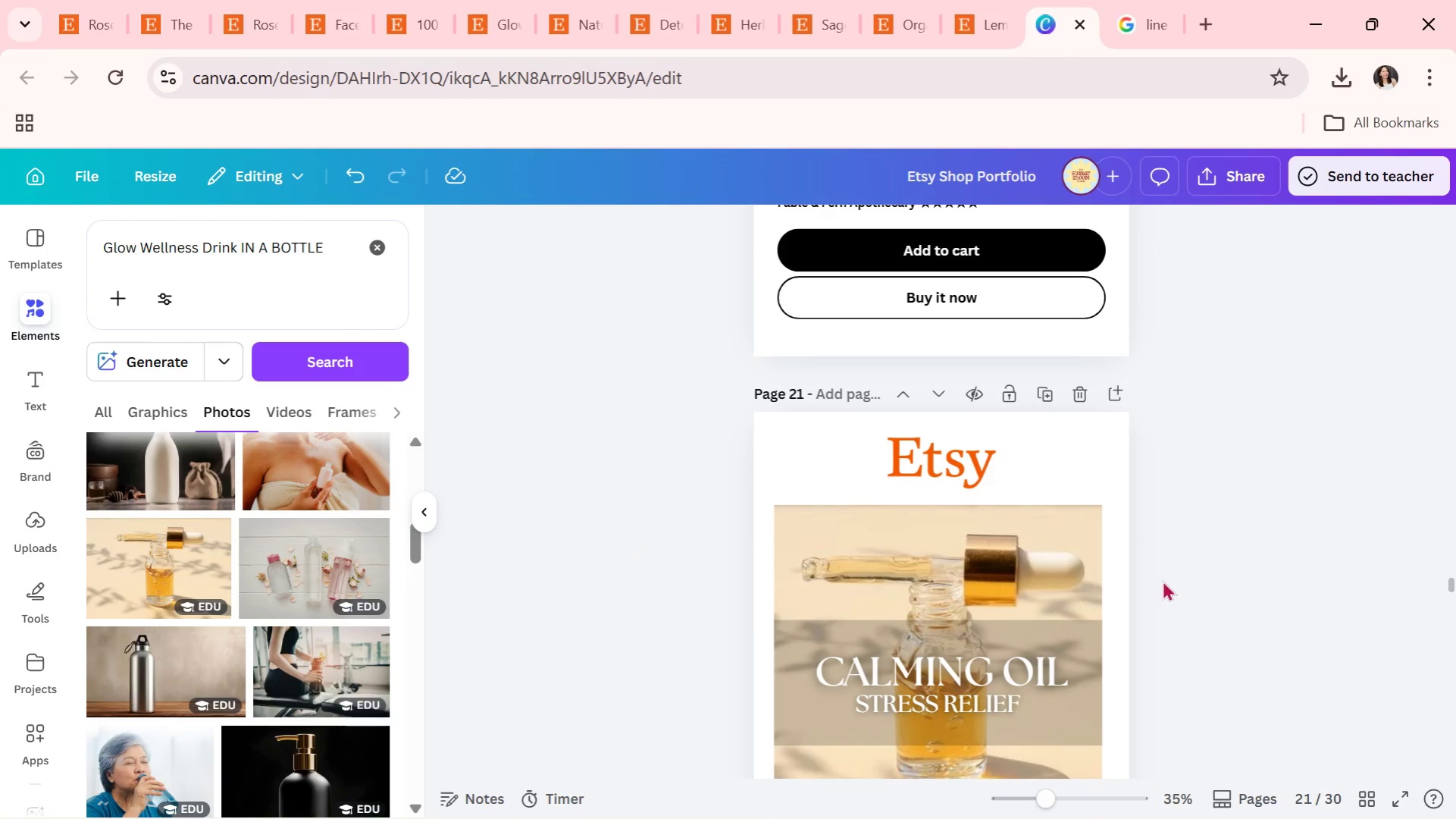 
scroll: coordinate [641, 664], scroll_direction: down, amount: 56.0
 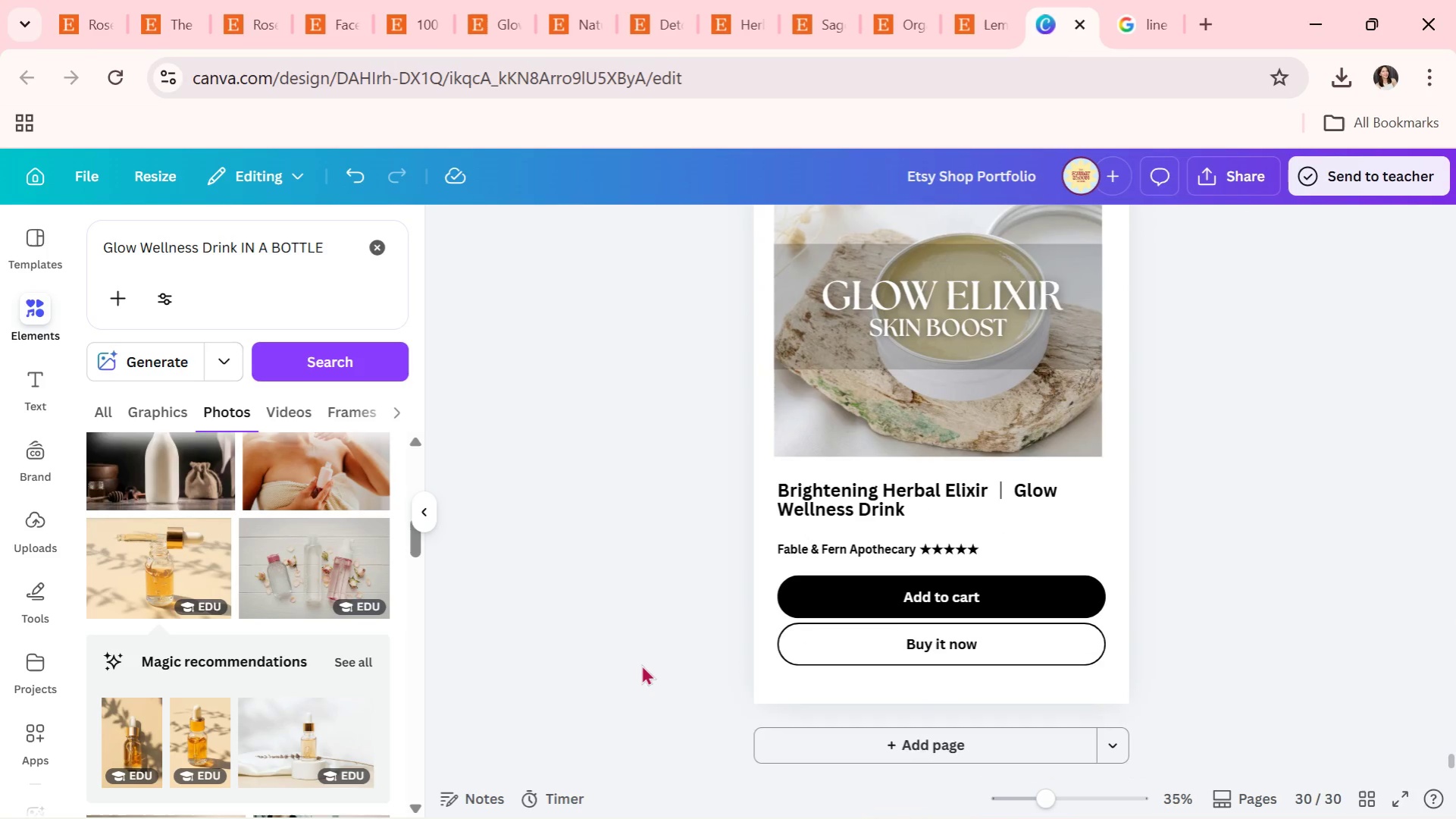 
scroll: coordinate [641, 664], scroll_direction: up, amount: 2.0
 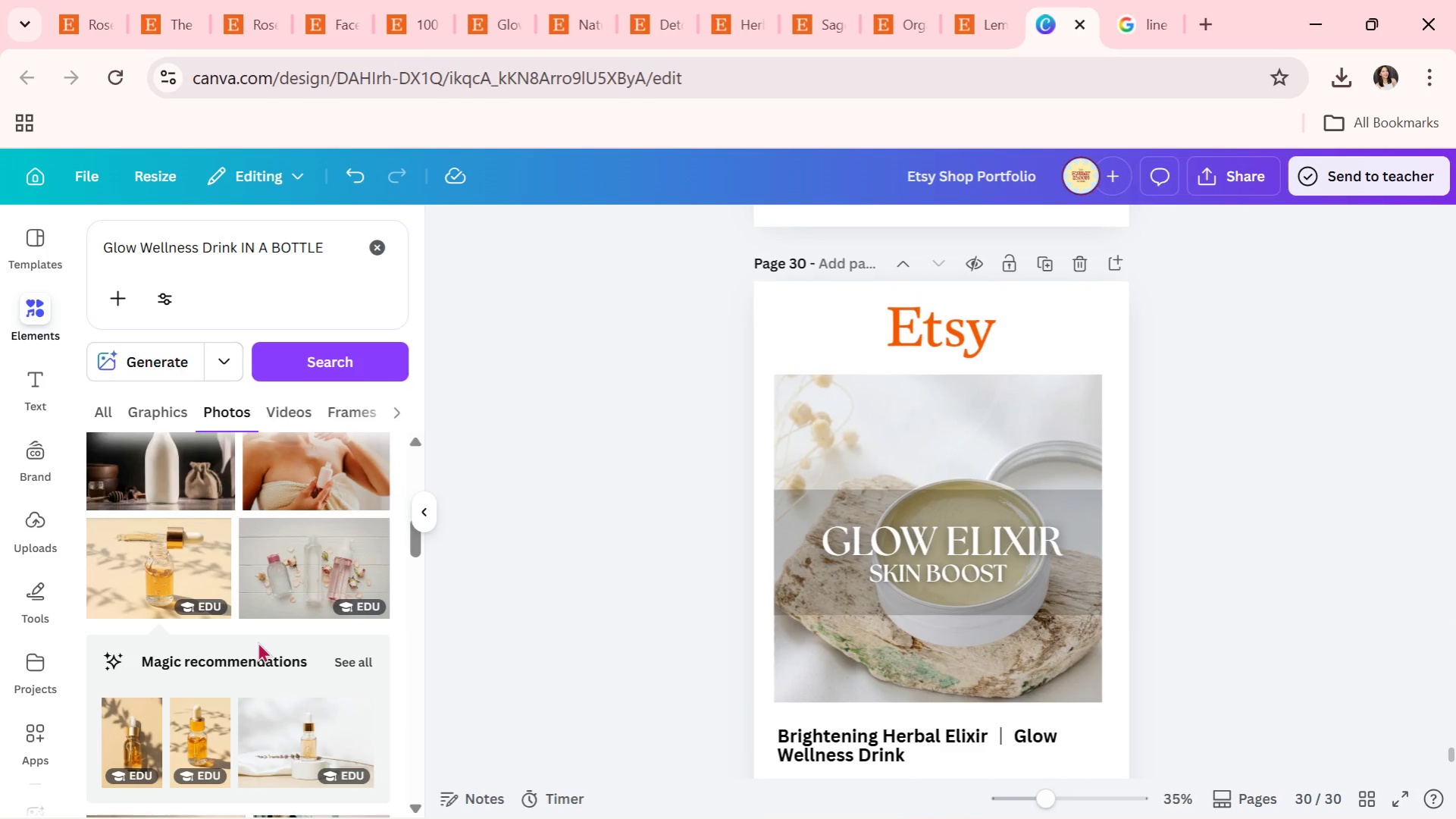 
scroll: coordinate [258, 642], scroll_direction: down, amount: 2.0
 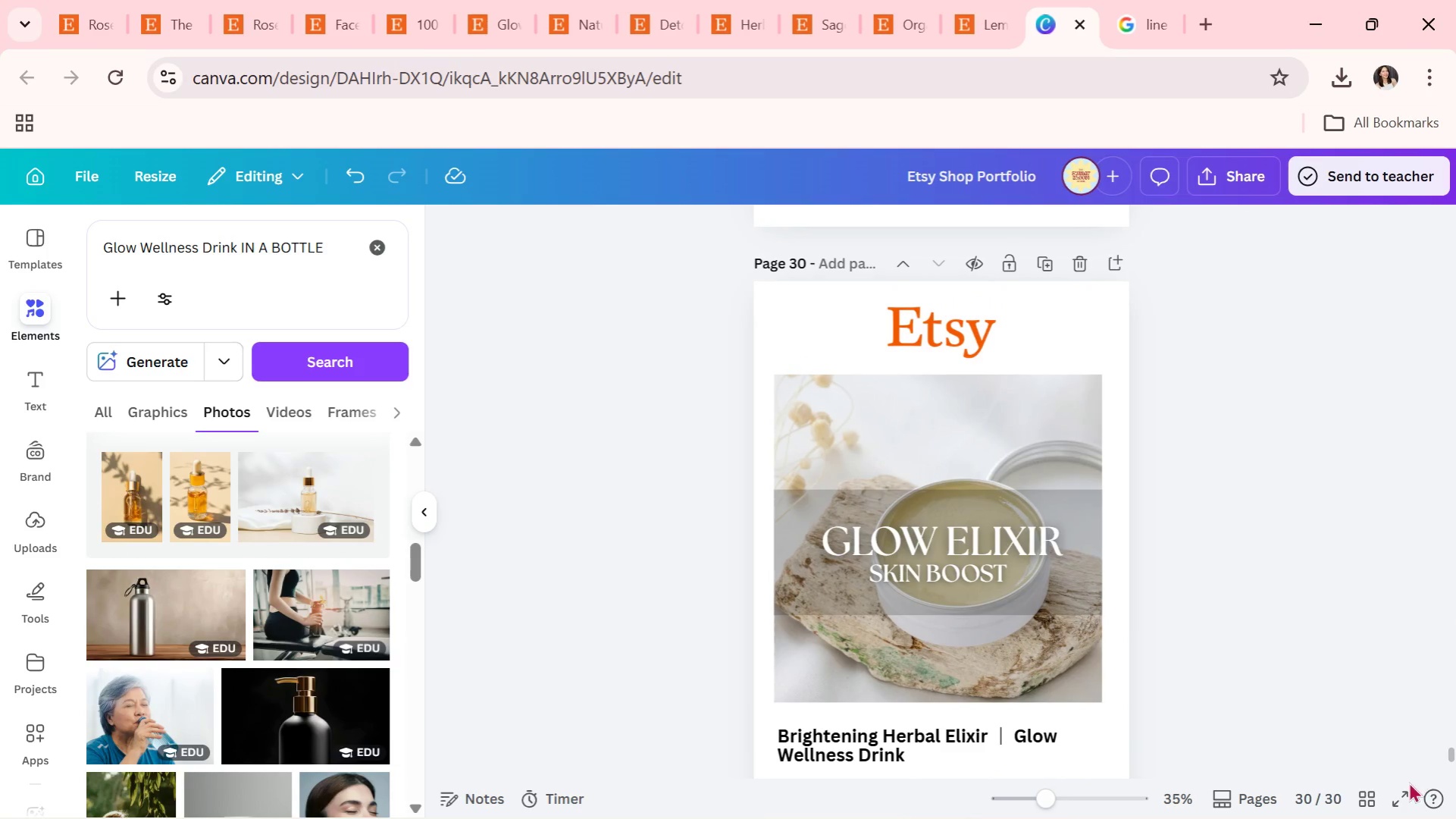 
left_click([1370, 799])
 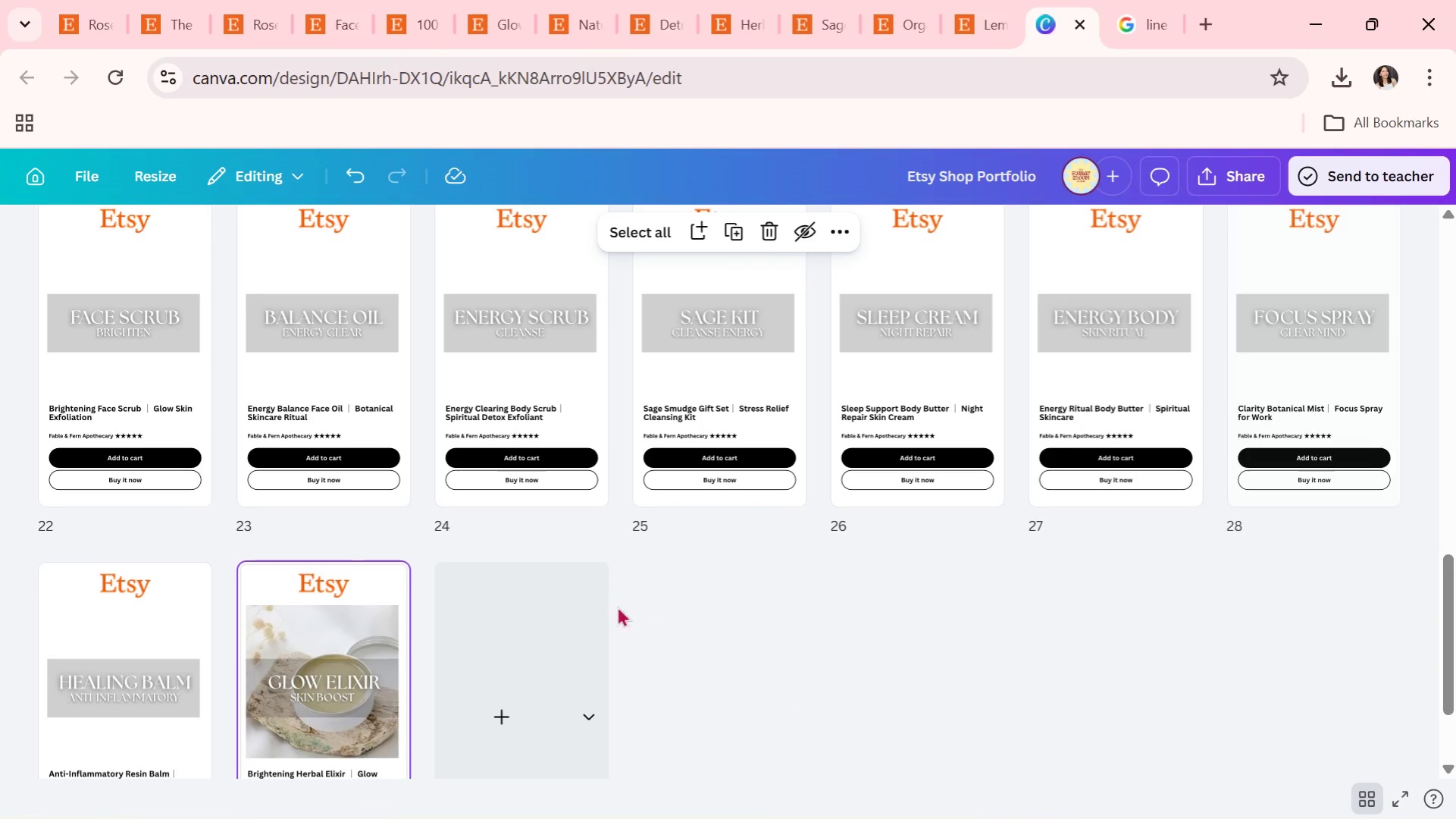 
scroll: coordinate [606, 550], scroll_direction: up, amount: 9.0
 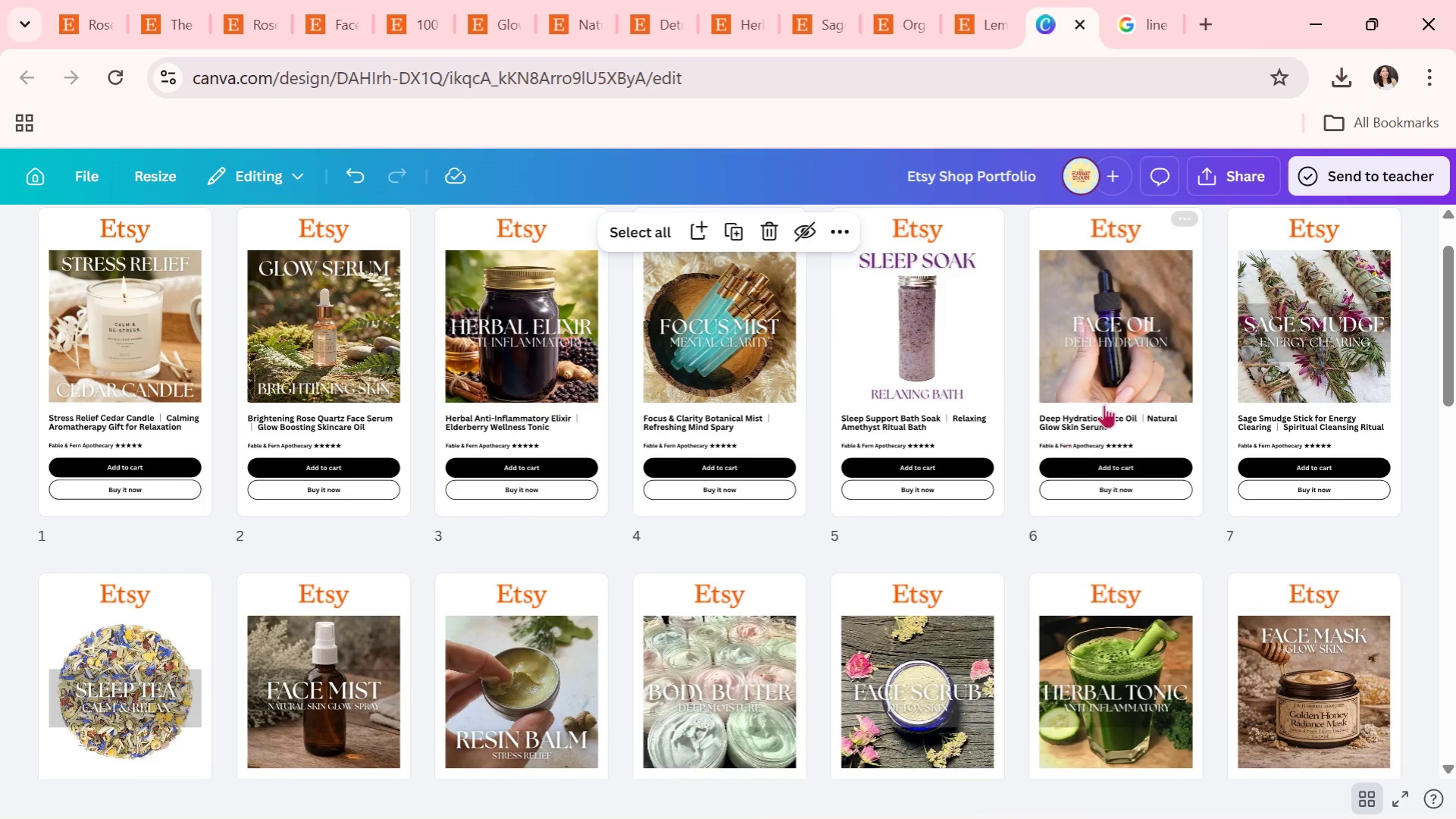 
double_click([1148, 371])
 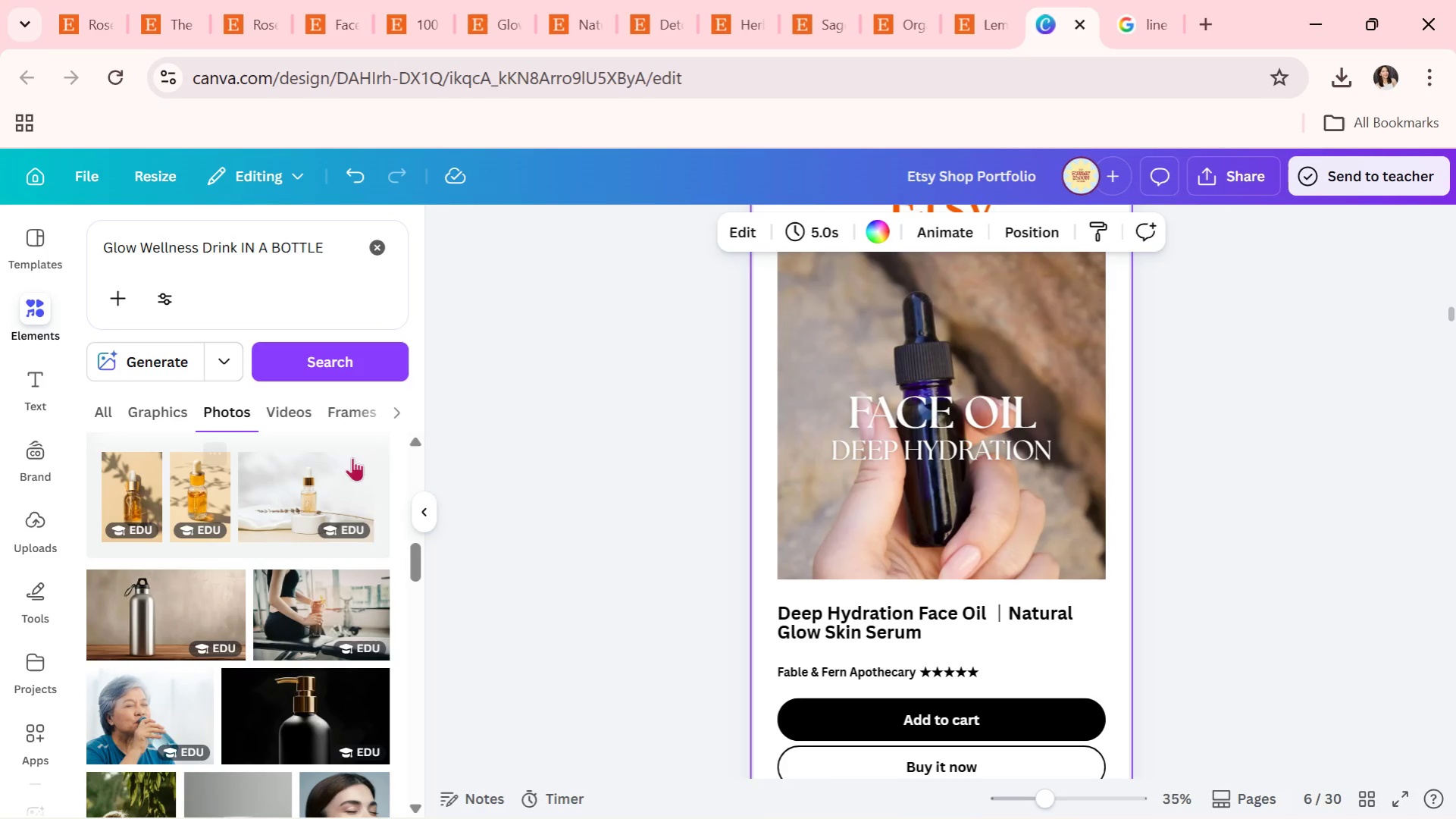 
scroll: coordinate [346, 482], scroll_direction: up, amount: 1.0
 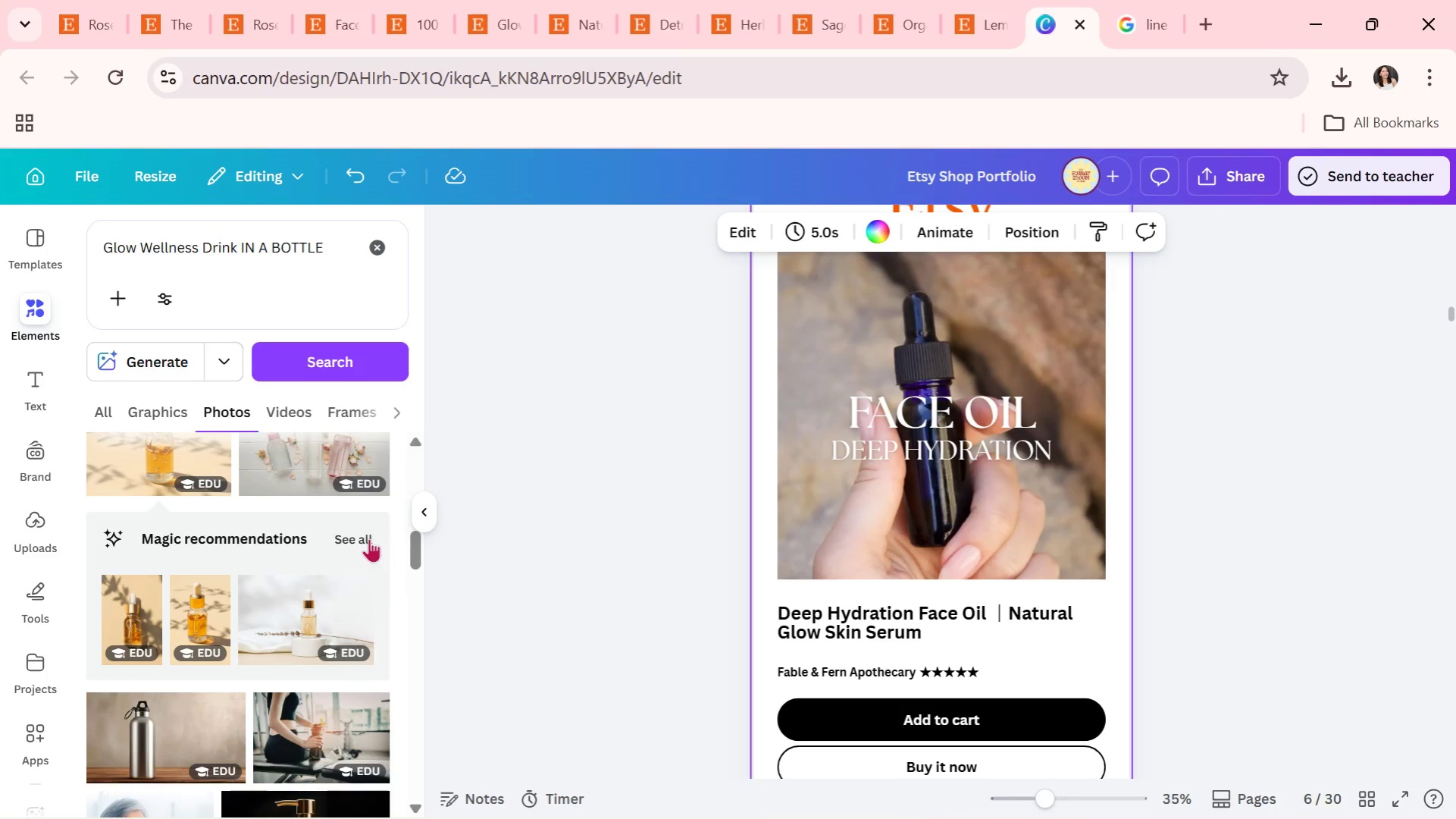 
left_click([367, 538])
 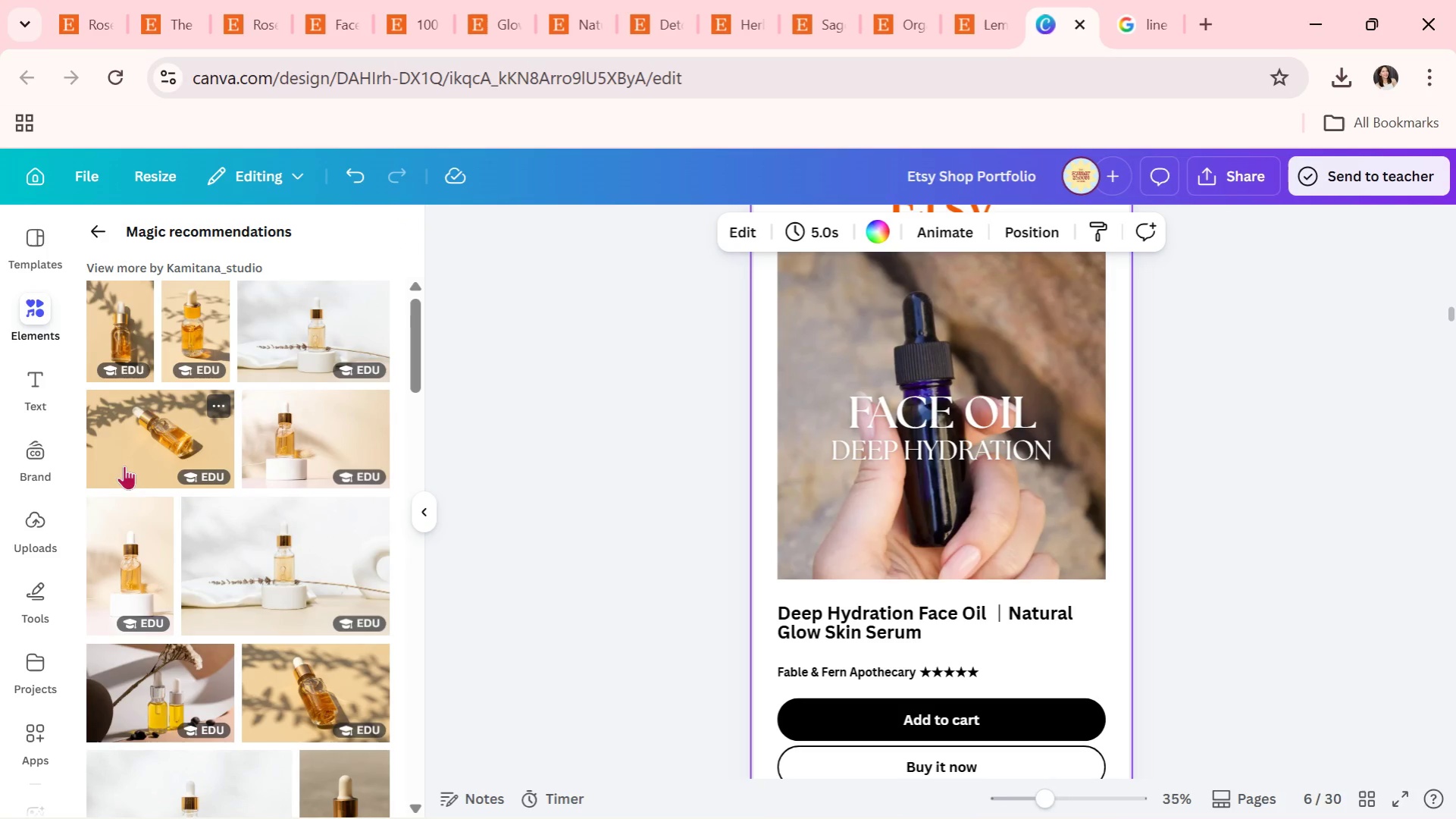 
left_click_drag(start_coordinate=[130, 577], to_coordinate=[911, 486])
 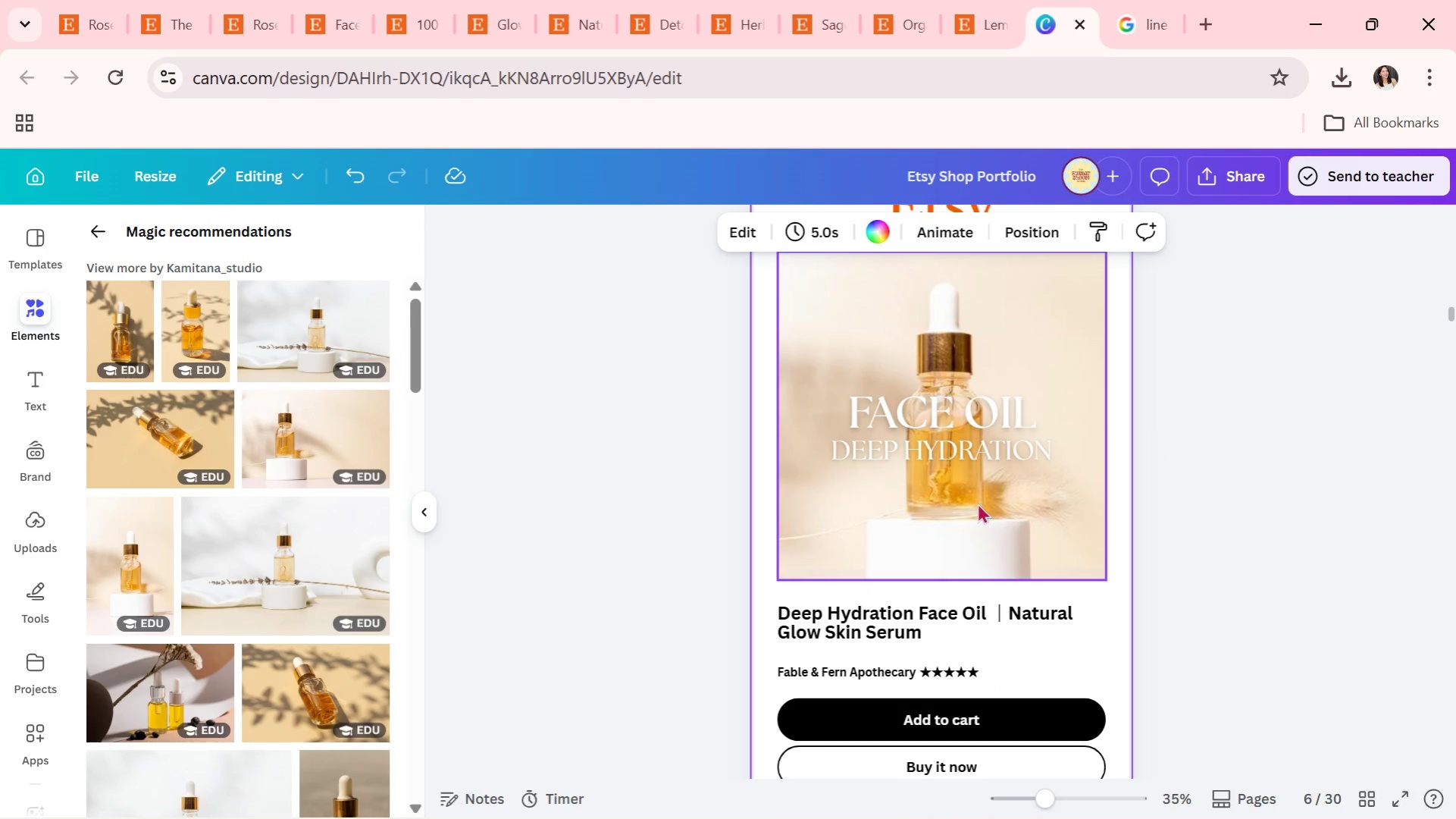 
double_click([977, 503])
 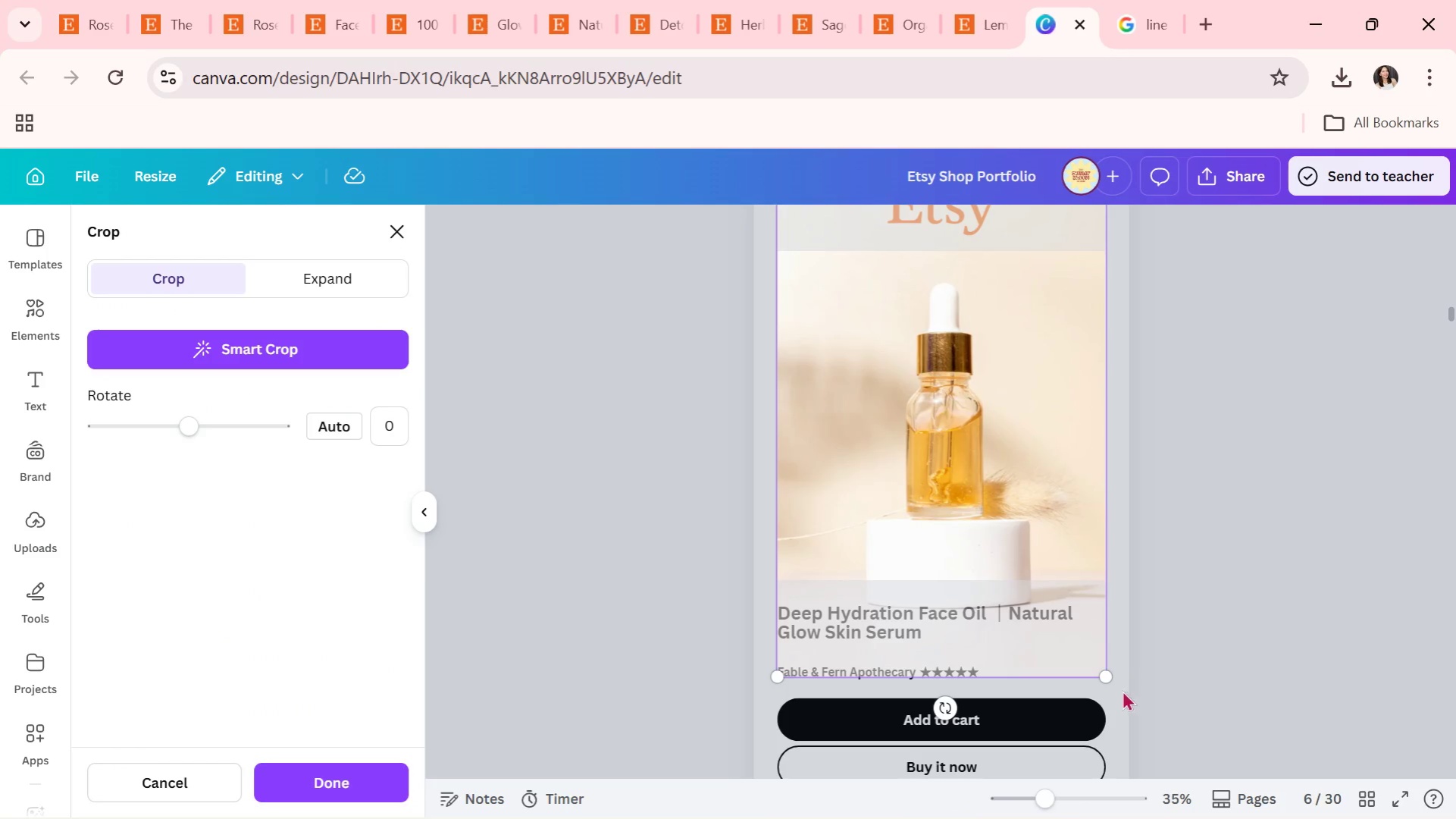 
left_click_drag(start_coordinate=[1102, 682], to_coordinate=[1223, 802])
 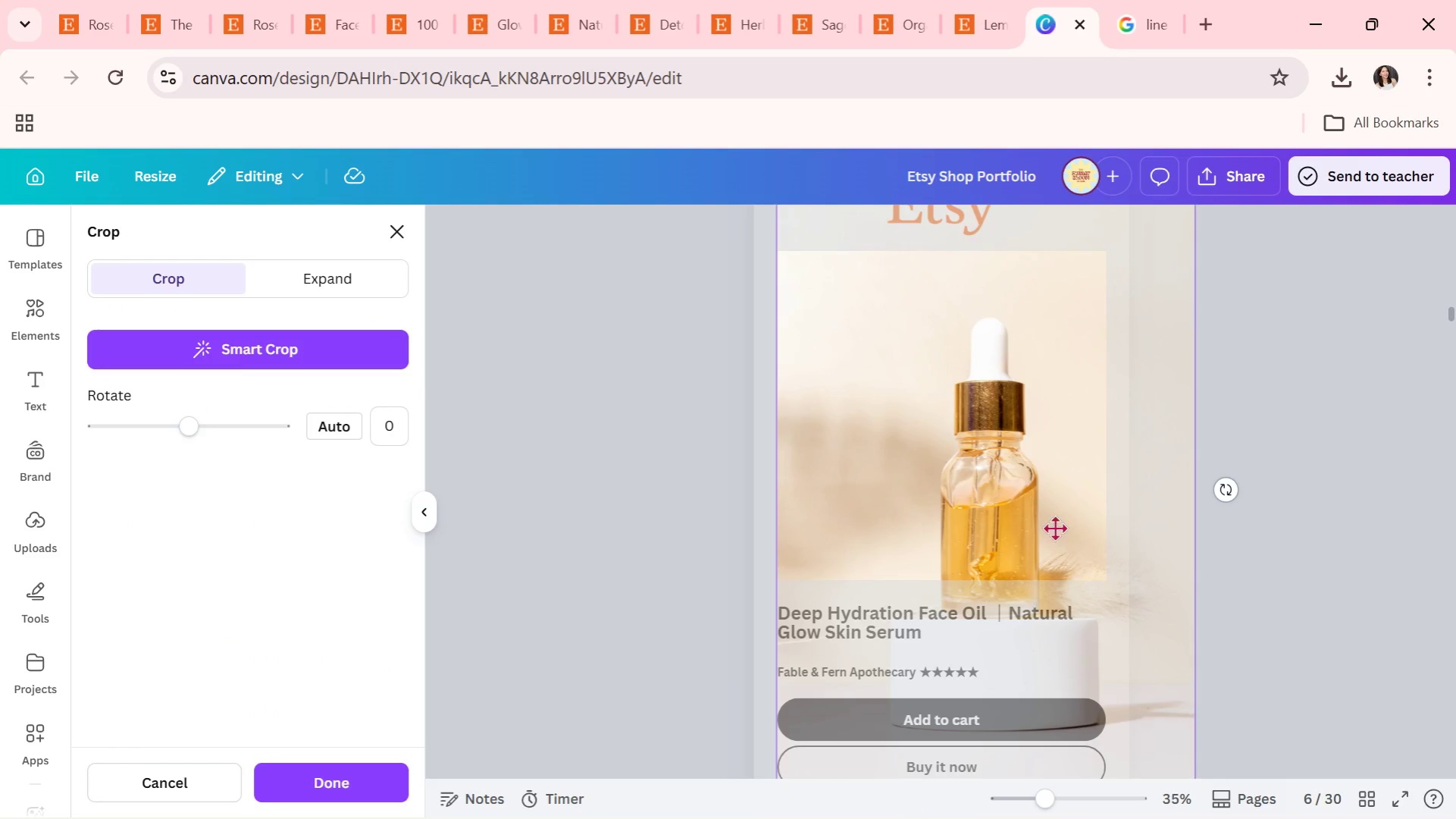 
left_click_drag(start_coordinate=[1054, 526], to_coordinate=[975, 474])
 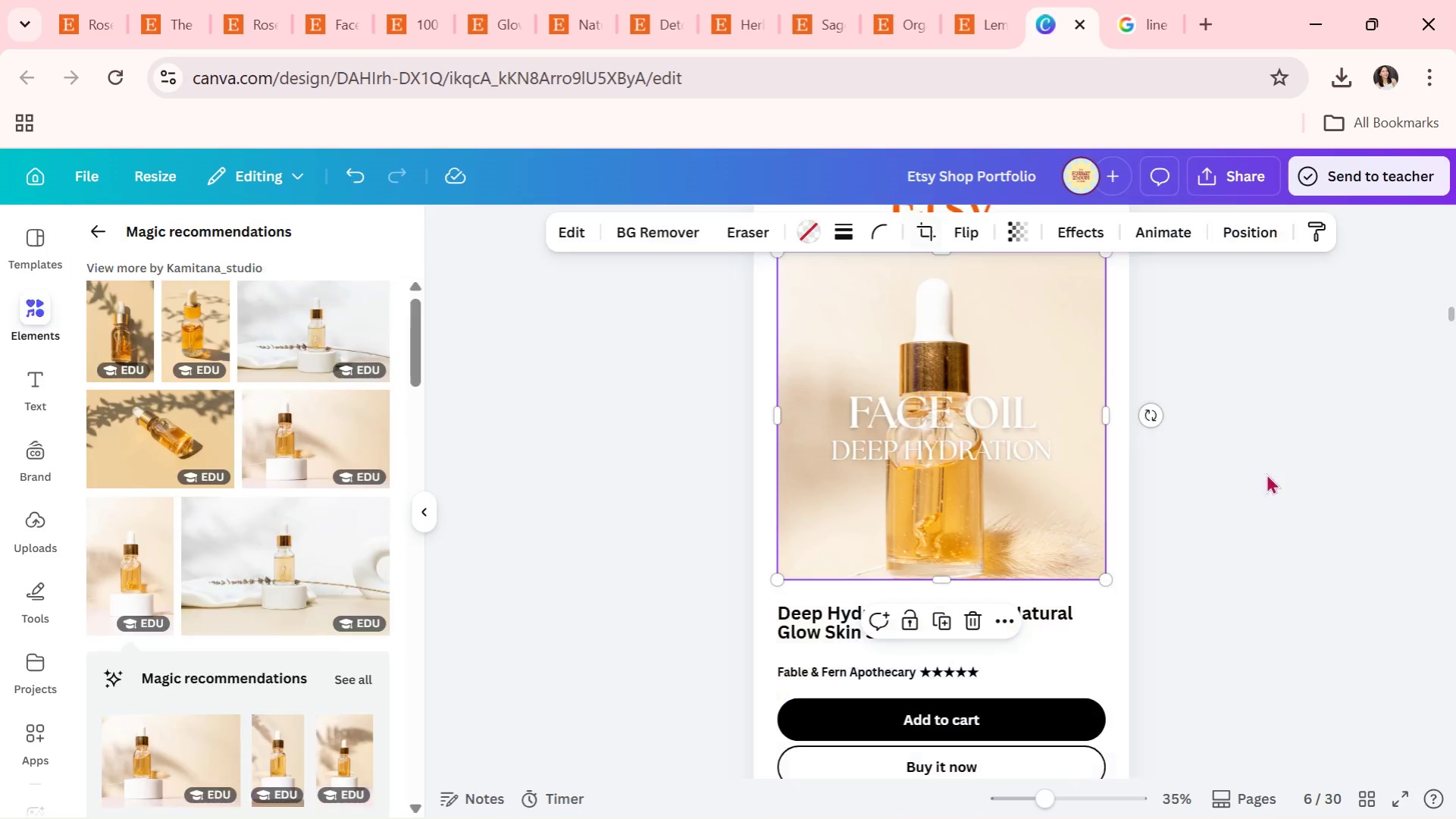 
double_click([1266, 473])
 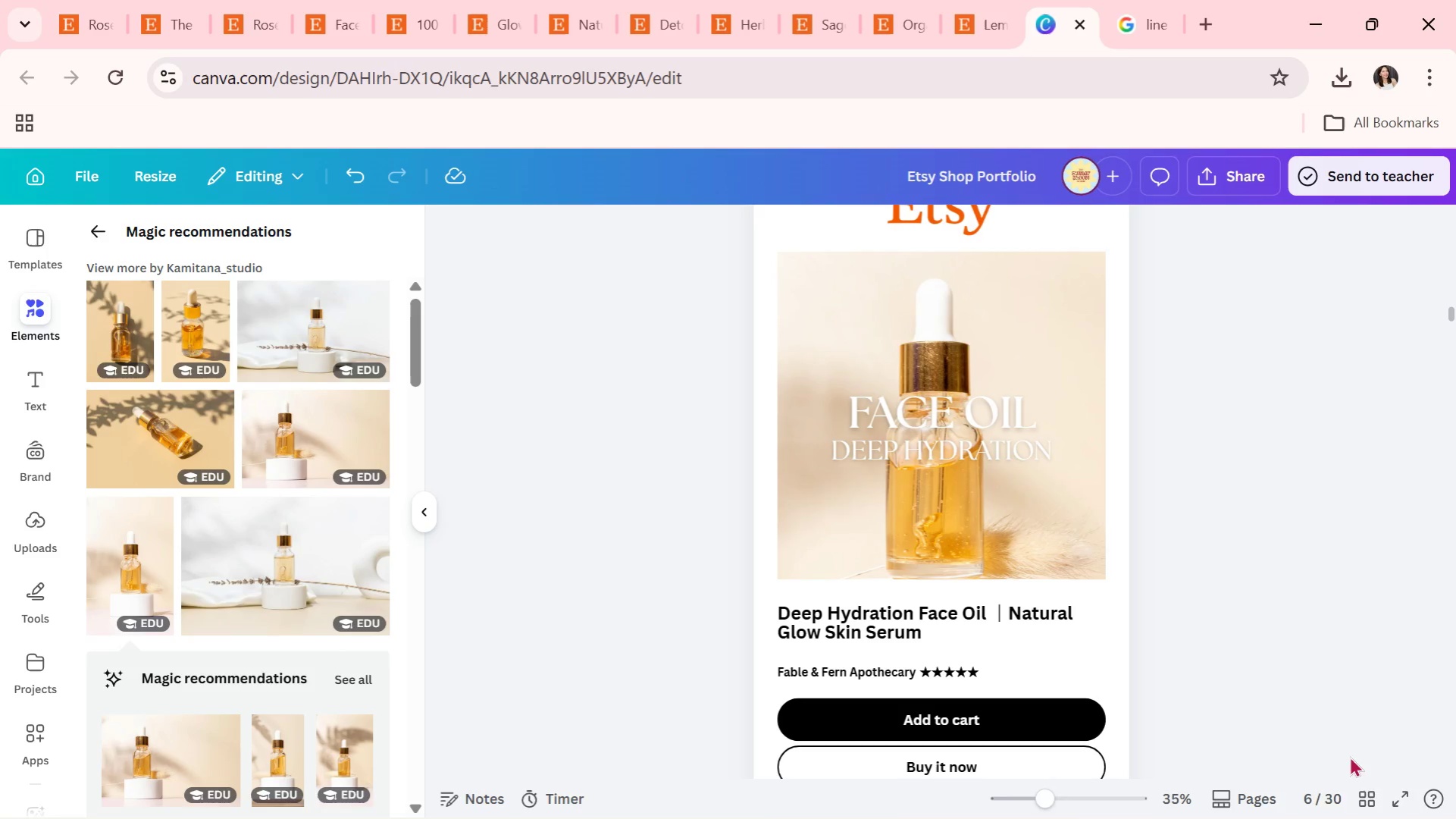 
left_click([1371, 792])
 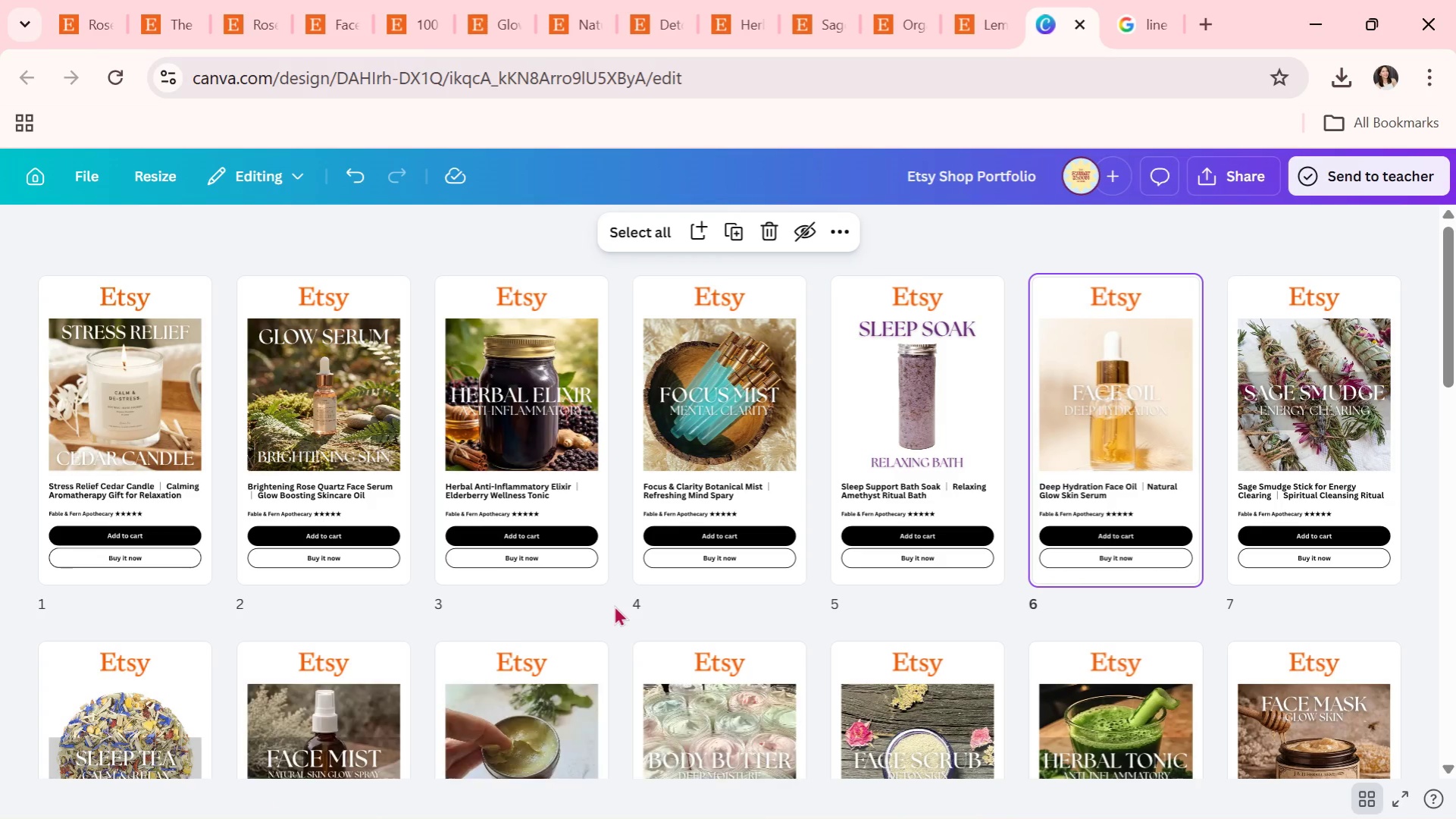 
scroll: coordinate [264, 462], scroll_direction: up, amount: 7.0
 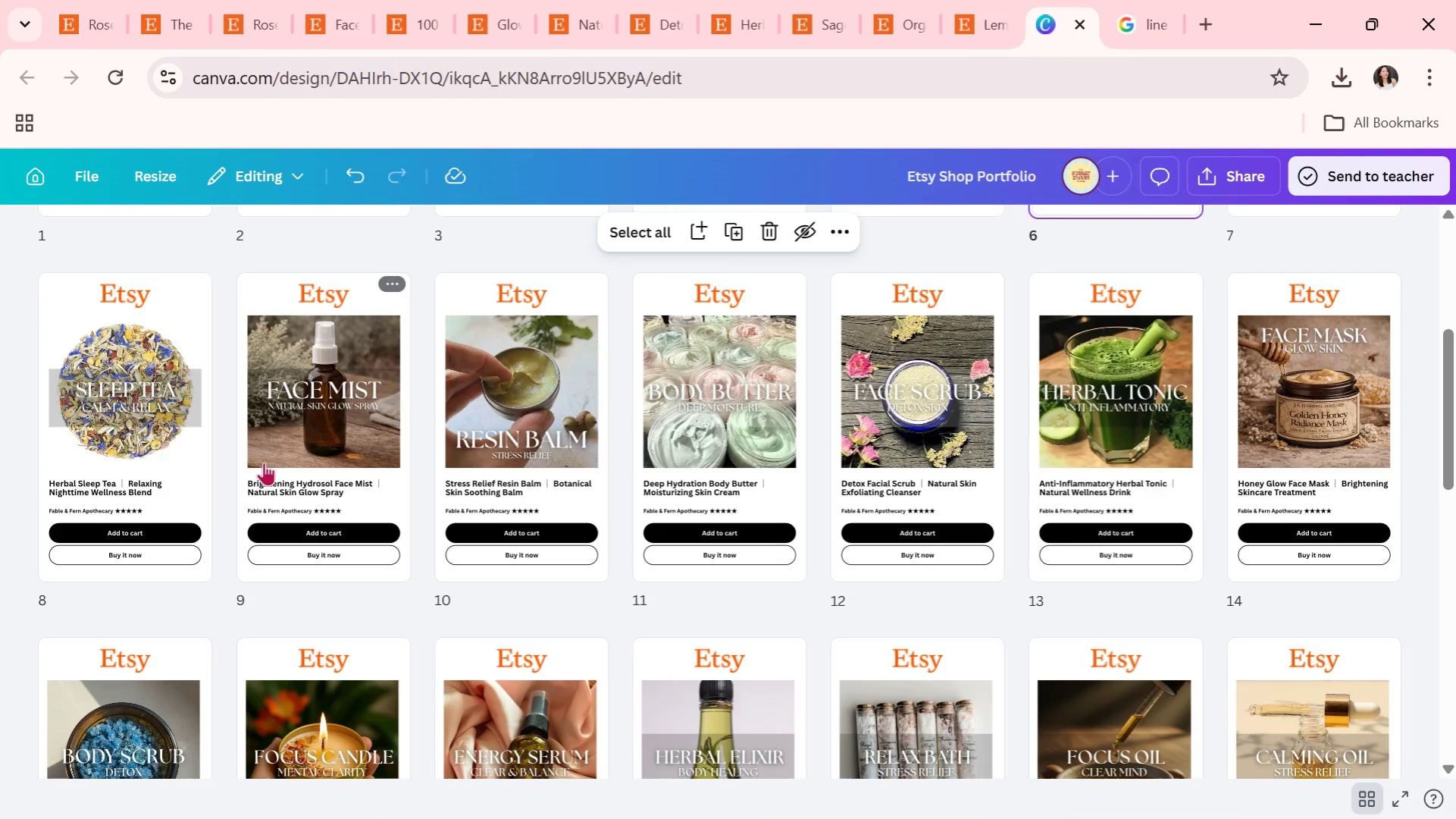 
scroll: coordinate [266, 462], scroll_direction: down, amount: 5.0
 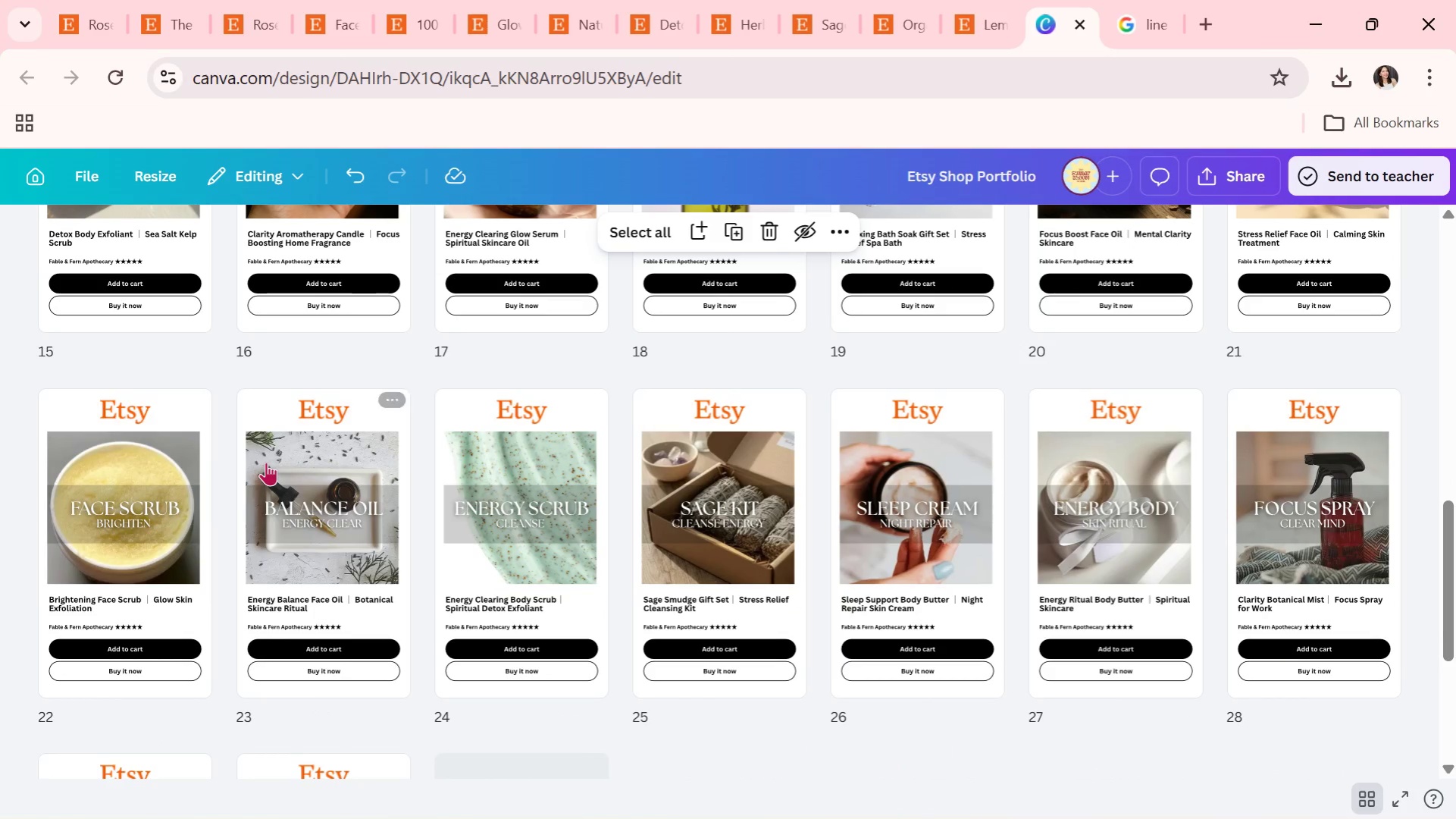 
left_click([374, 516])
 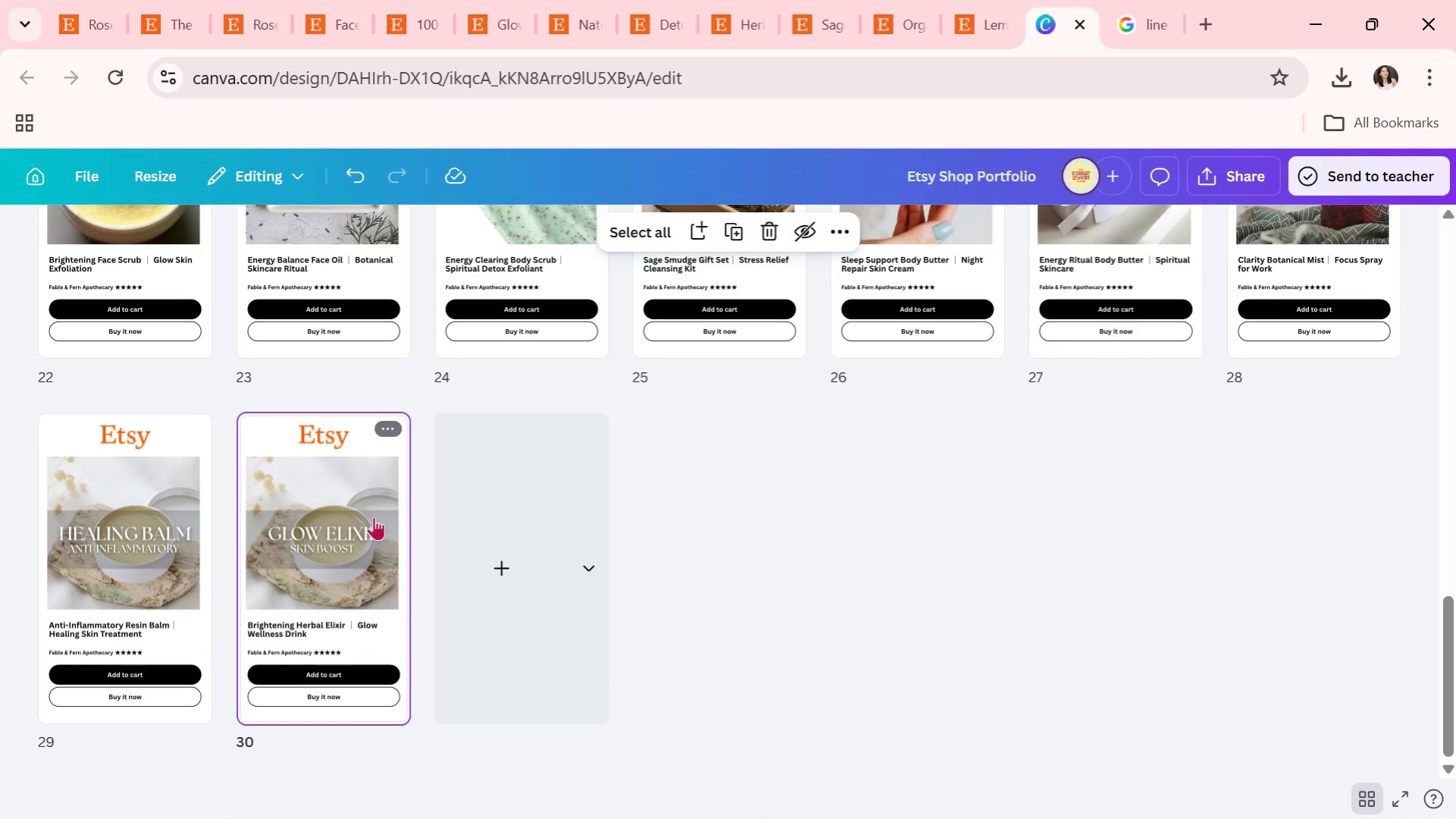 
scroll: coordinate [401, 488], scroll_direction: down, amount: 6.0
 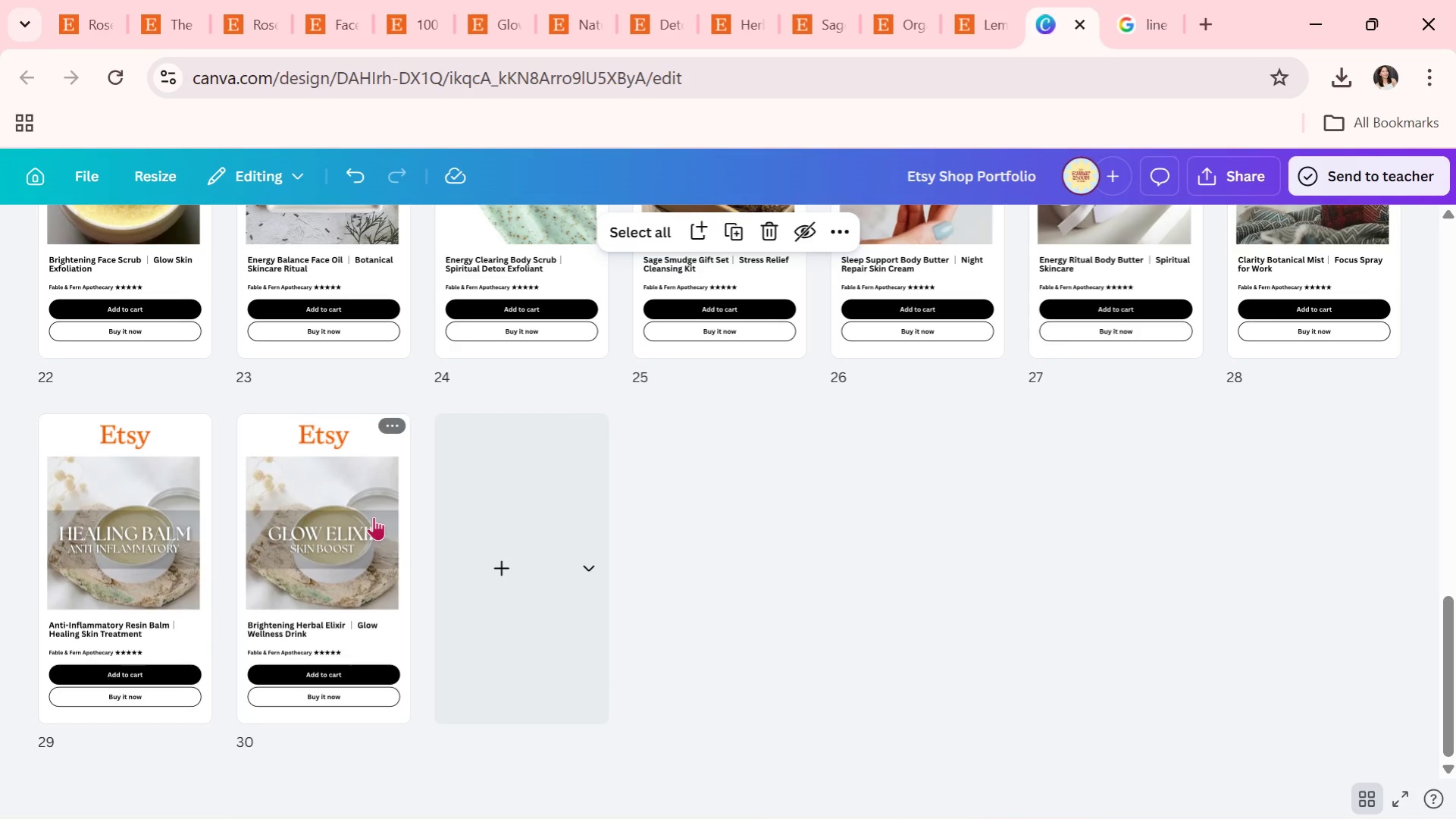 
double_click([374, 516])
 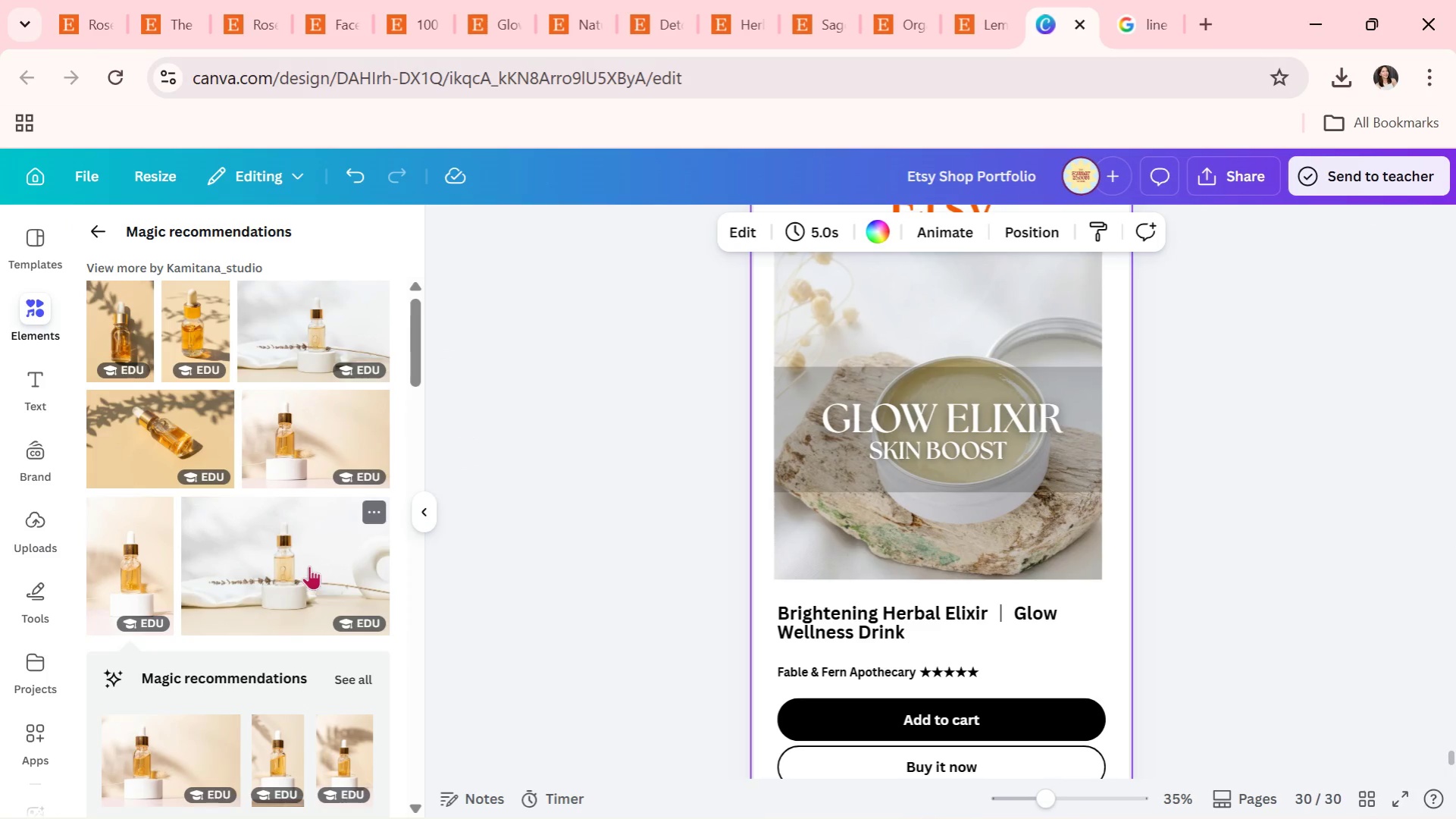 
scroll: coordinate [358, 585], scroll_direction: down, amount: 5.0
 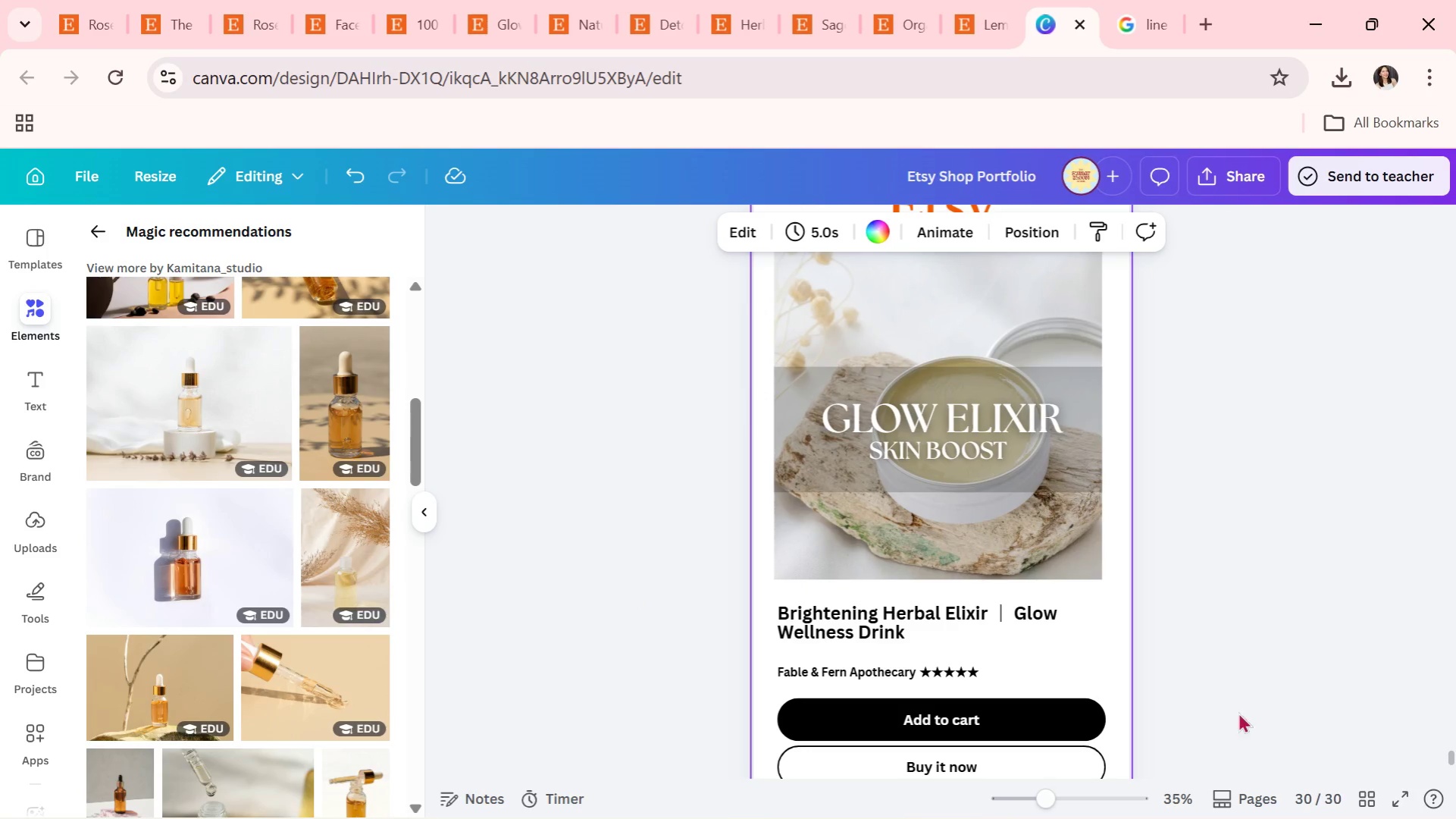 
left_click([1382, 796])
 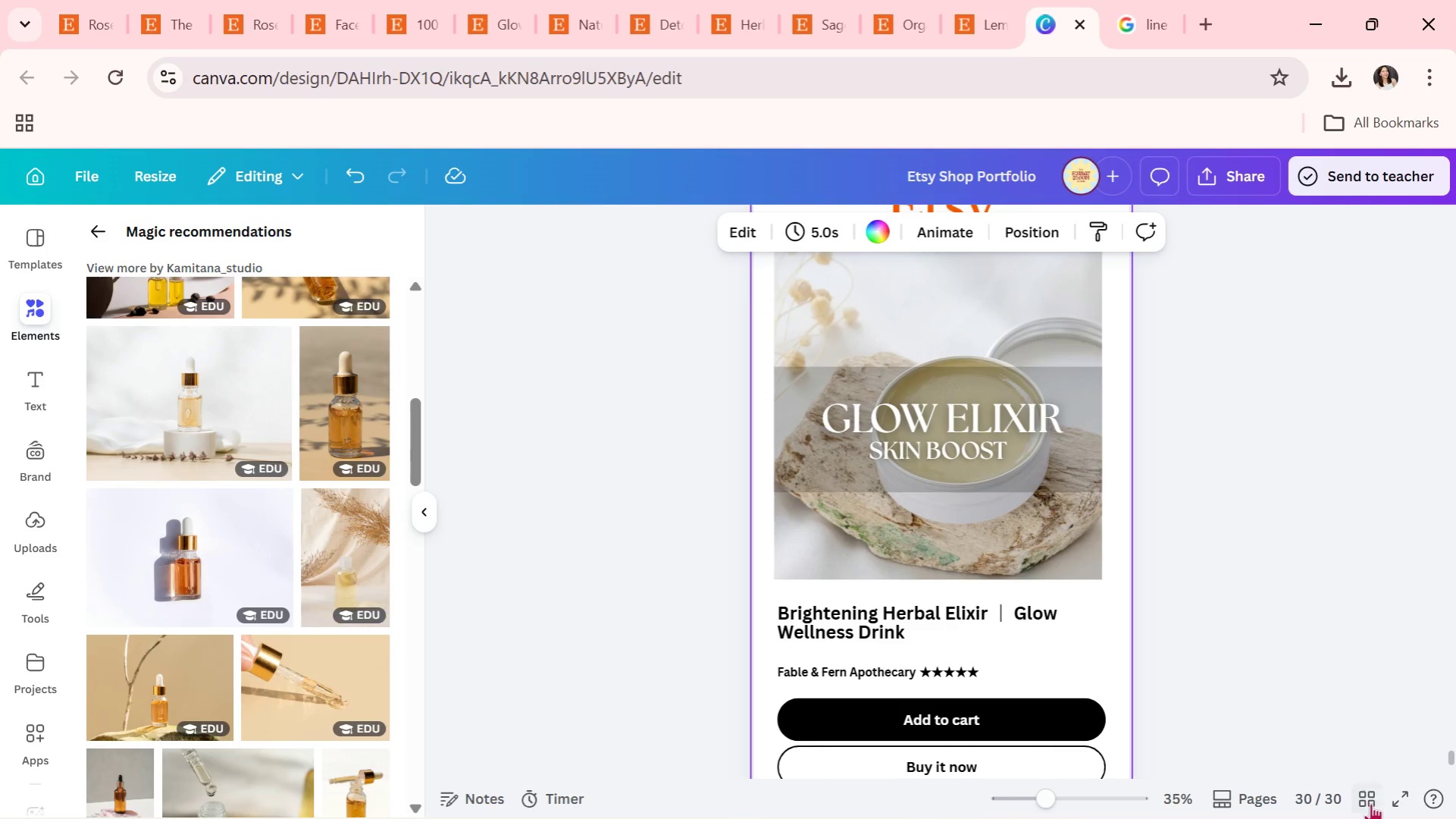 
left_click([1370, 803])
 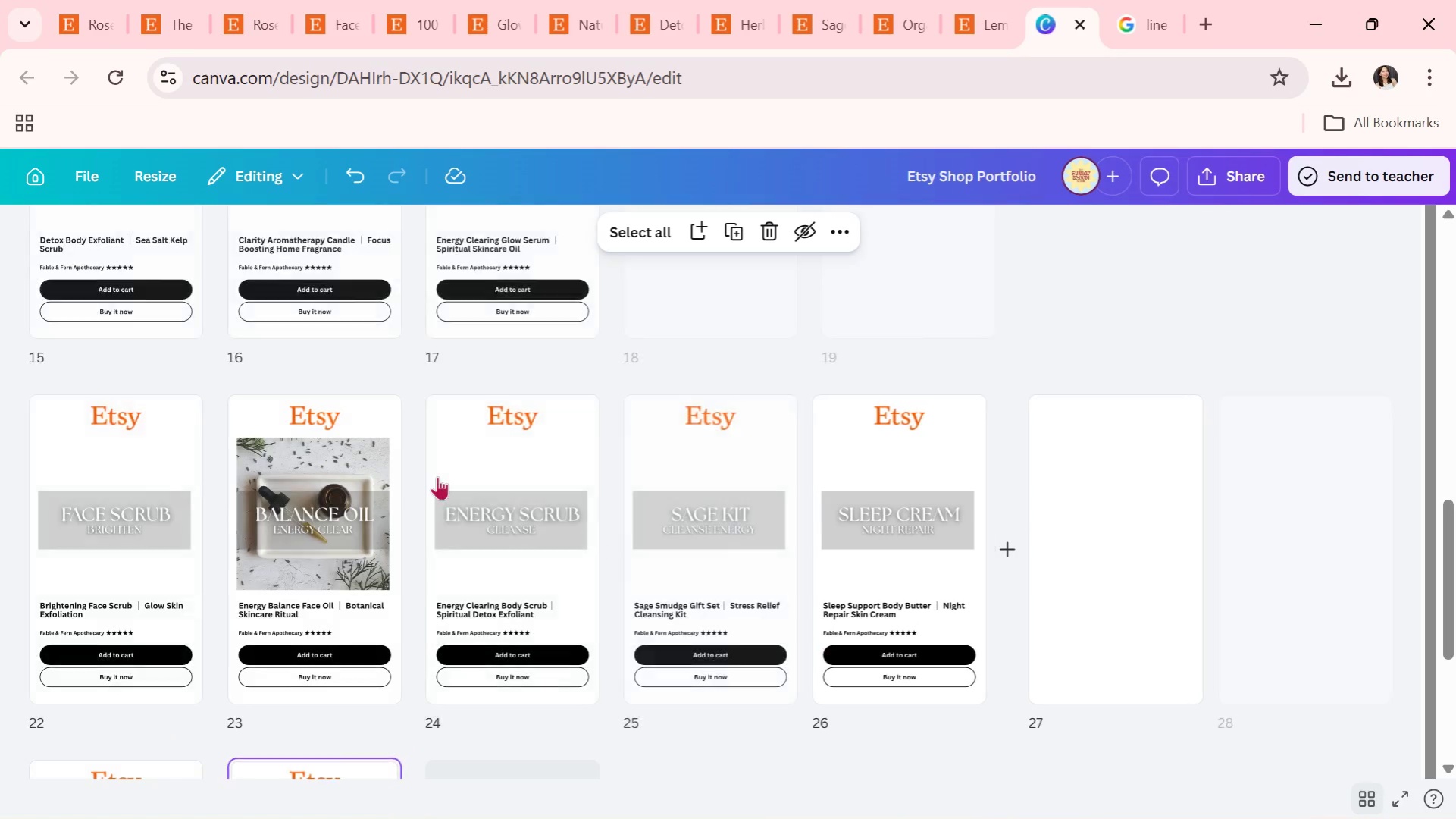 
scroll: coordinate [474, 416], scroll_direction: up, amount: 19.0
 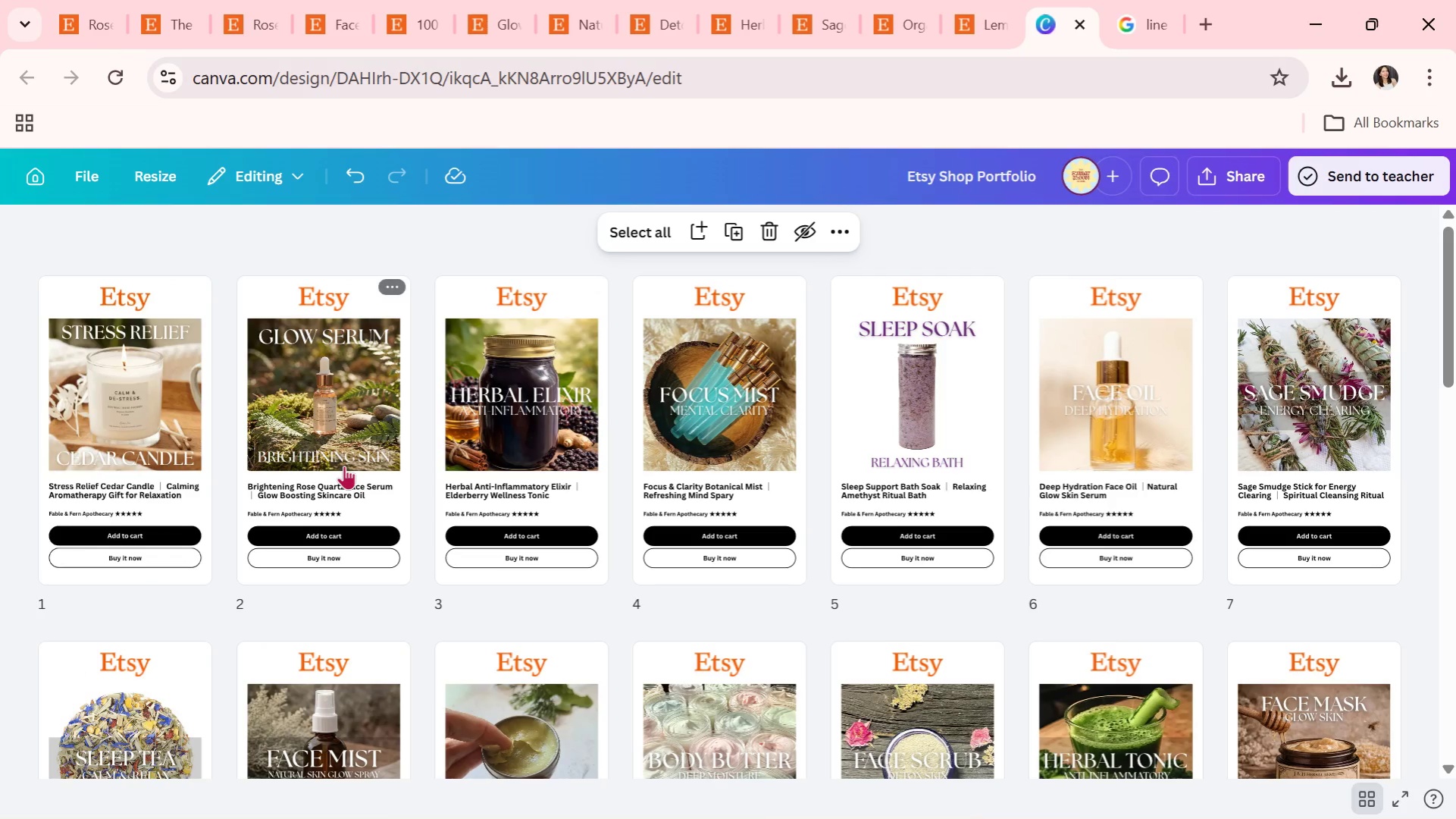 
double_click([344, 465])
 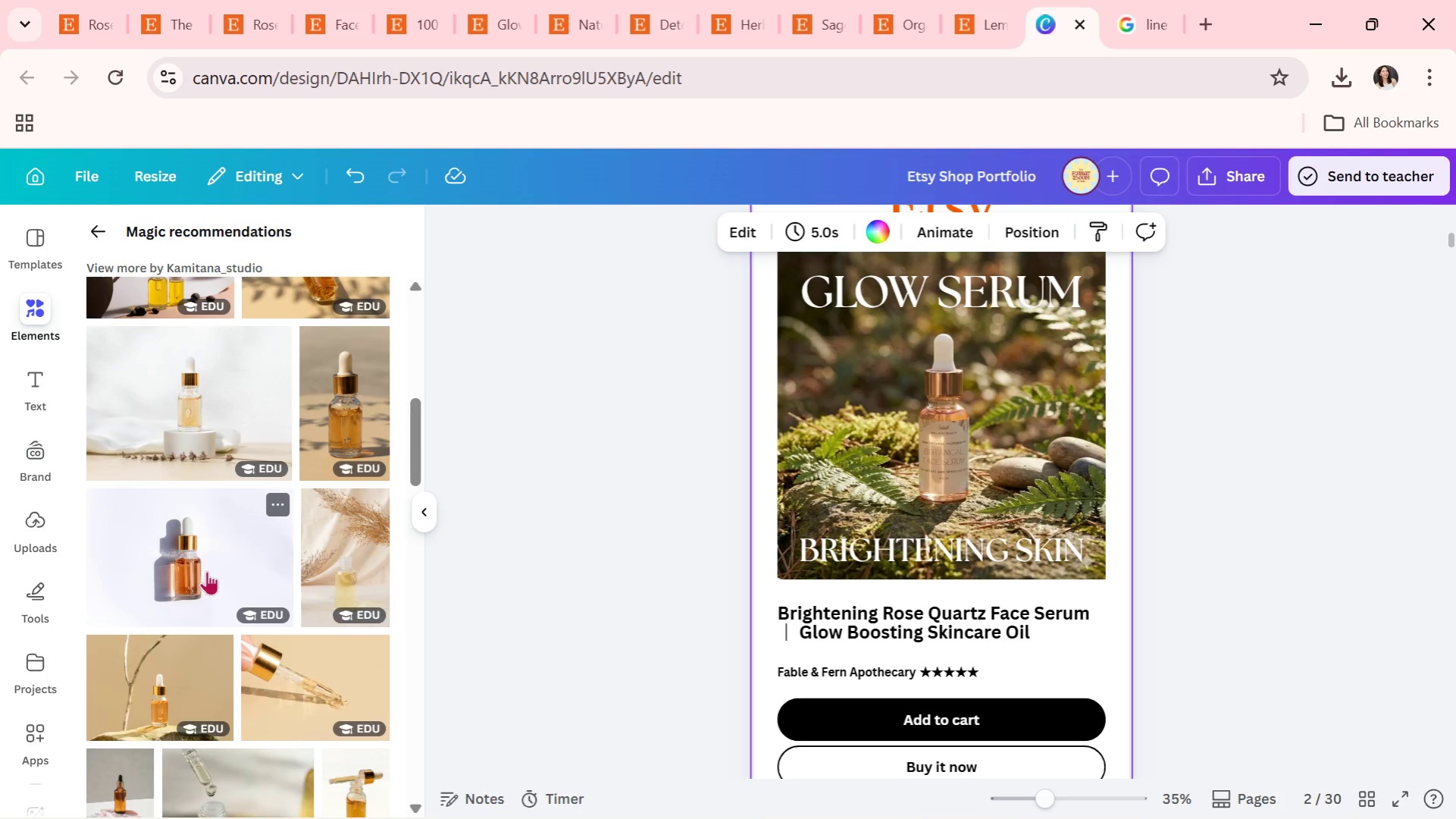 
left_click_drag(start_coordinate=[249, 582], to_coordinate=[922, 394])
 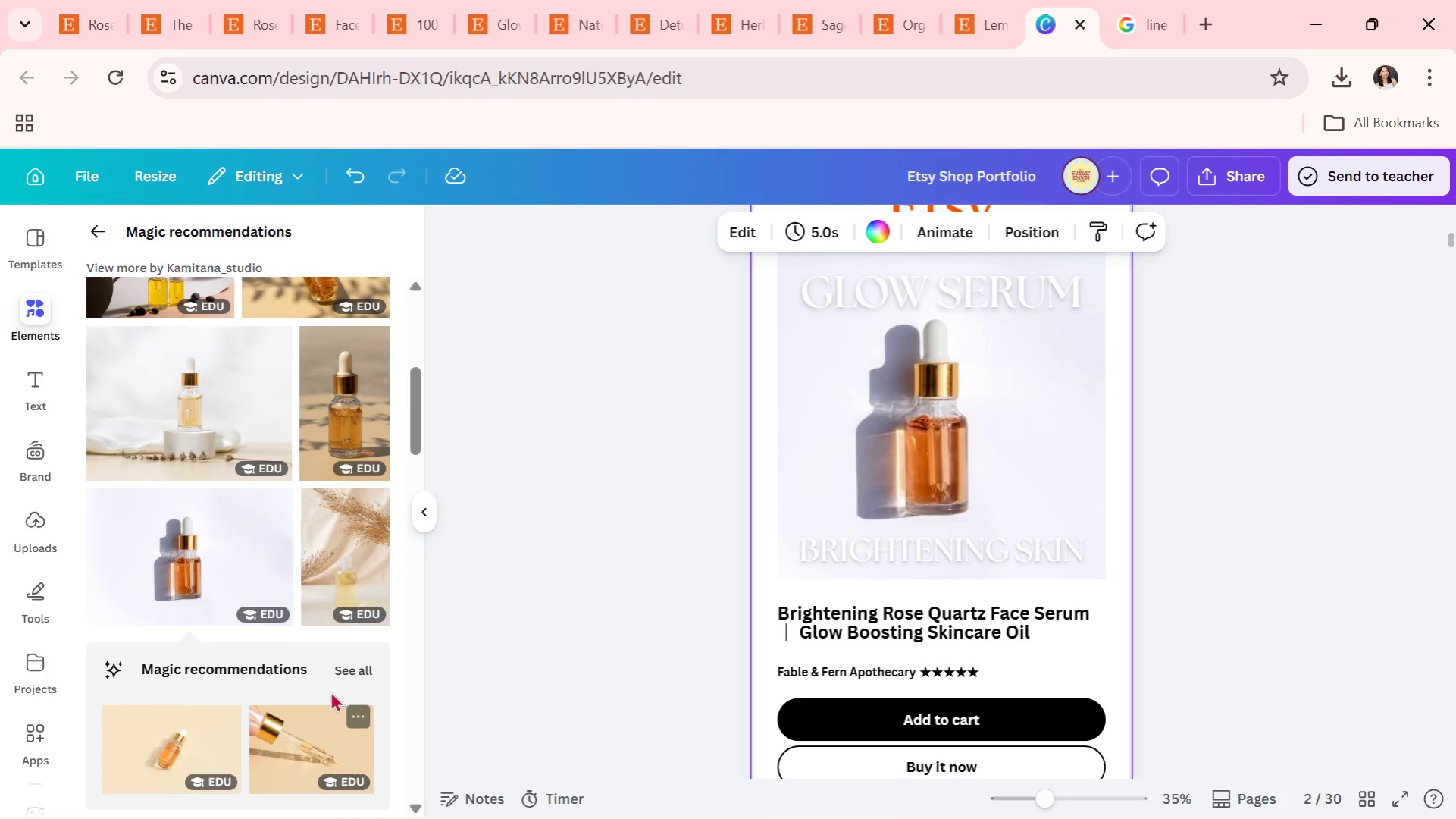 
scroll: coordinate [344, 652], scroll_direction: down, amount: 1.0
 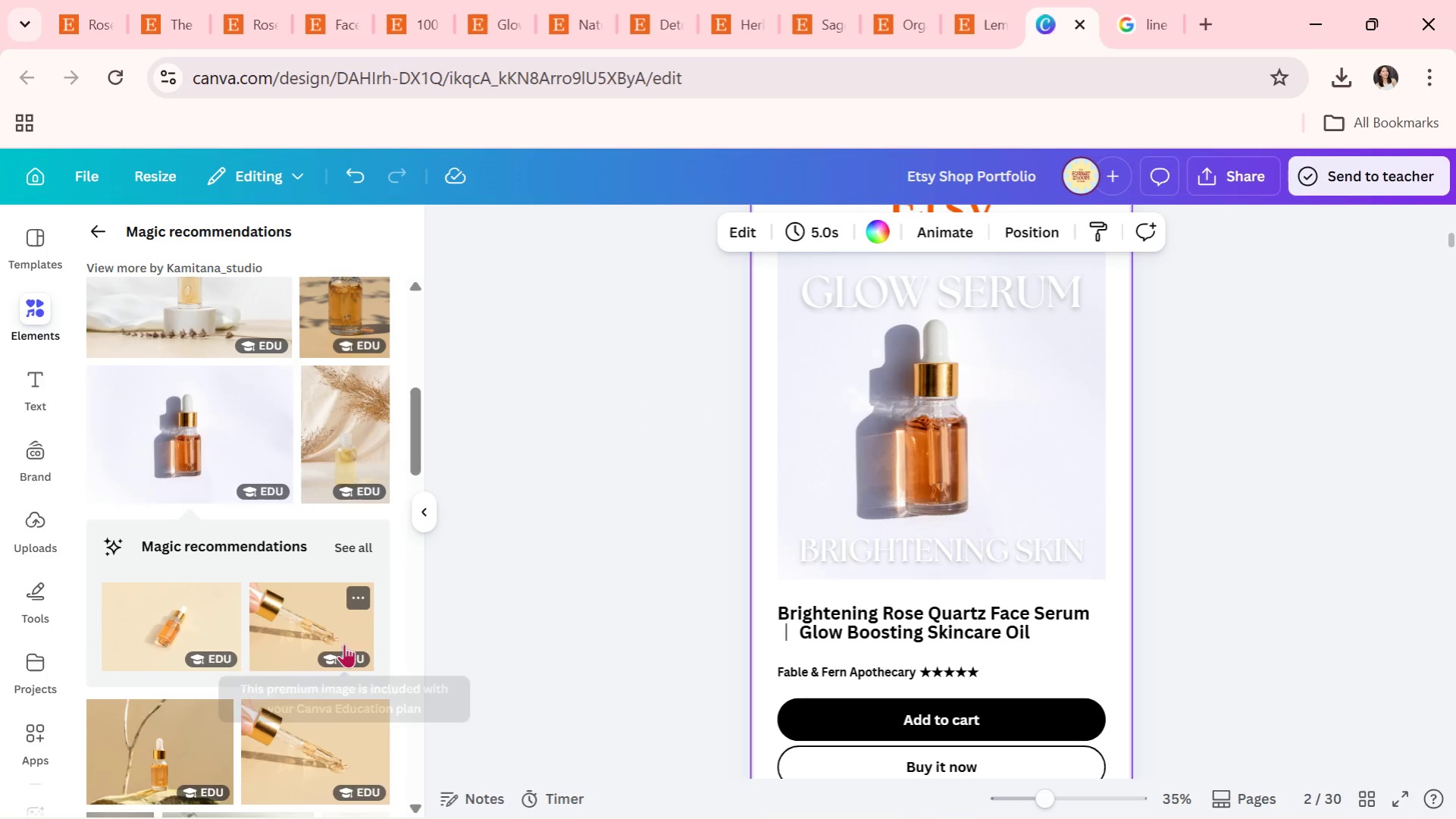 
left_click_drag(start_coordinate=[330, 630], to_coordinate=[875, 483])
 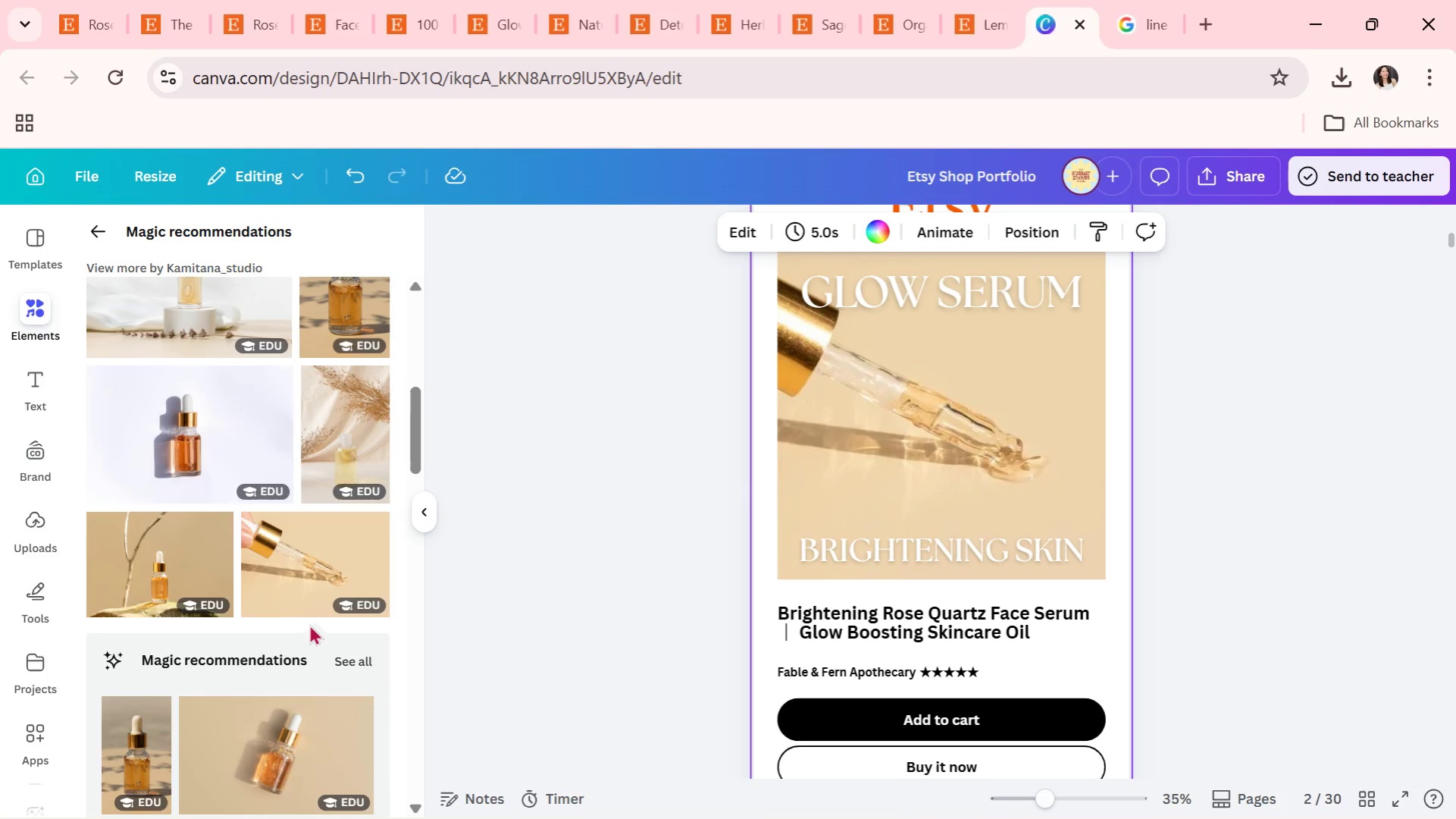 
scroll: coordinate [240, 497], scroll_direction: down, amount: 3.0
 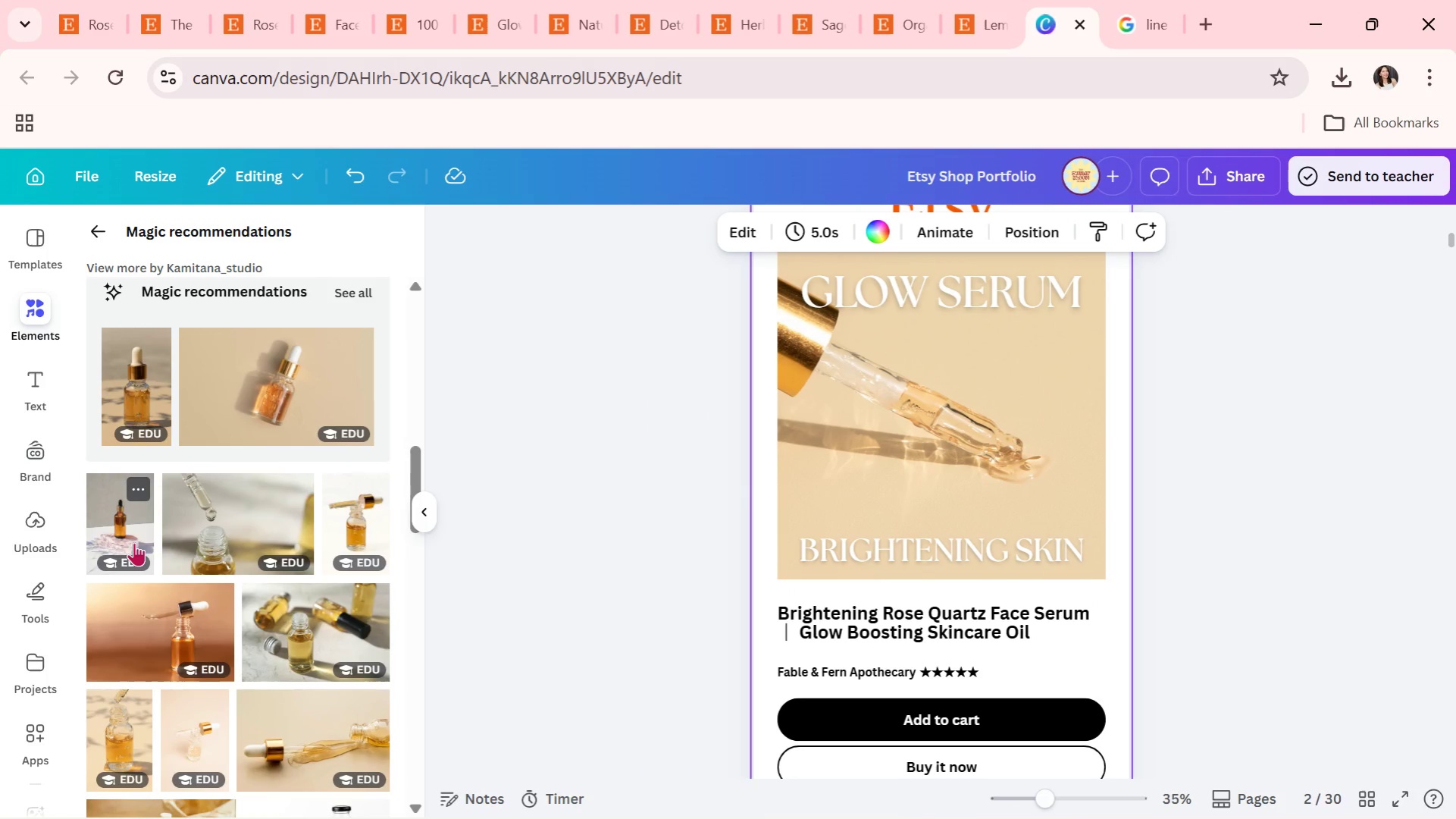 
left_click_drag(start_coordinate=[127, 516], to_coordinate=[812, 489])
 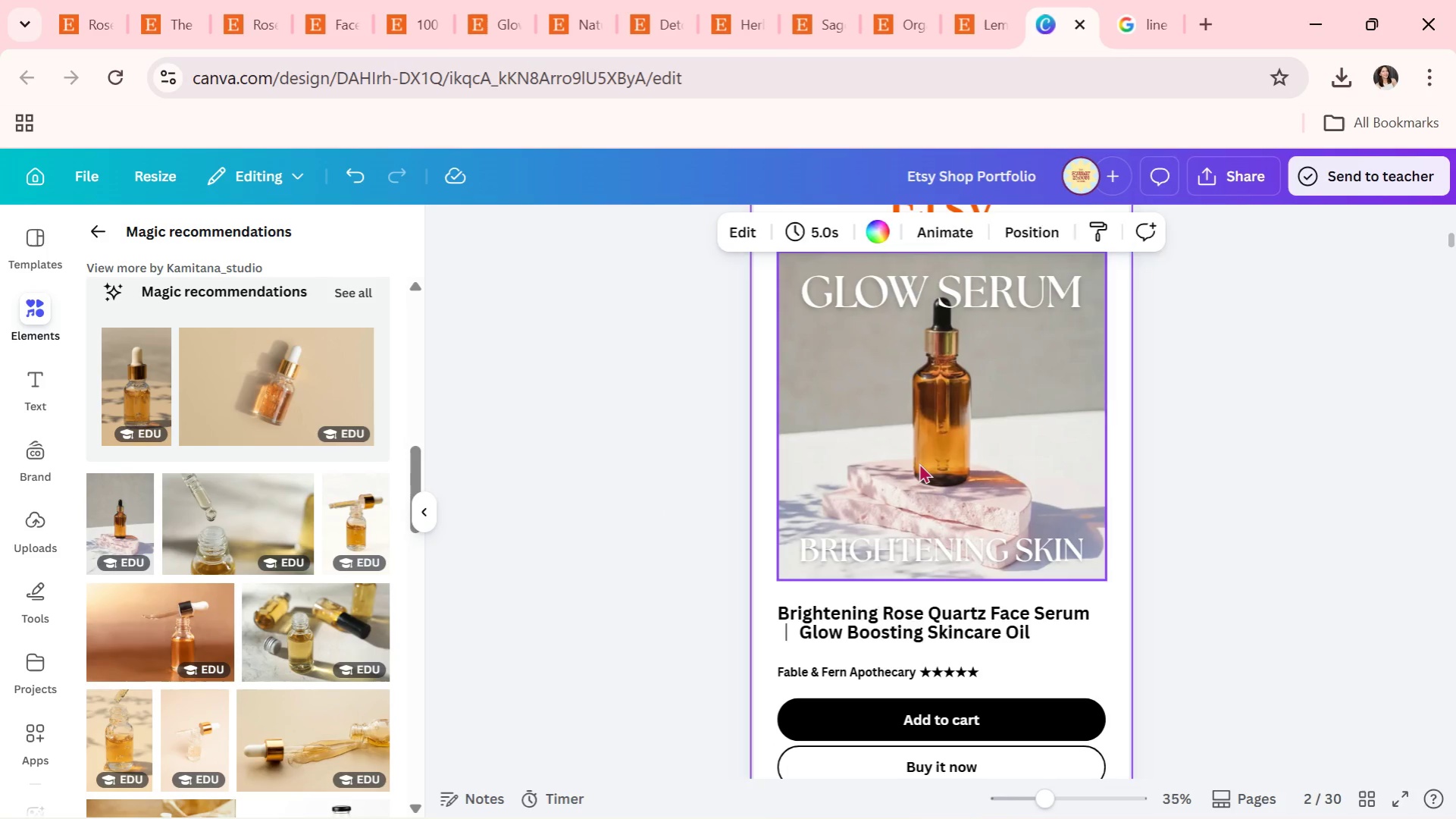 
double_click([919, 463])
 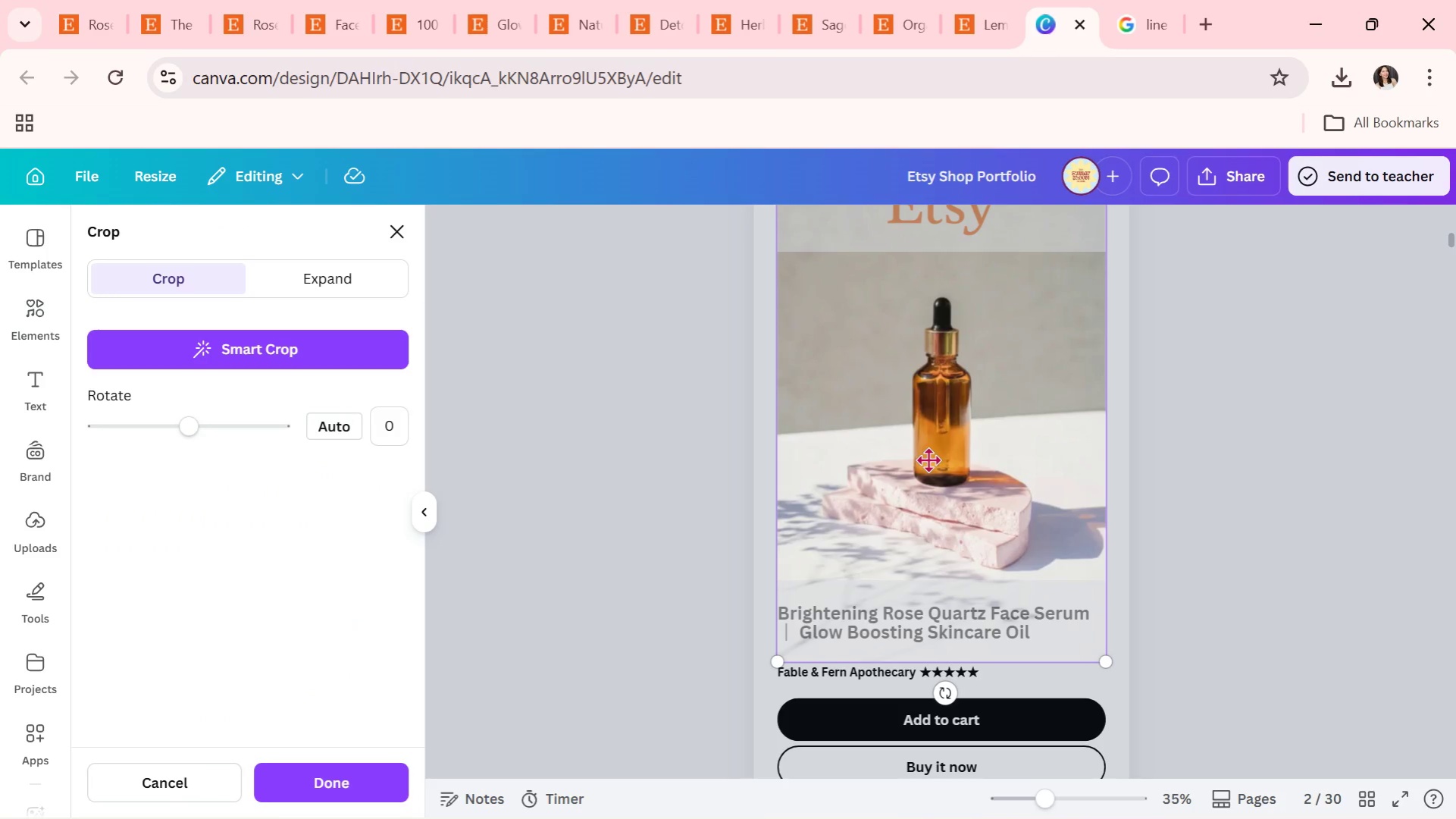 
left_click_drag(start_coordinate=[928, 460], to_coordinate=[928, 504])
 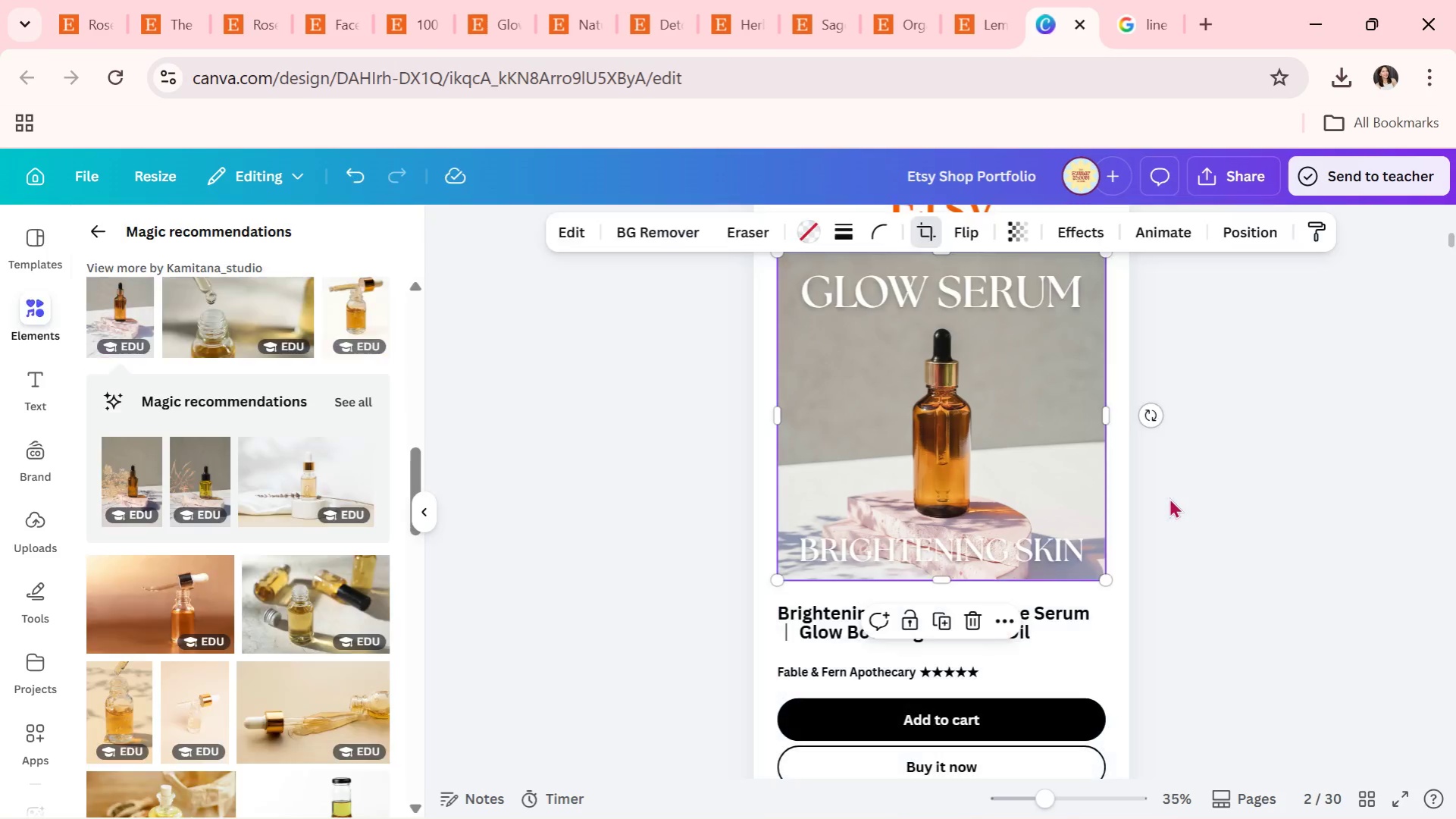 
double_click([1169, 497])
 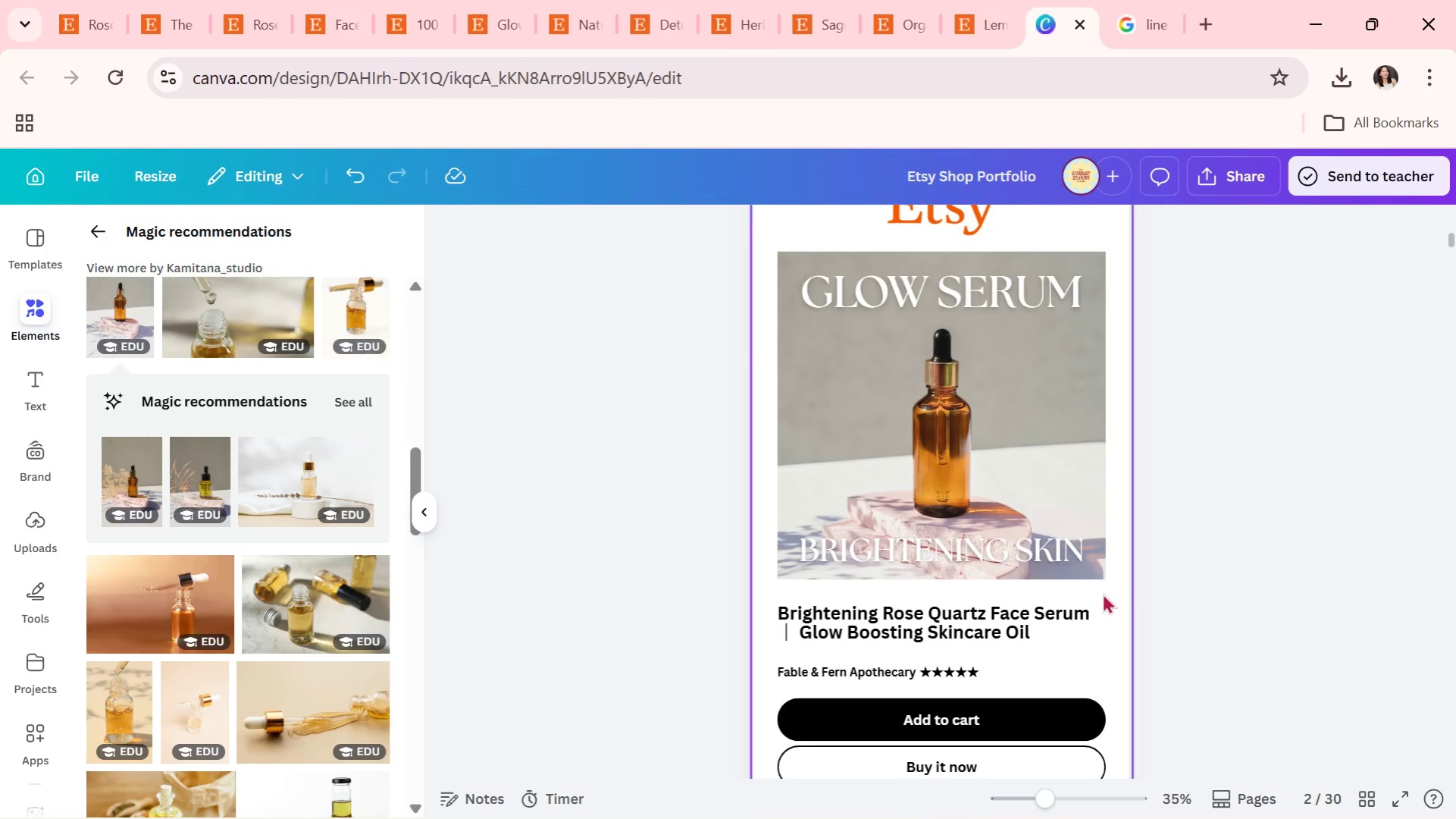 
scroll: coordinate [387, 592], scroll_direction: down, amount: 5.0
 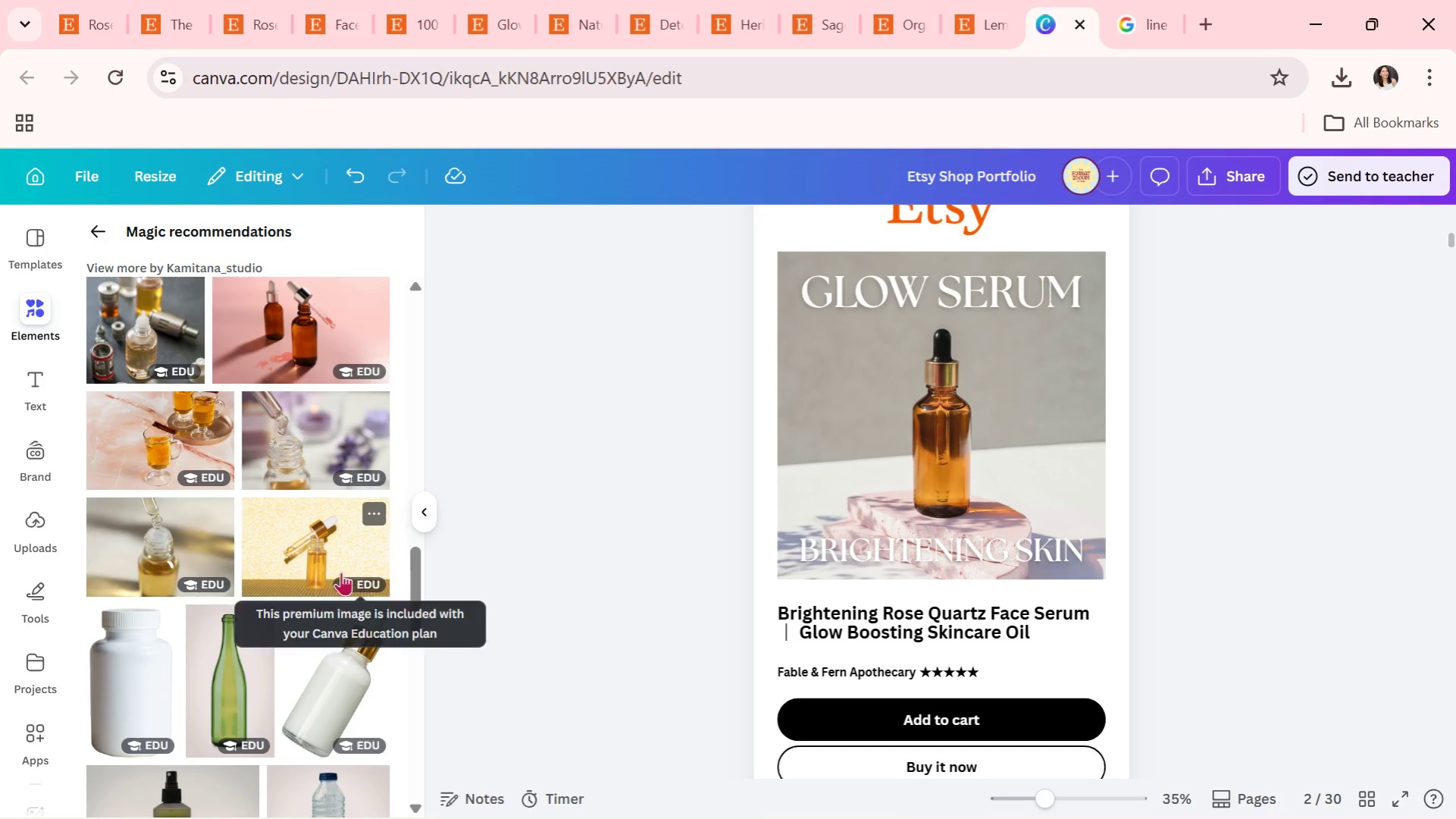 
left_click_drag(start_coordinate=[340, 566], to_coordinate=[919, 460])
 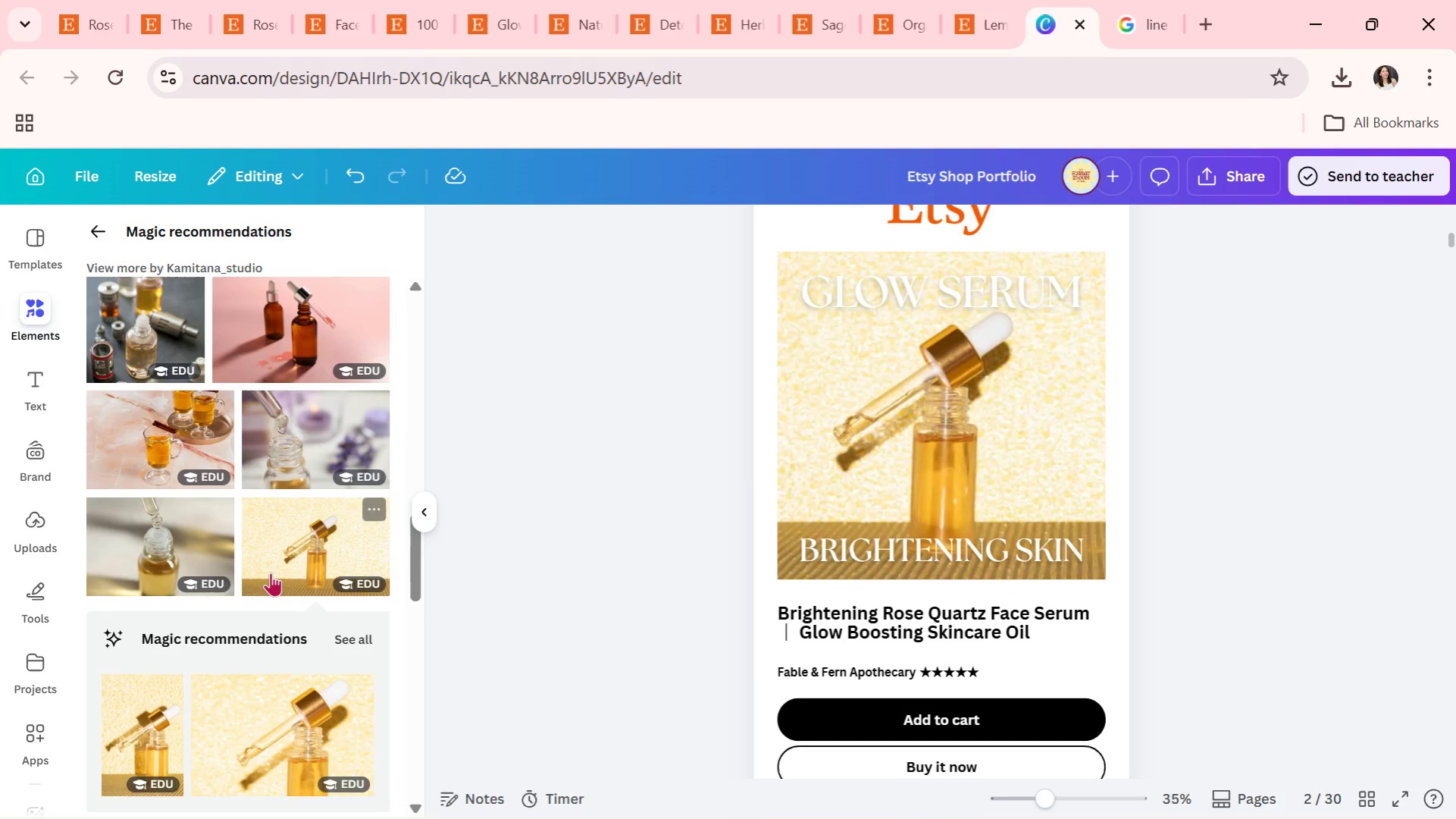 
scroll: coordinate [268, 575], scroll_direction: down, amount: 1.0
 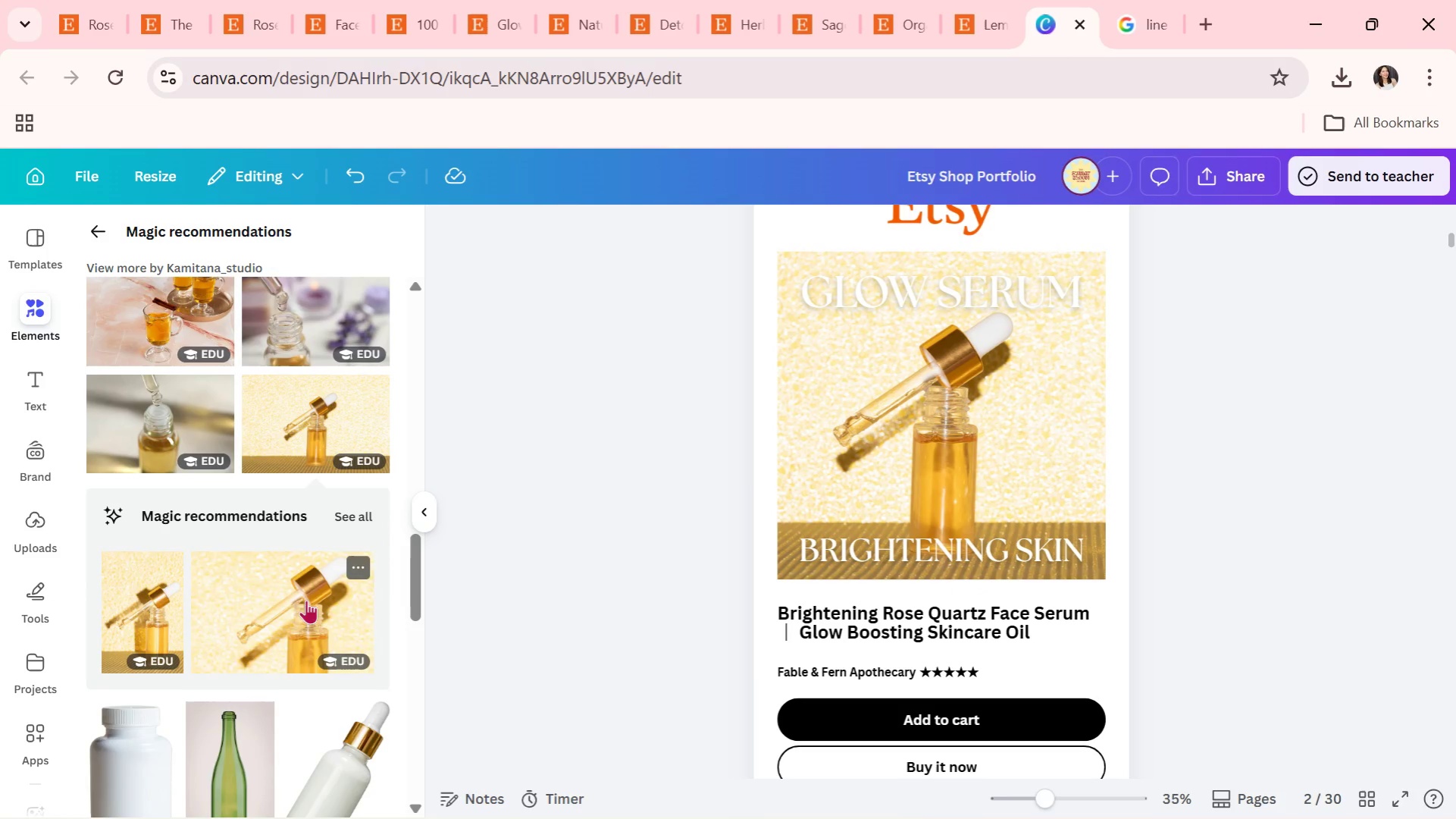 
left_click_drag(start_coordinate=[306, 601], to_coordinate=[929, 380])
 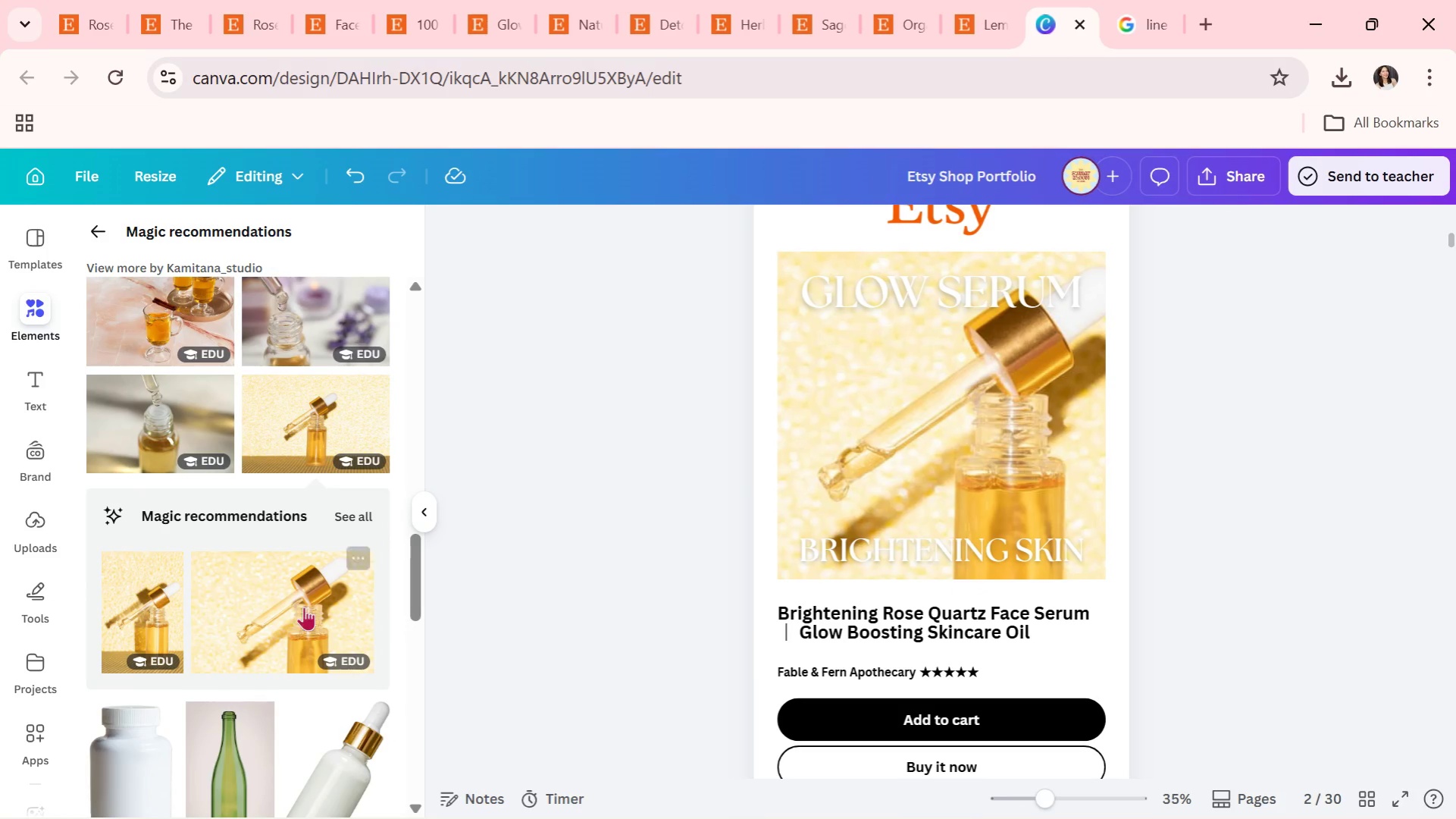 
scroll: coordinate [273, 601], scroll_direction: down, amount: 2.0
 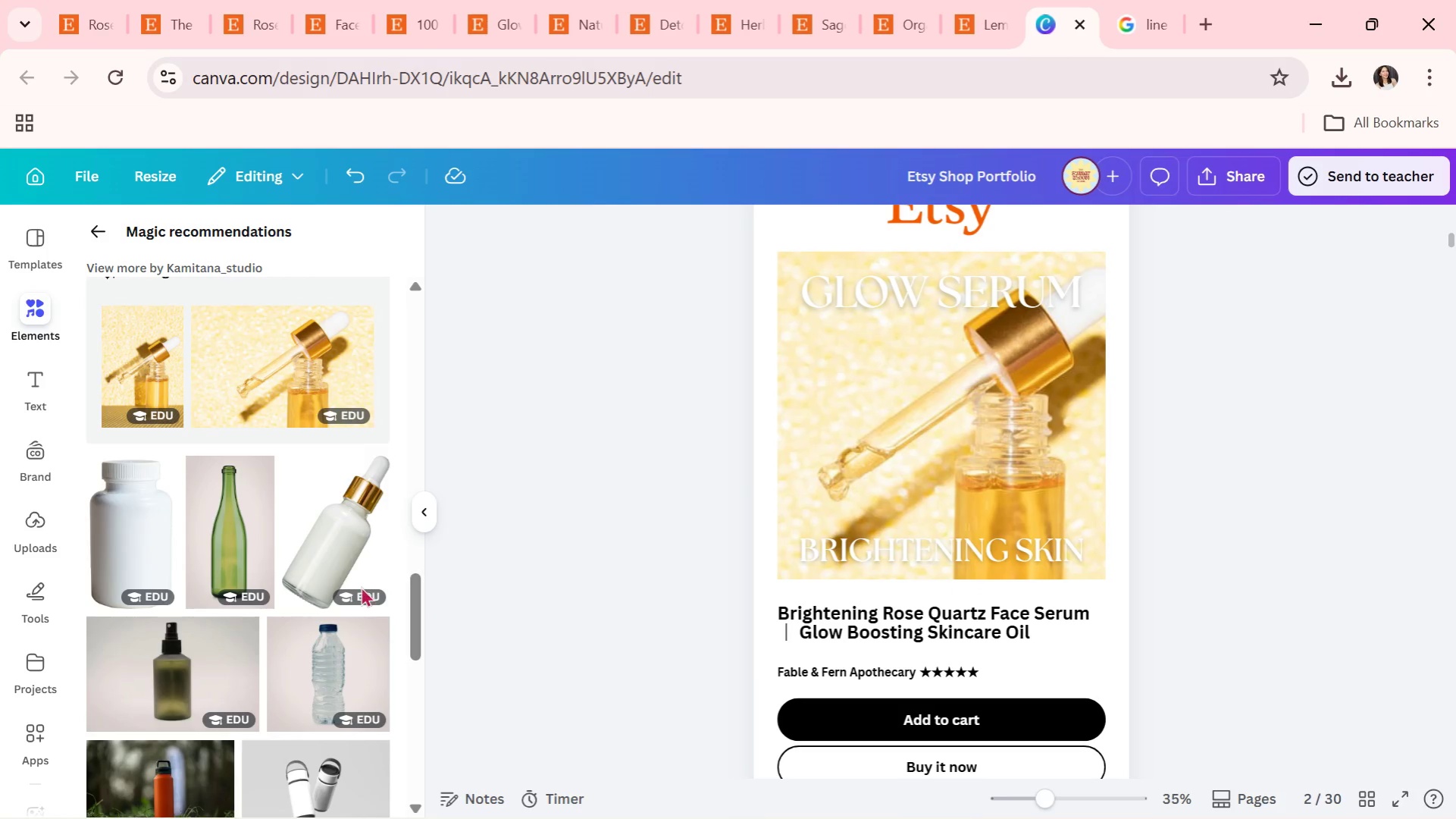 
scroll: coordinate [286, 566], scroll_direction: up, amount: 3.0
 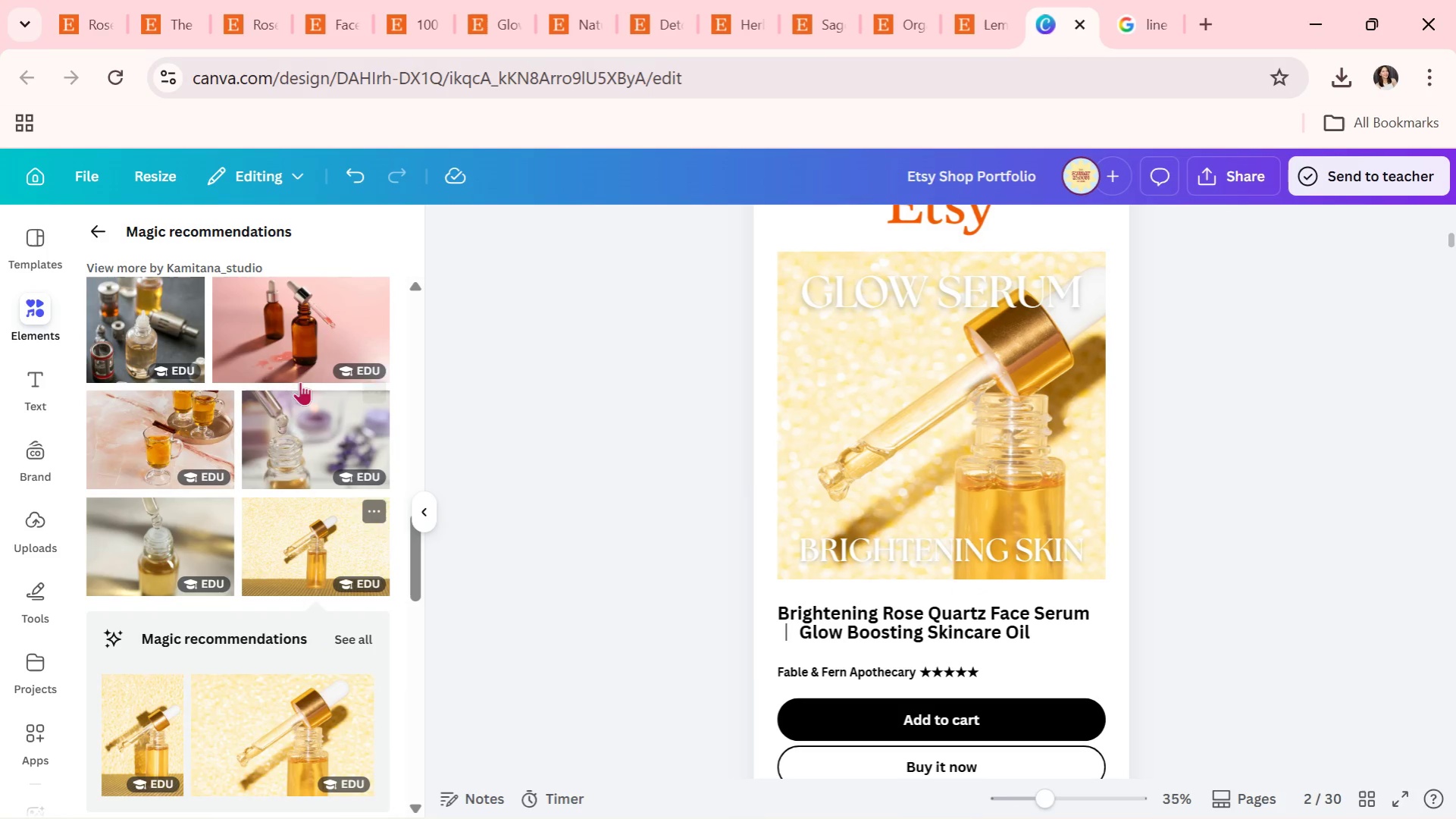 
left_click_drag(start_coordinate=[314, 332], to_coordinate=[855, 488])
 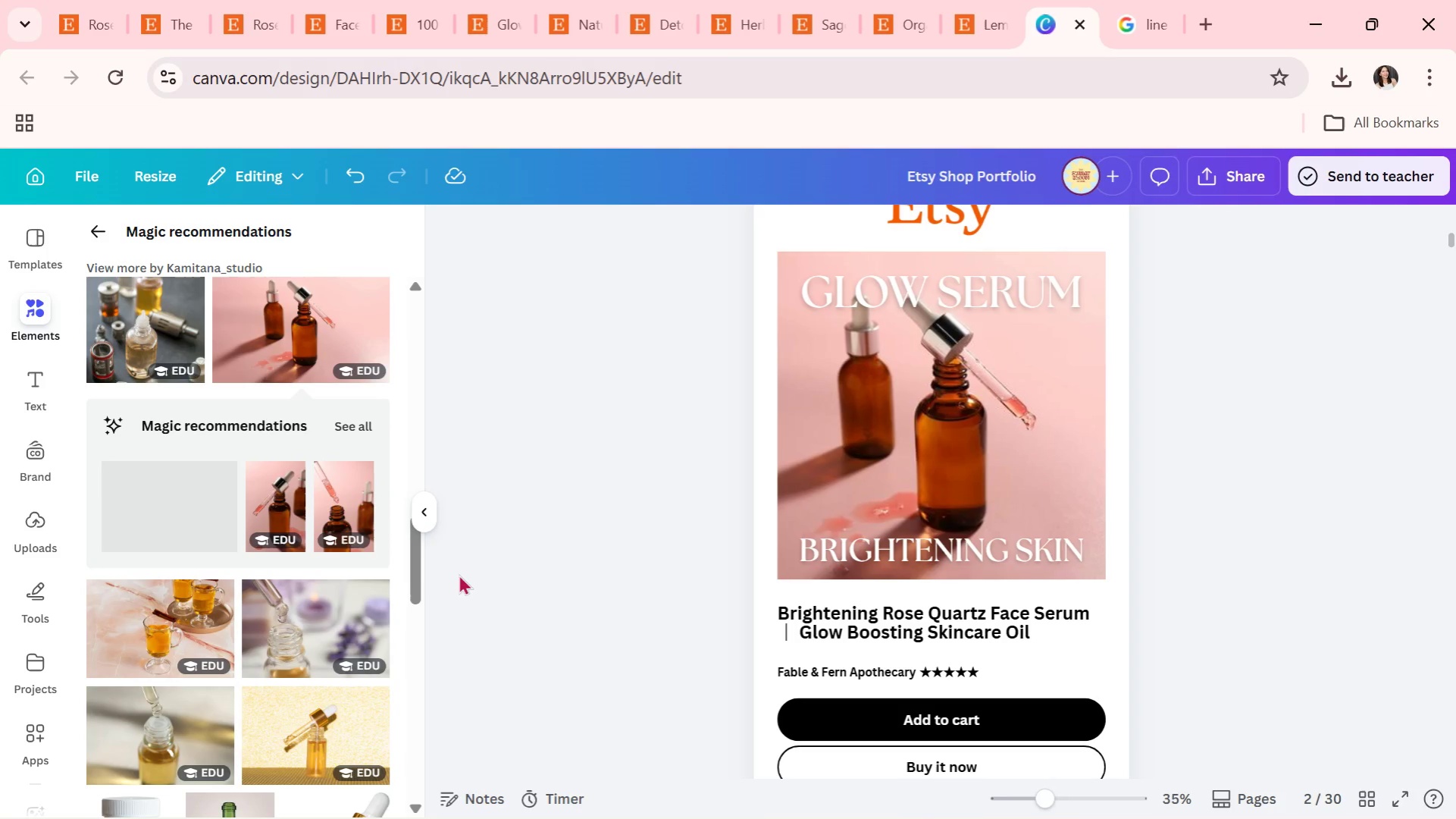 
scroll: coordinate [312, 529], scroll_direction: up, amount: 8.0
 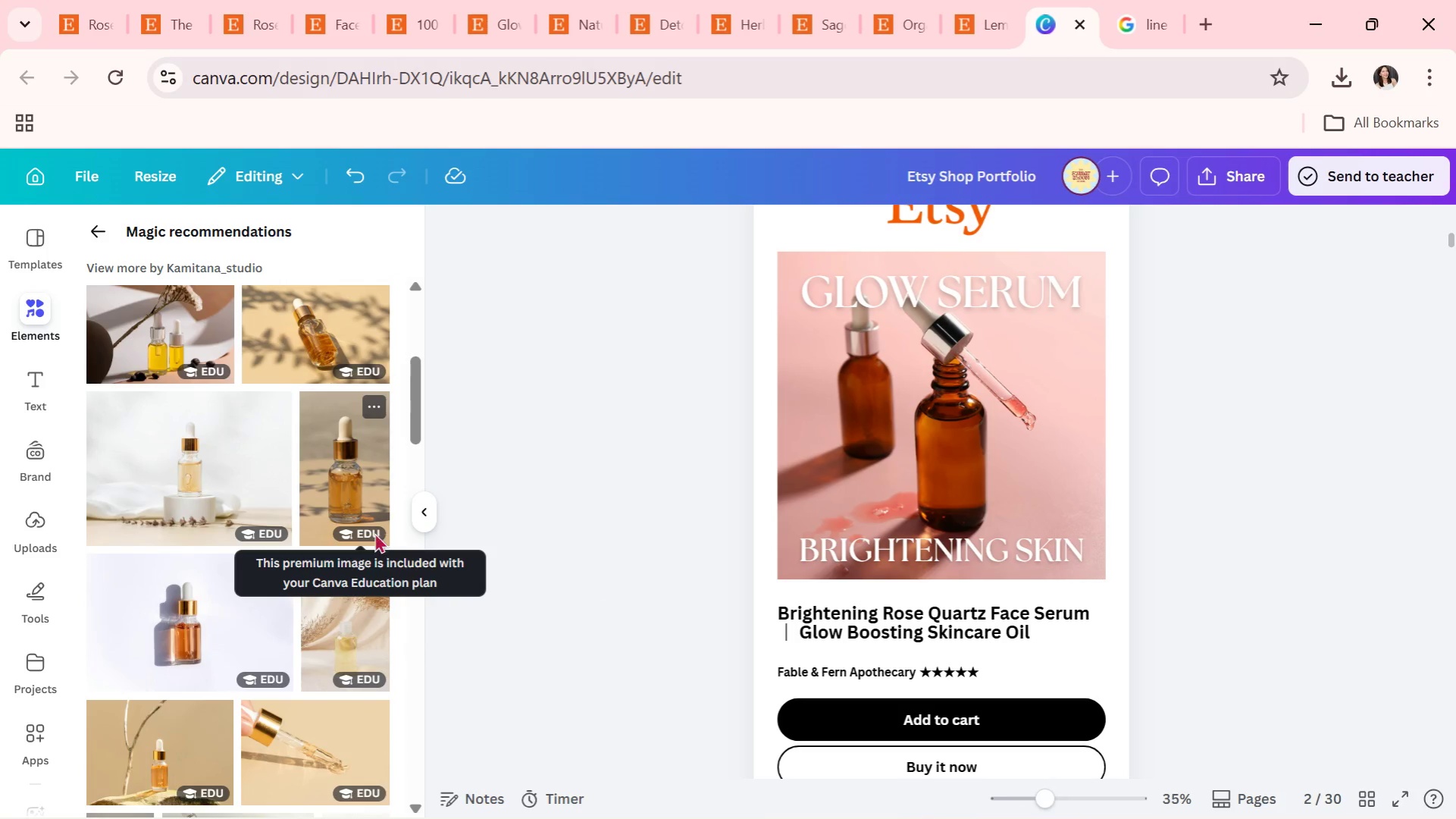 
left_click_drag(start_coordinate=[340, 488], to_coordinate=[792, 488])
 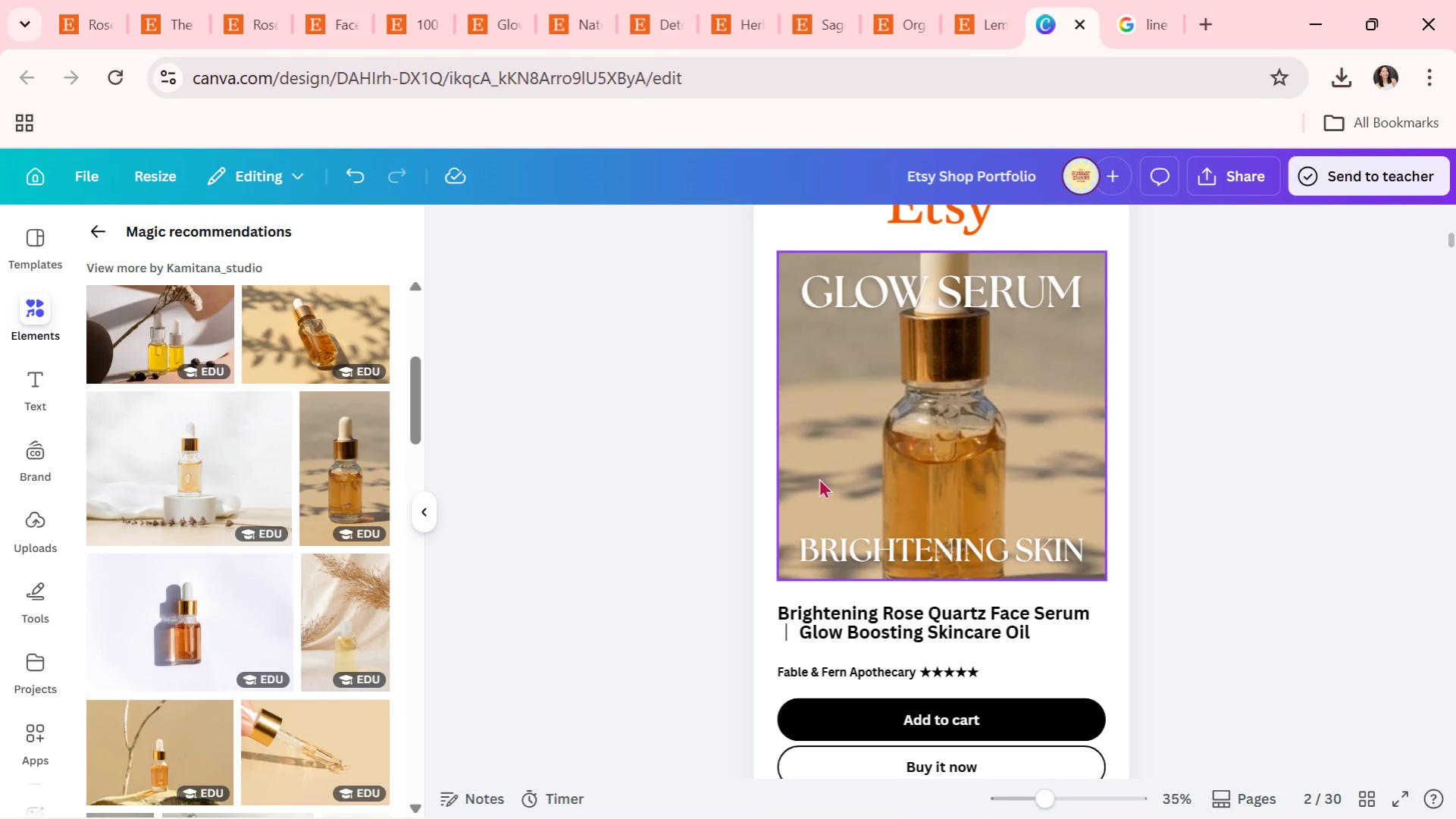 
double_click([819, 478])
 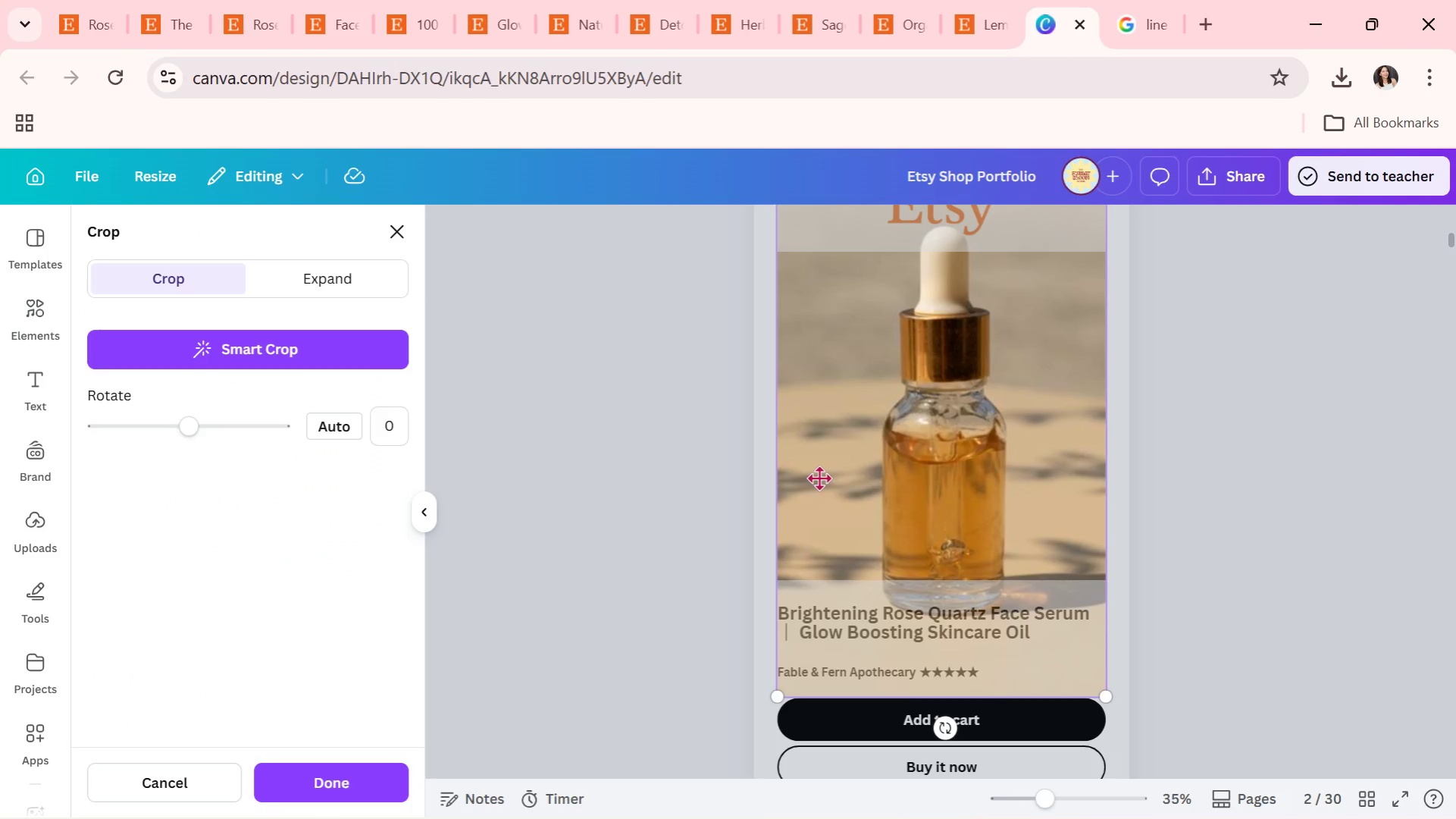 
left_click_drag(start_coordinate=[819, 478], to_coordinate=[828, 506])
 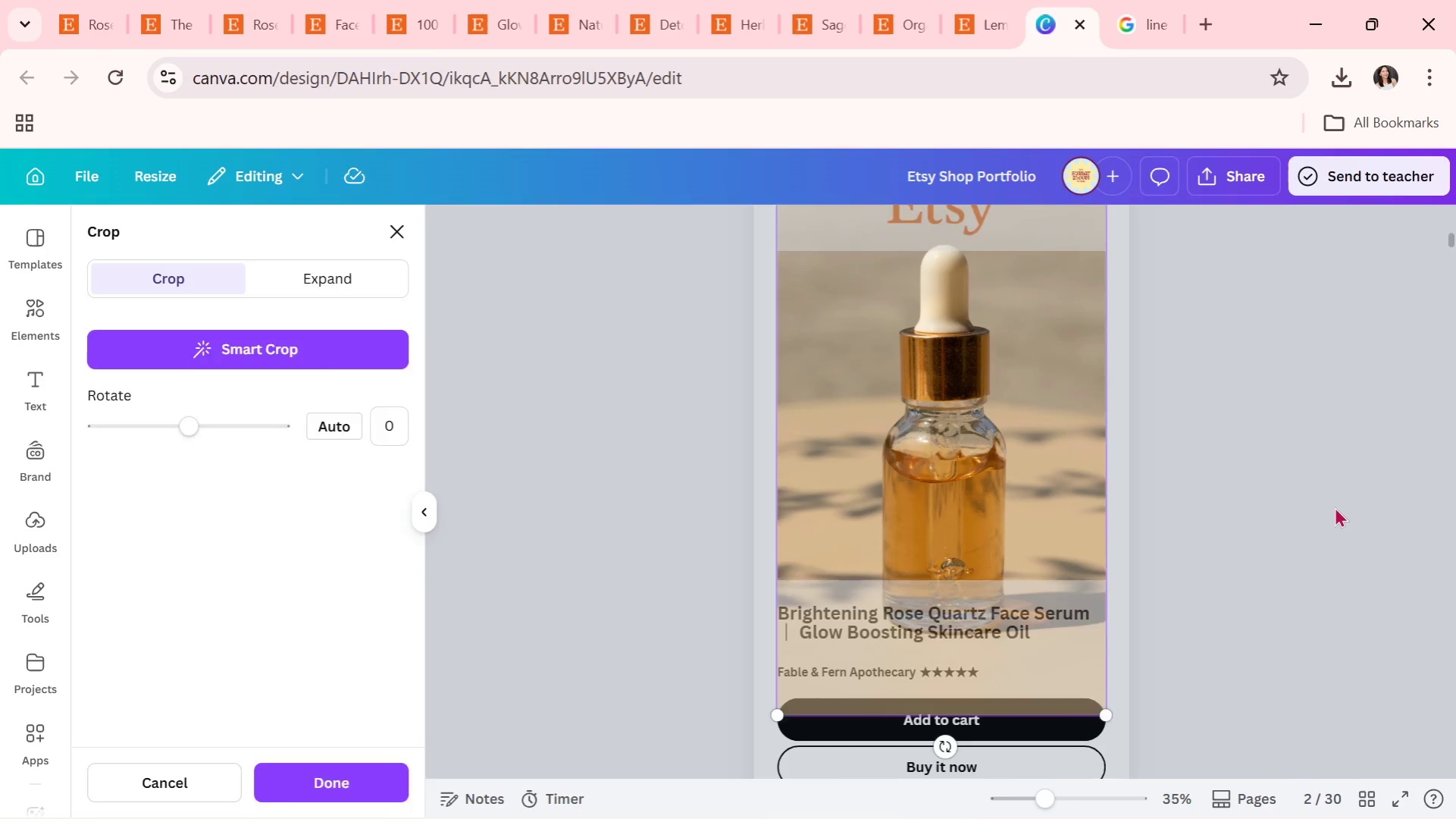 
double_click([1334, 507])
 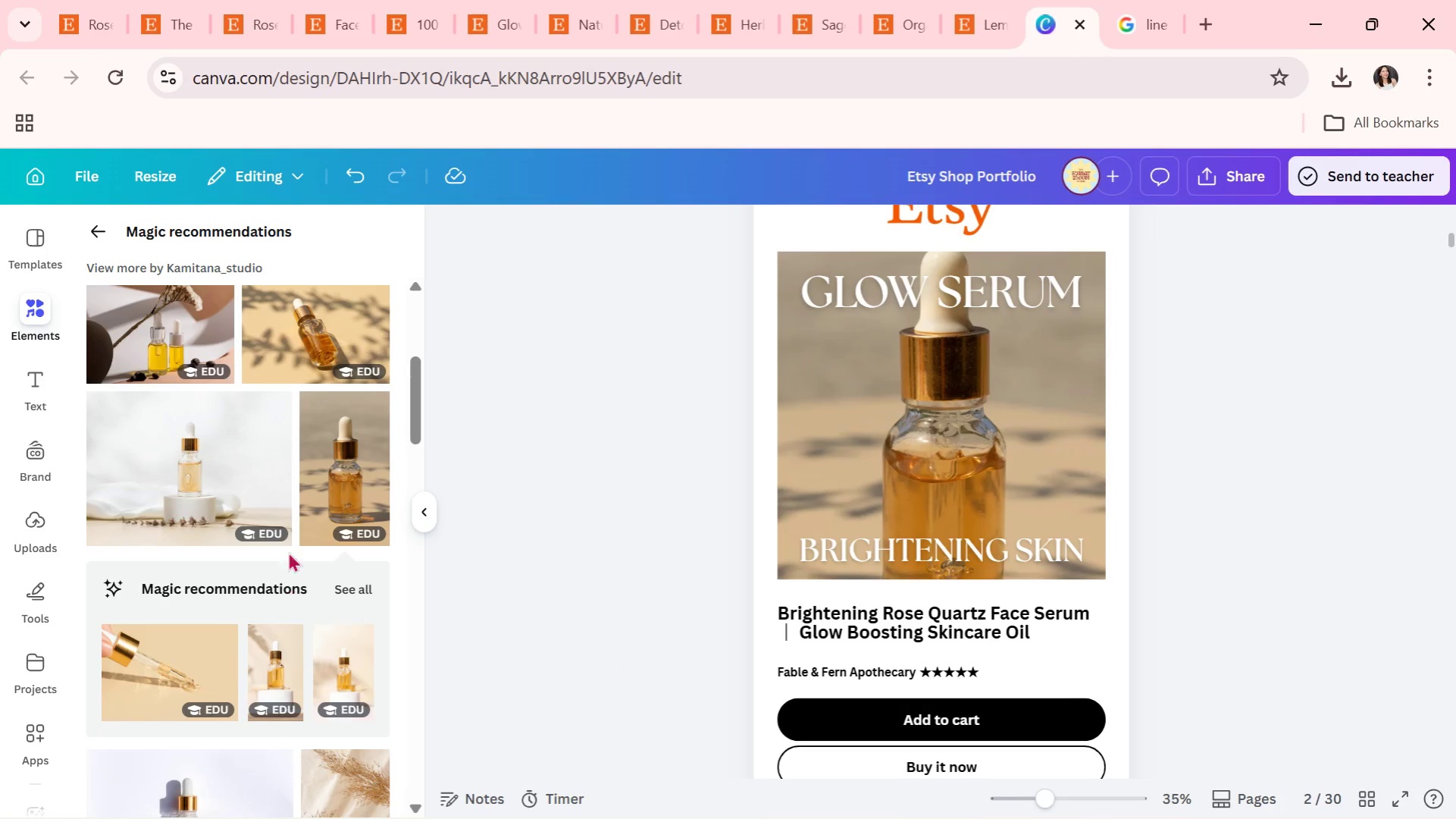 
left_click_drag(start_coordinate=[260, 479], to_coordinate=[317, 499])
 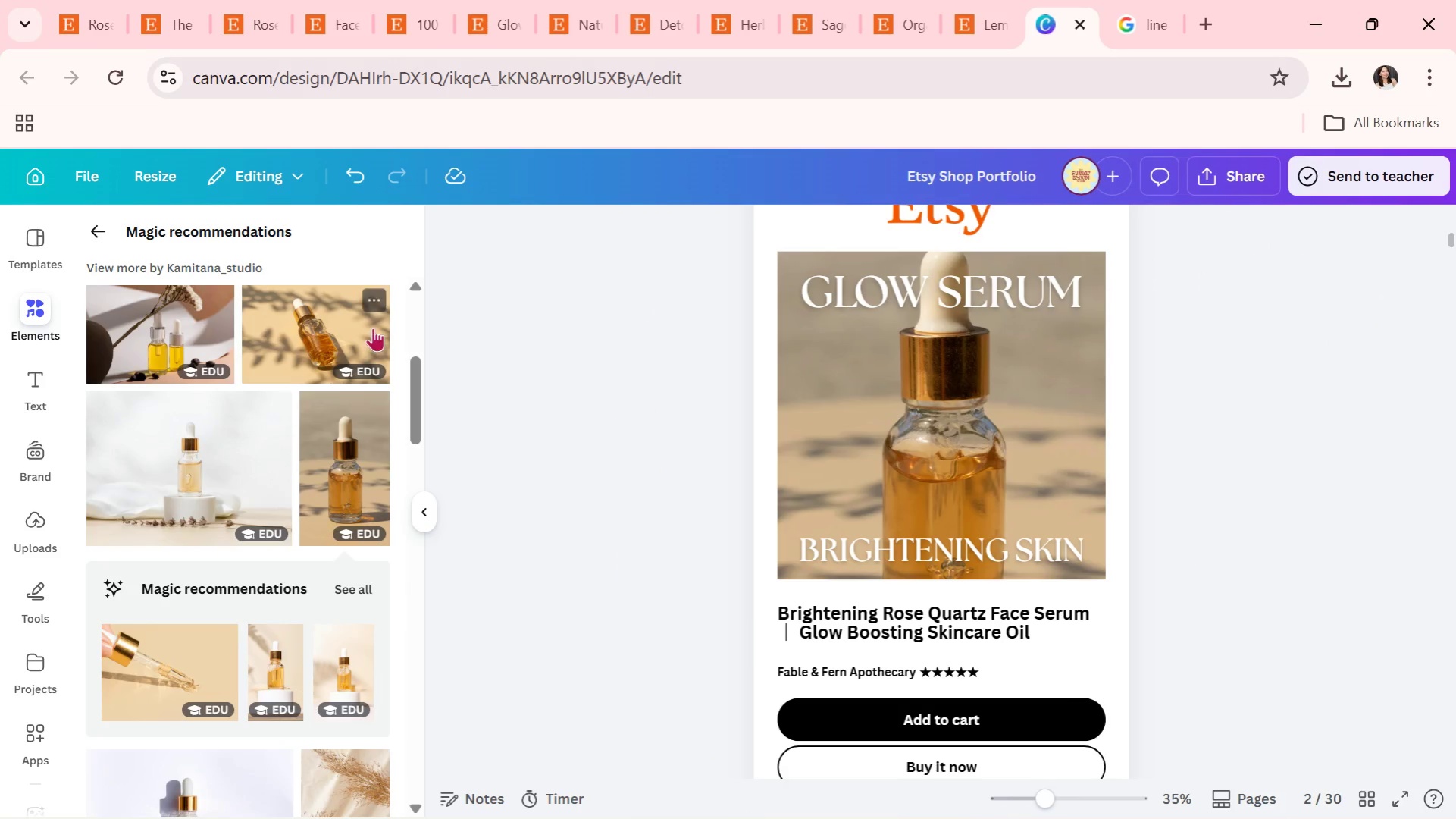 
left_click_drag(start_coordinate=[373, 328], to_coordinate=[825, 375])
 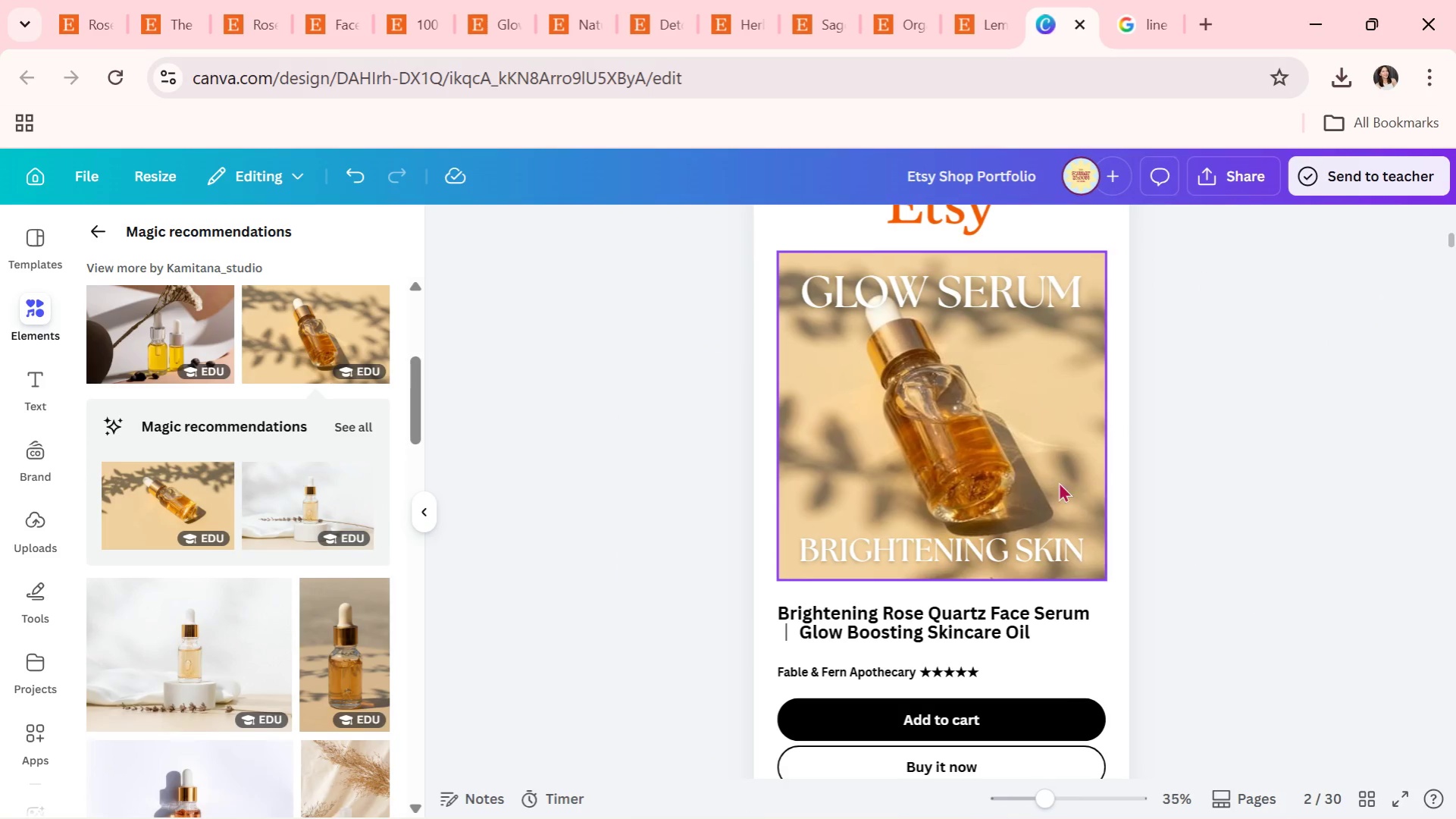 
double_click([1056, 479])
 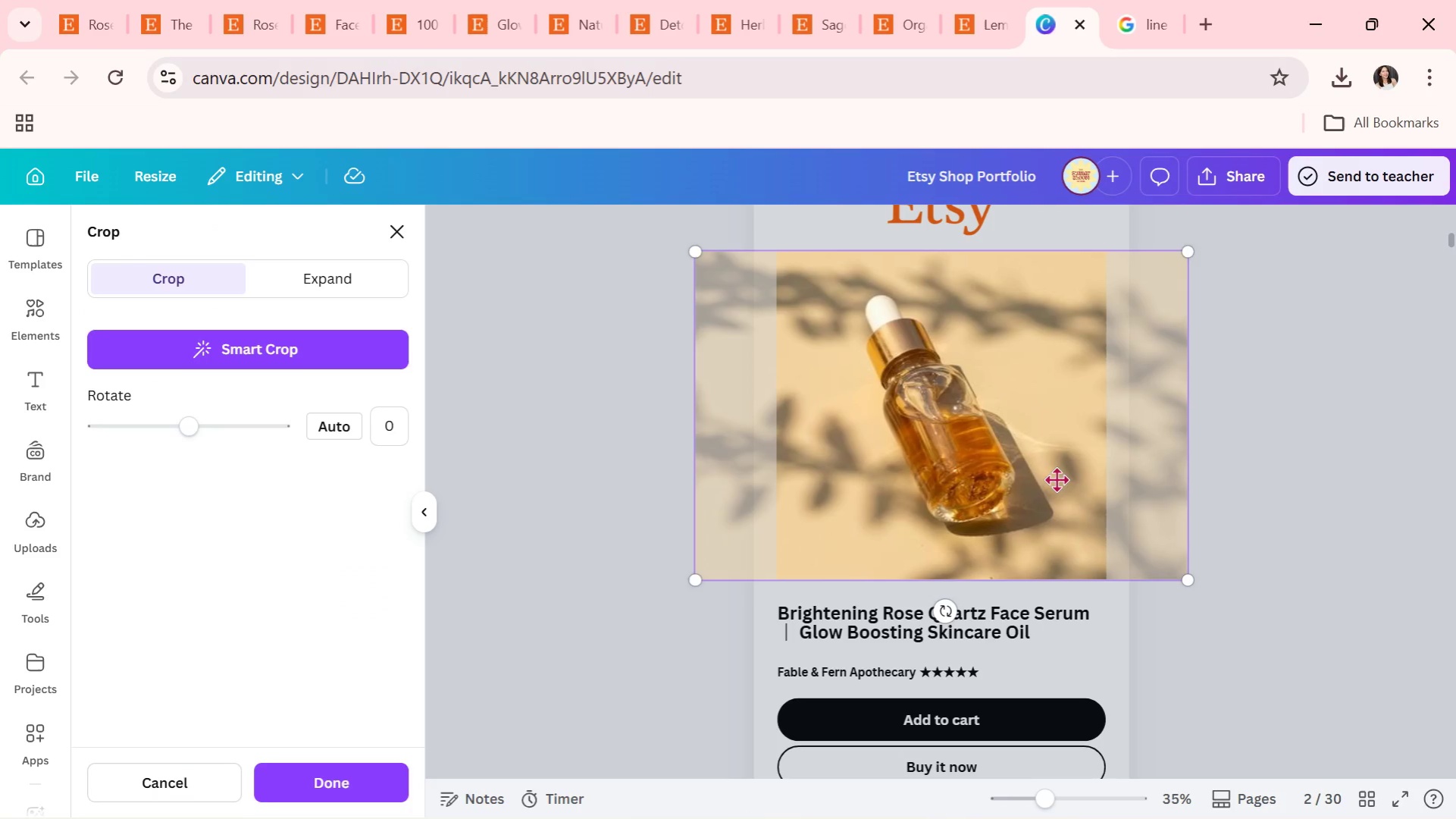 
left_click_drag(start_coordinate=[1056, 479], to_coordinate=[1063, 509])
 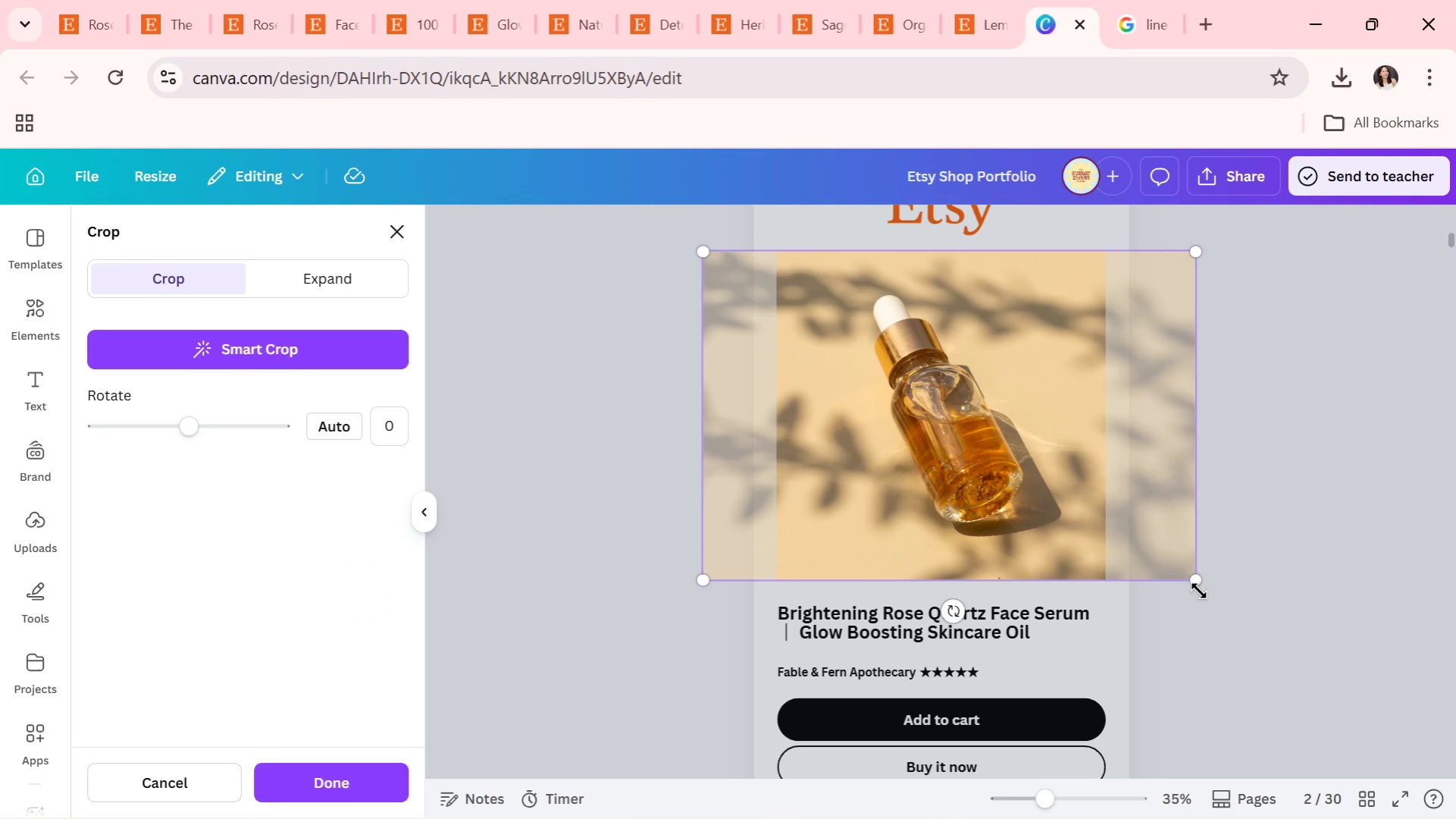 
left_click_drag(start_coordinate=[1195, 585], to_coordinate=[1210, 605])
 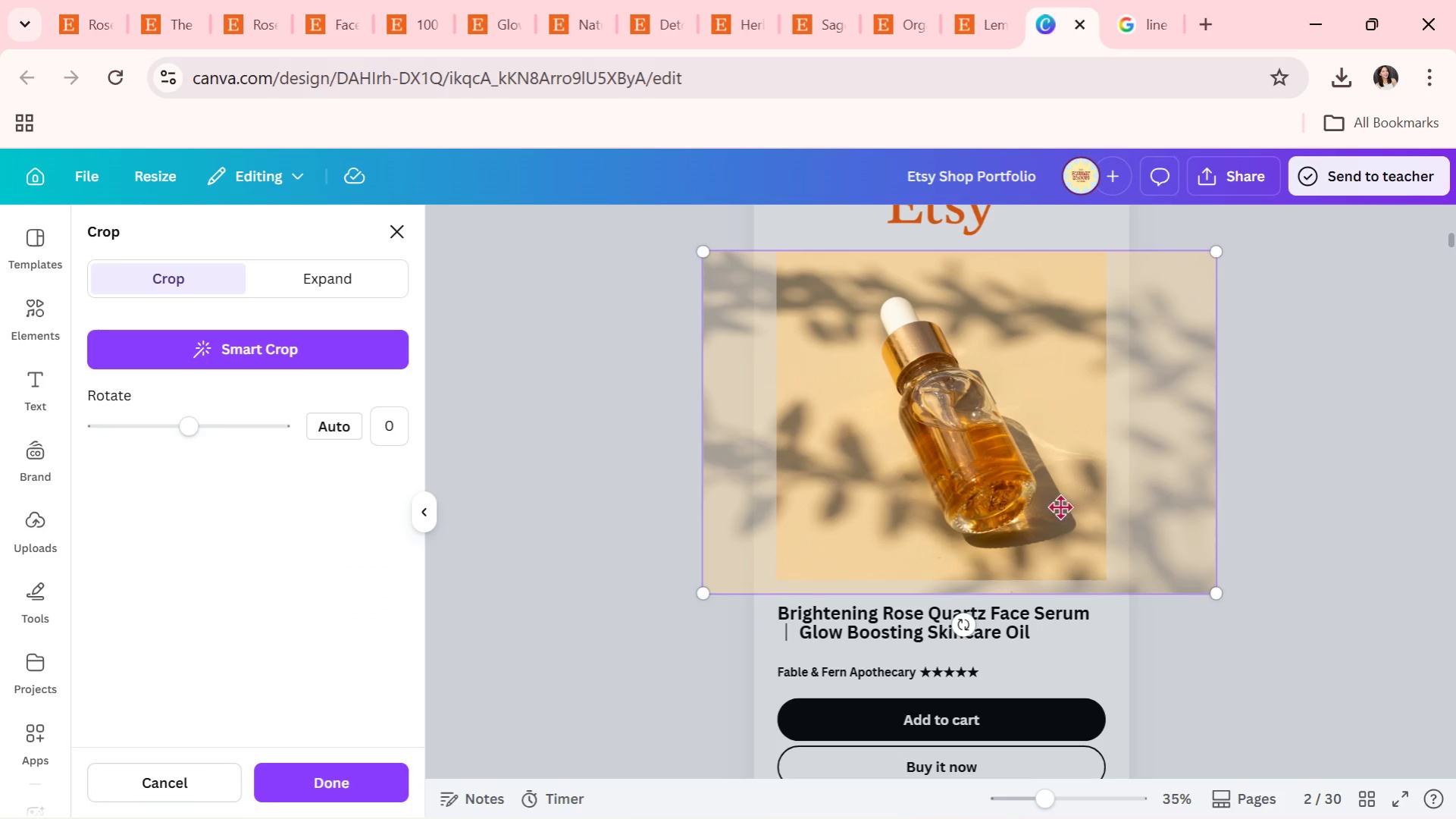 
left_click_drag(start_coordinate=[1060, 507], to_coordinate=[1043, 521])
 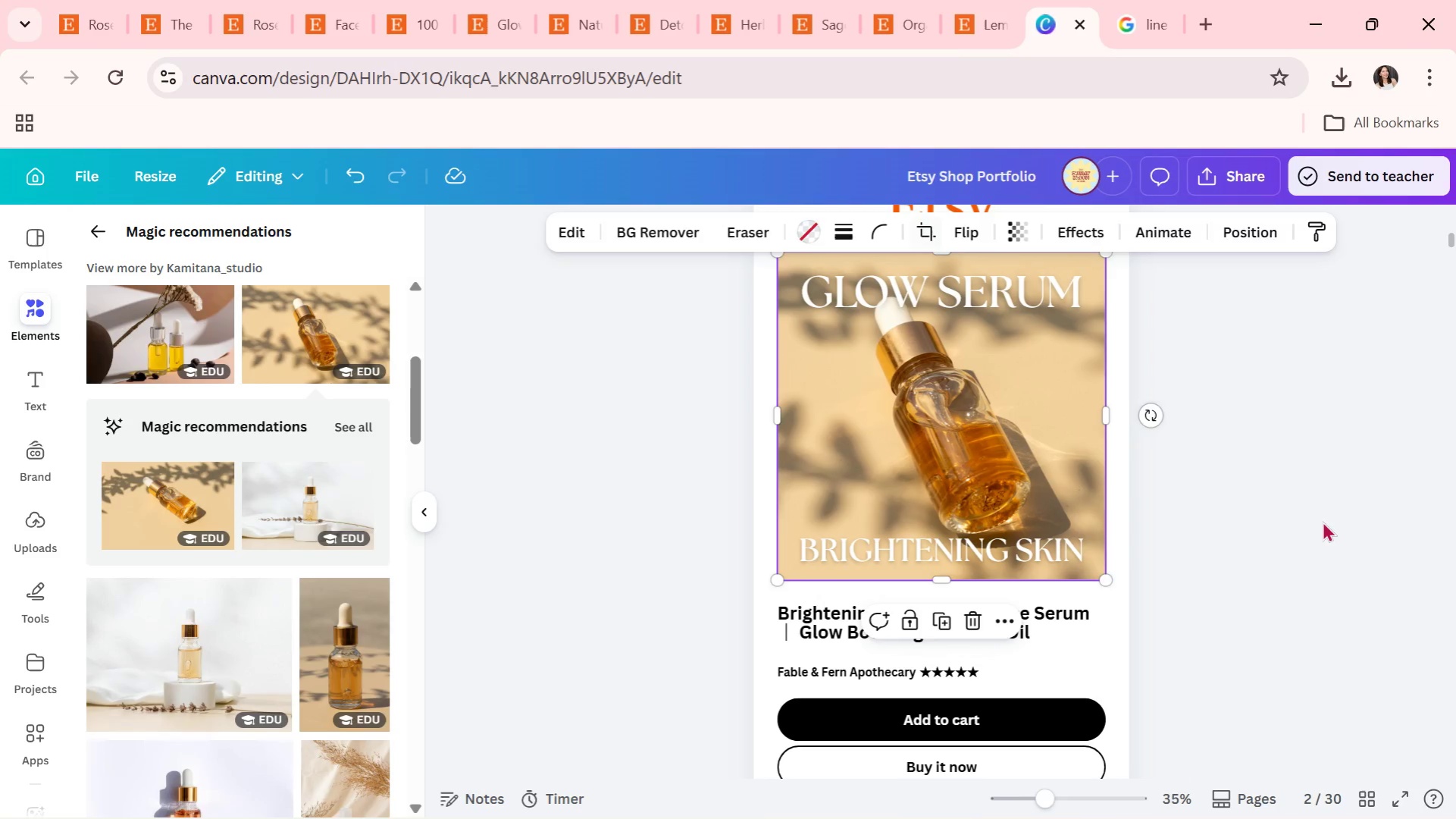 
double_click([1322, 521])
 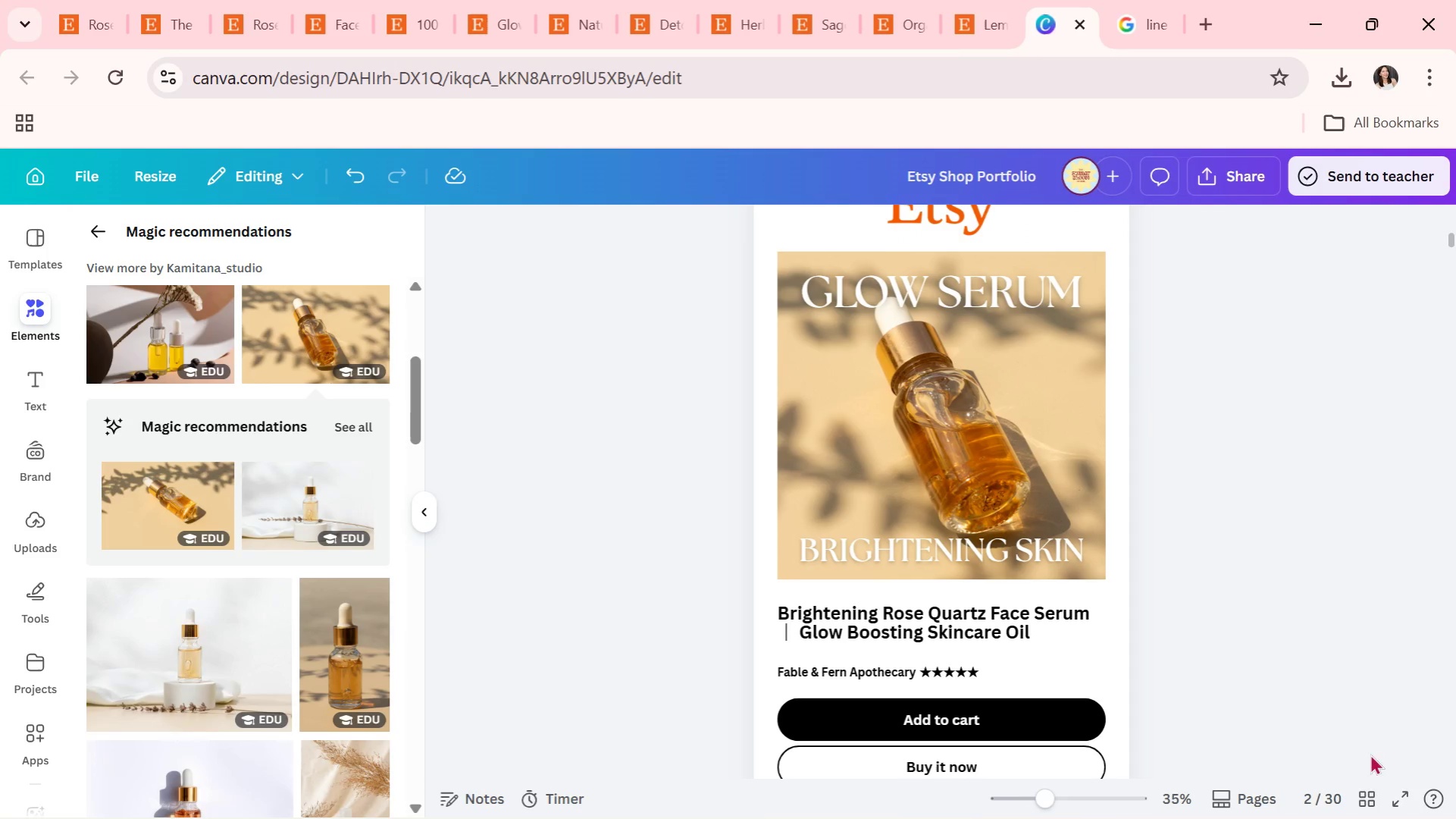 
left_click([1367, 793])
 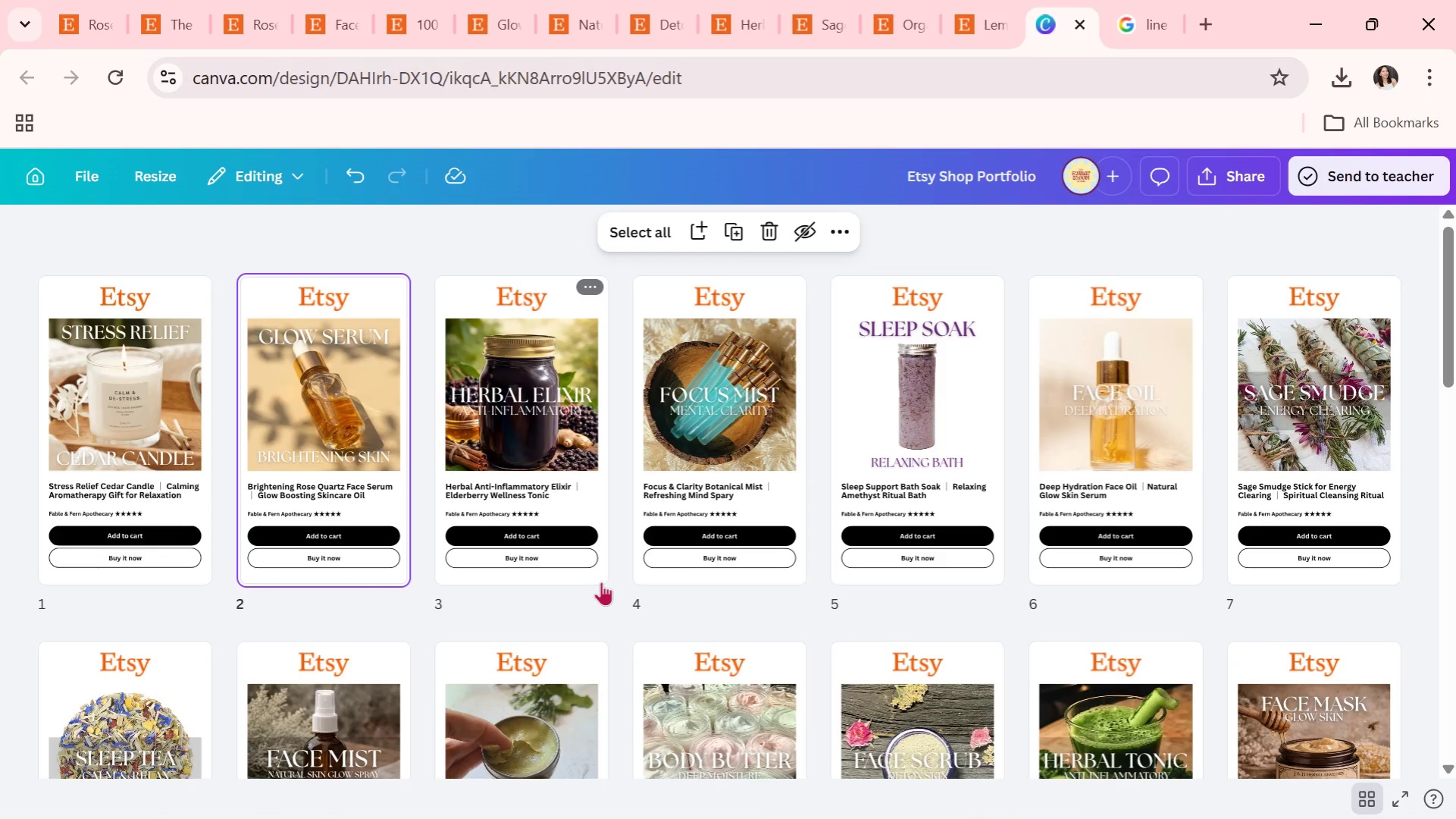 
scroll: coordinate [603, 581], scroll_direction: down, amount: 16.0
 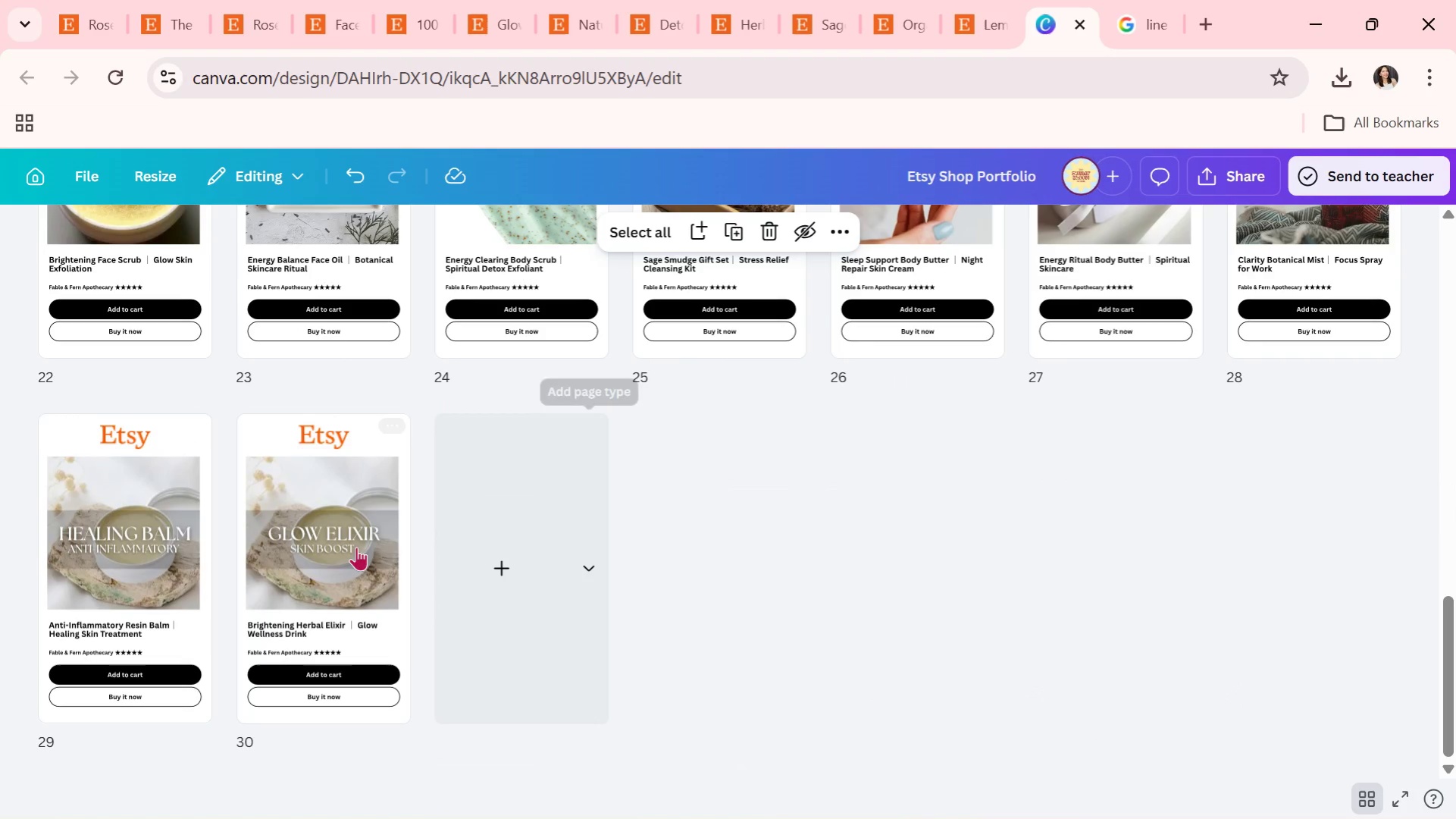 
left_click([345, 547])
 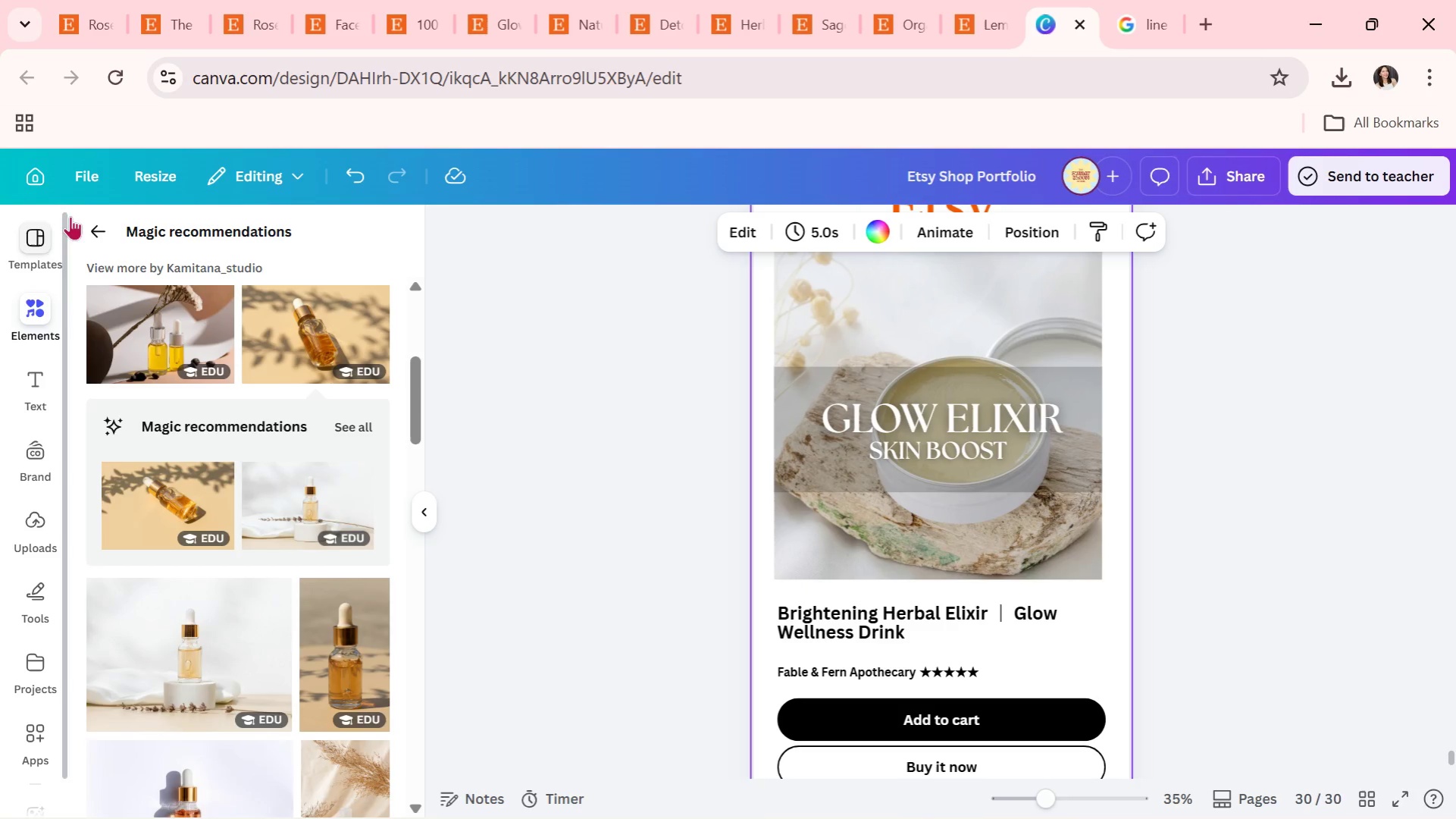 
left_click([105, 231])
 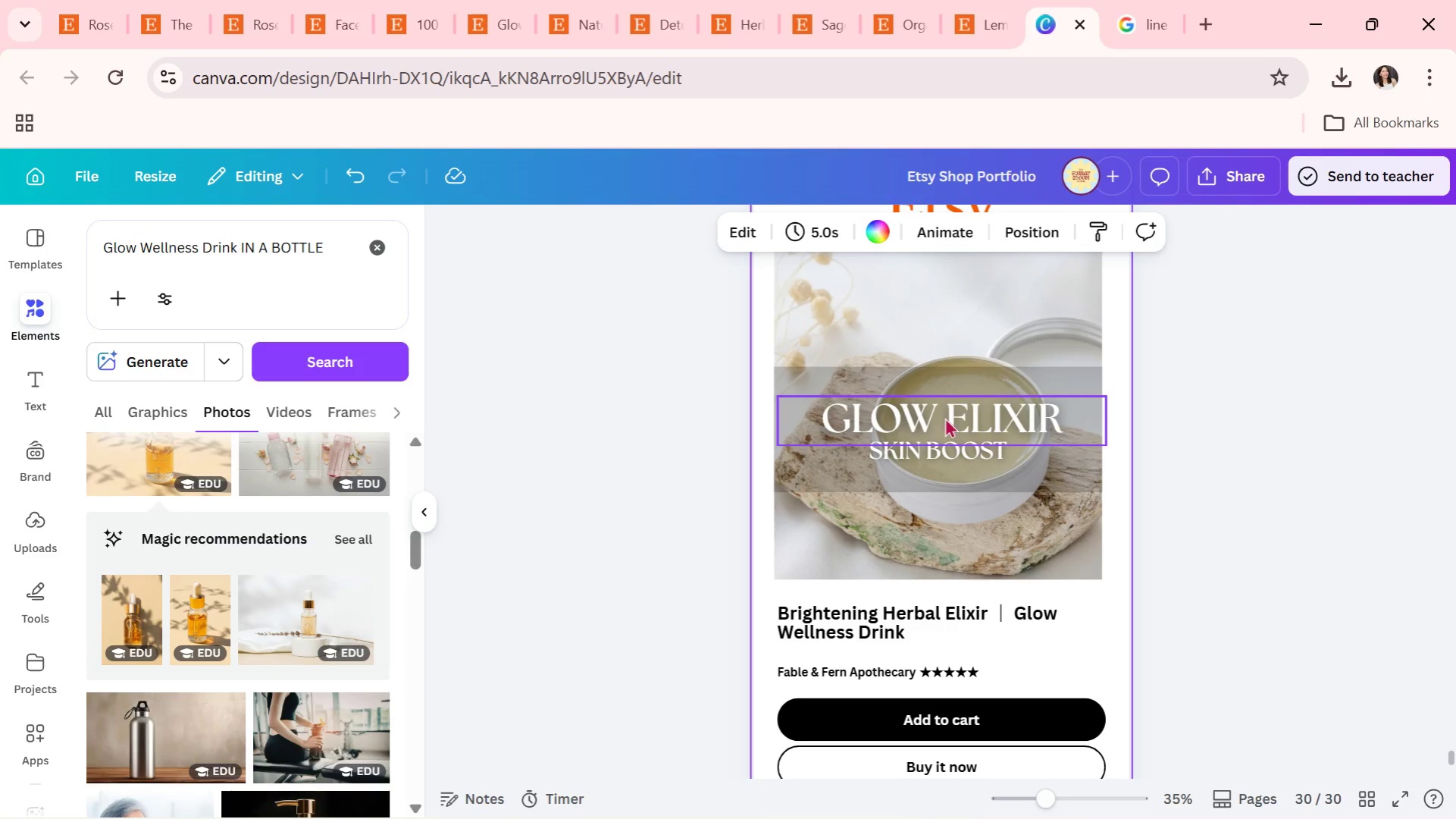 
double_click([944, 417])
 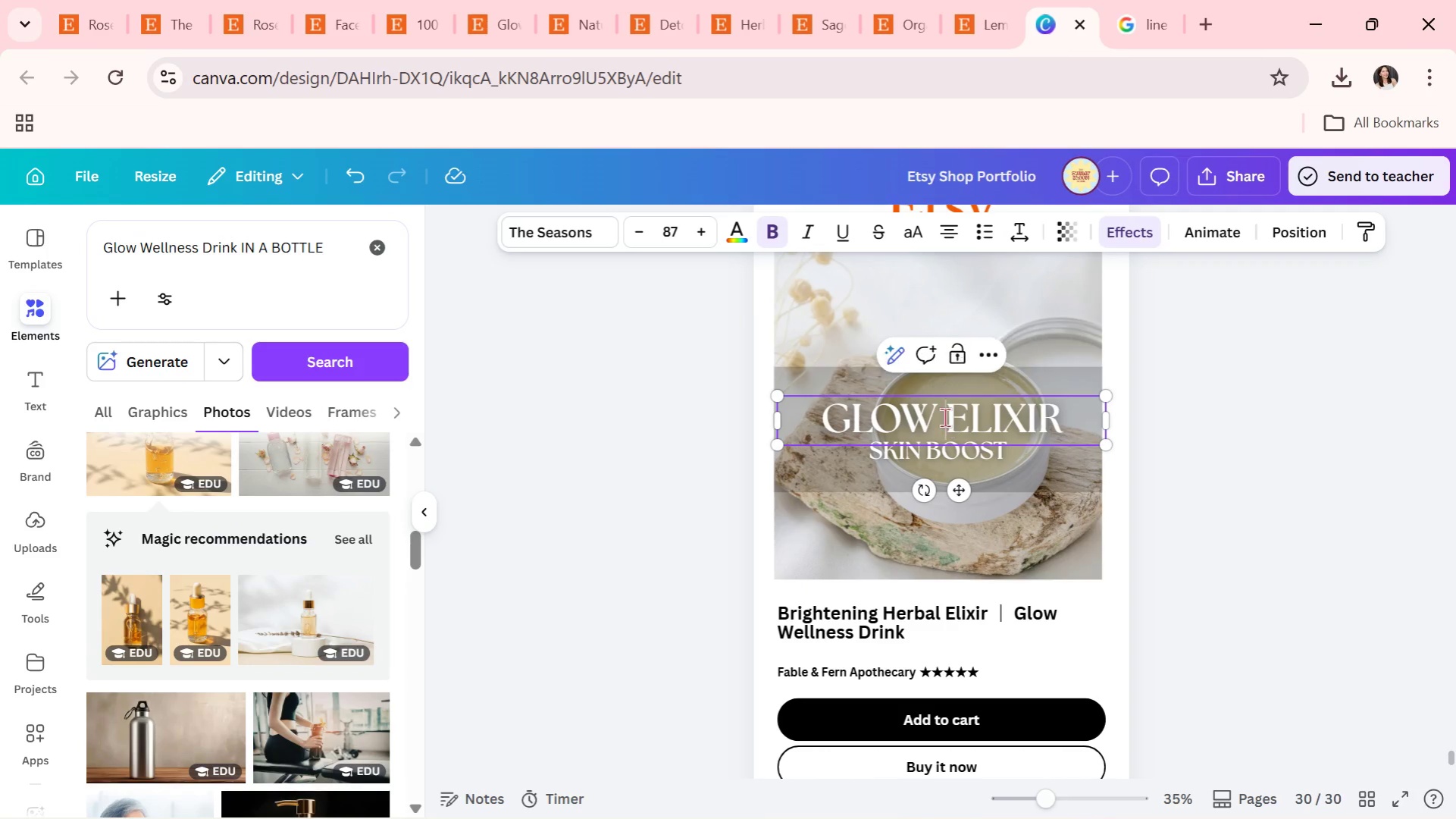 
triple_click([944, 417])
 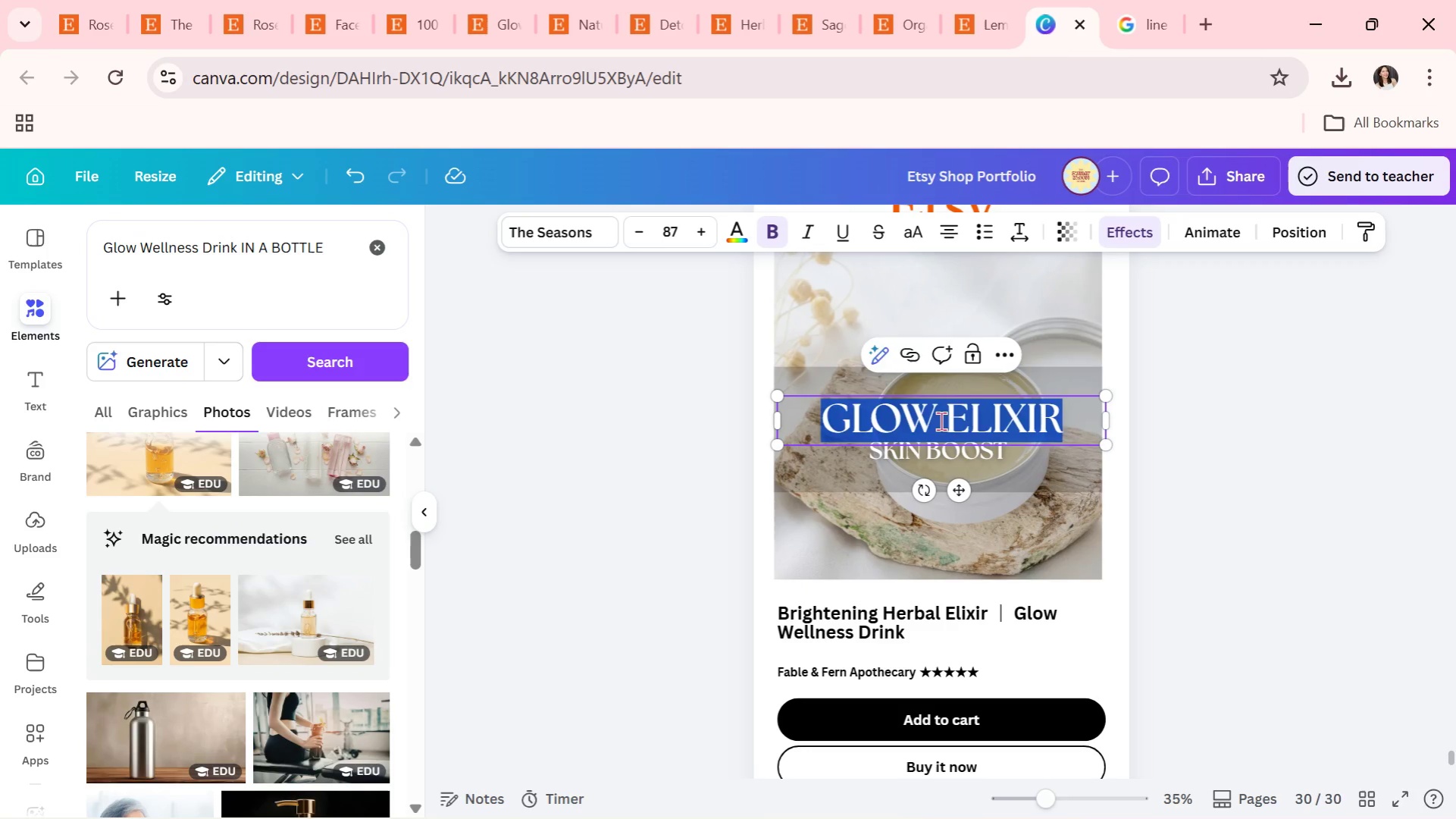 
left_click([941, 421])
 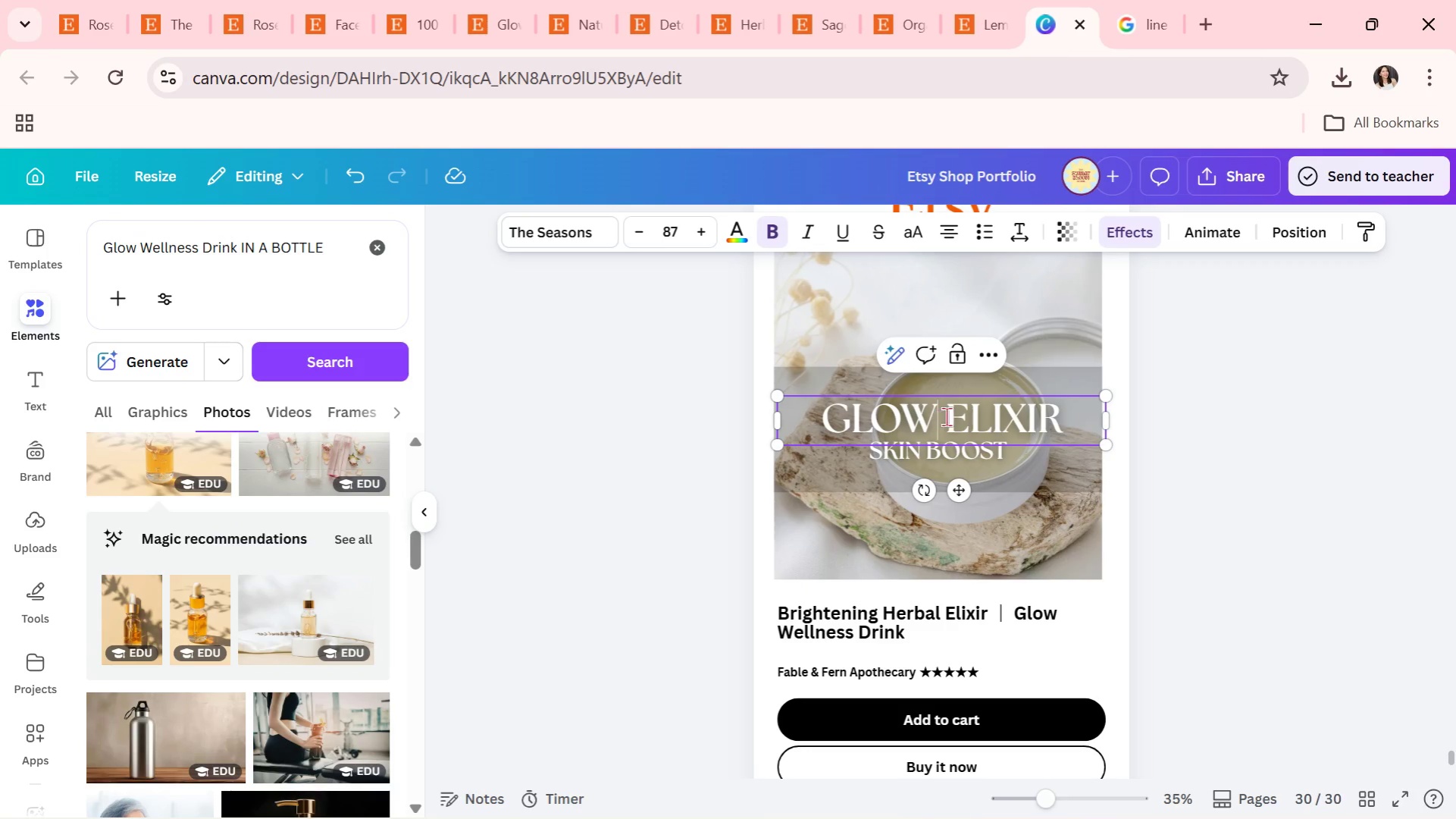 
left_click_drag(start_coordinate=[940, 417], to_coordinate=[1079, 419])
 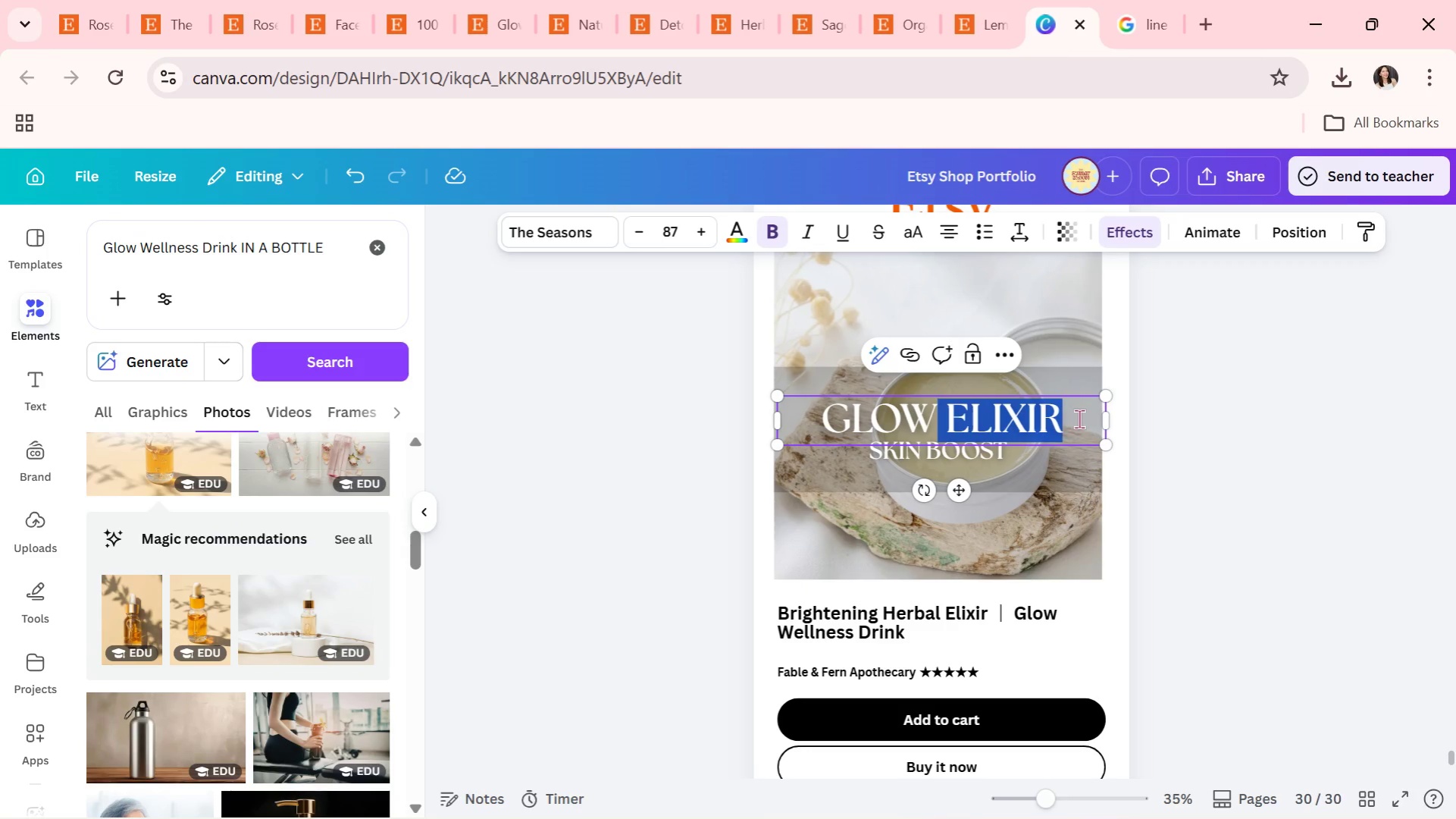 
key(Control+ControlLeft)
 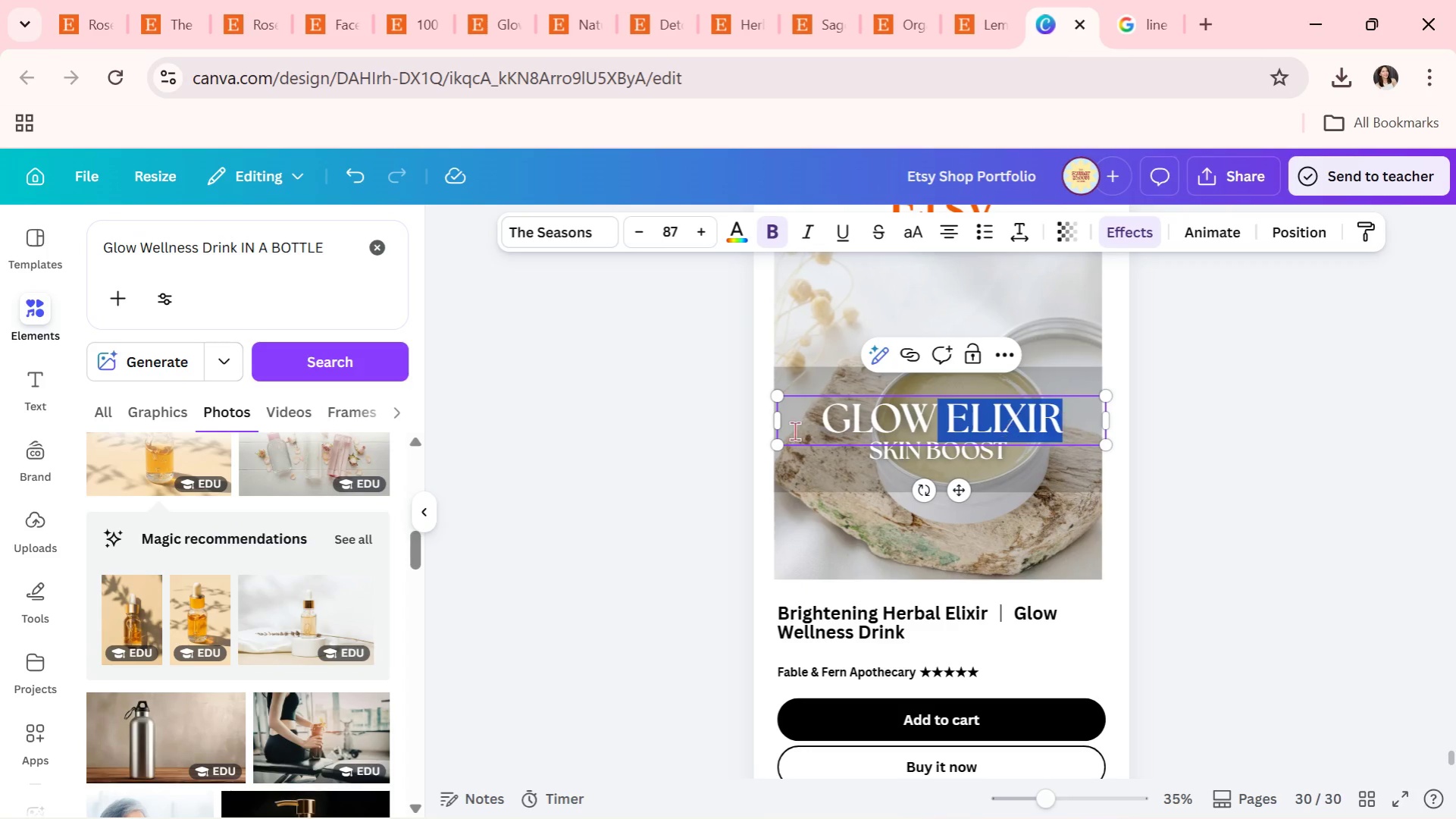 
key(Control+C)
 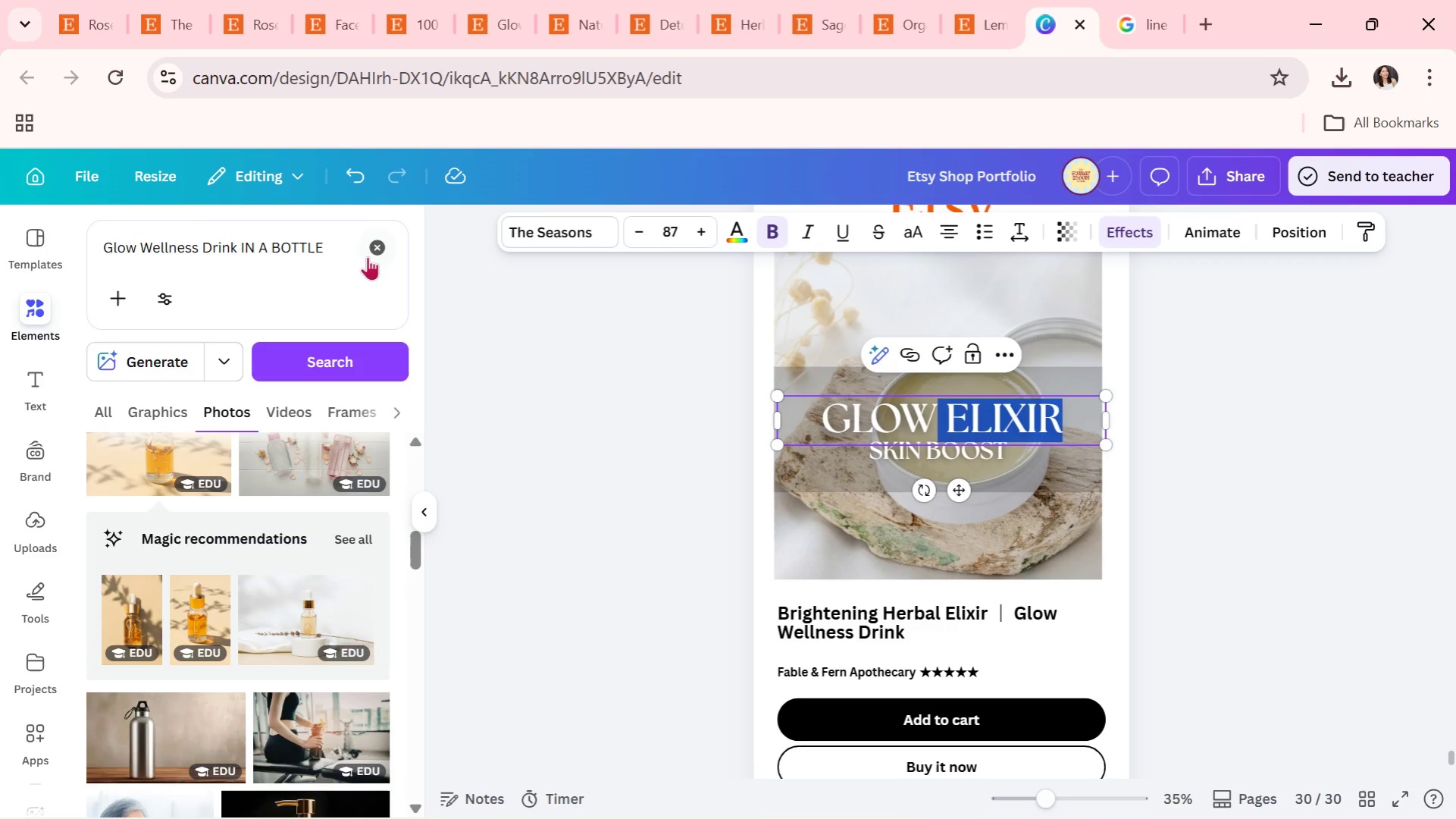 
left_click([373, 251])
 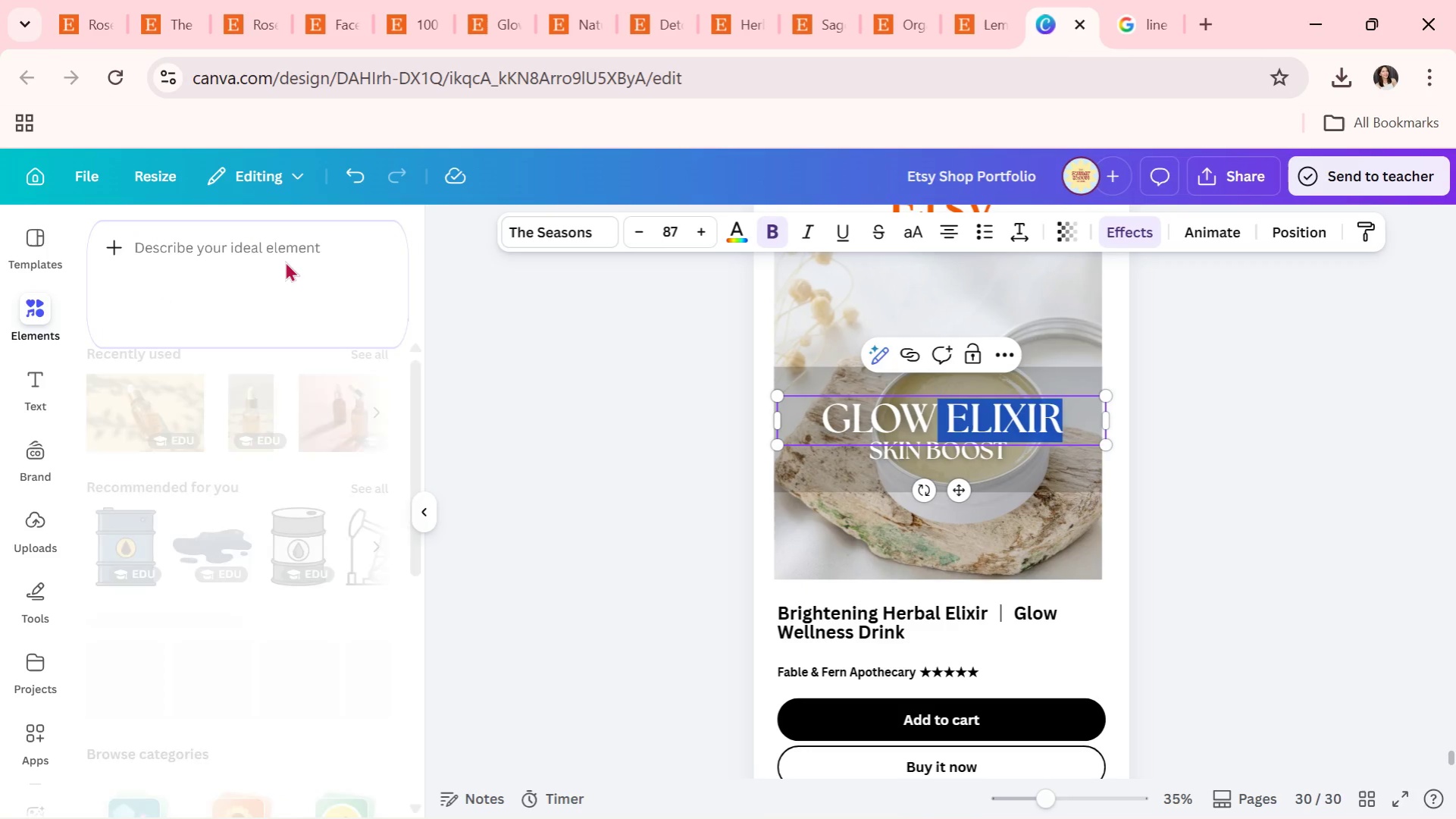 
key(Control+V)
 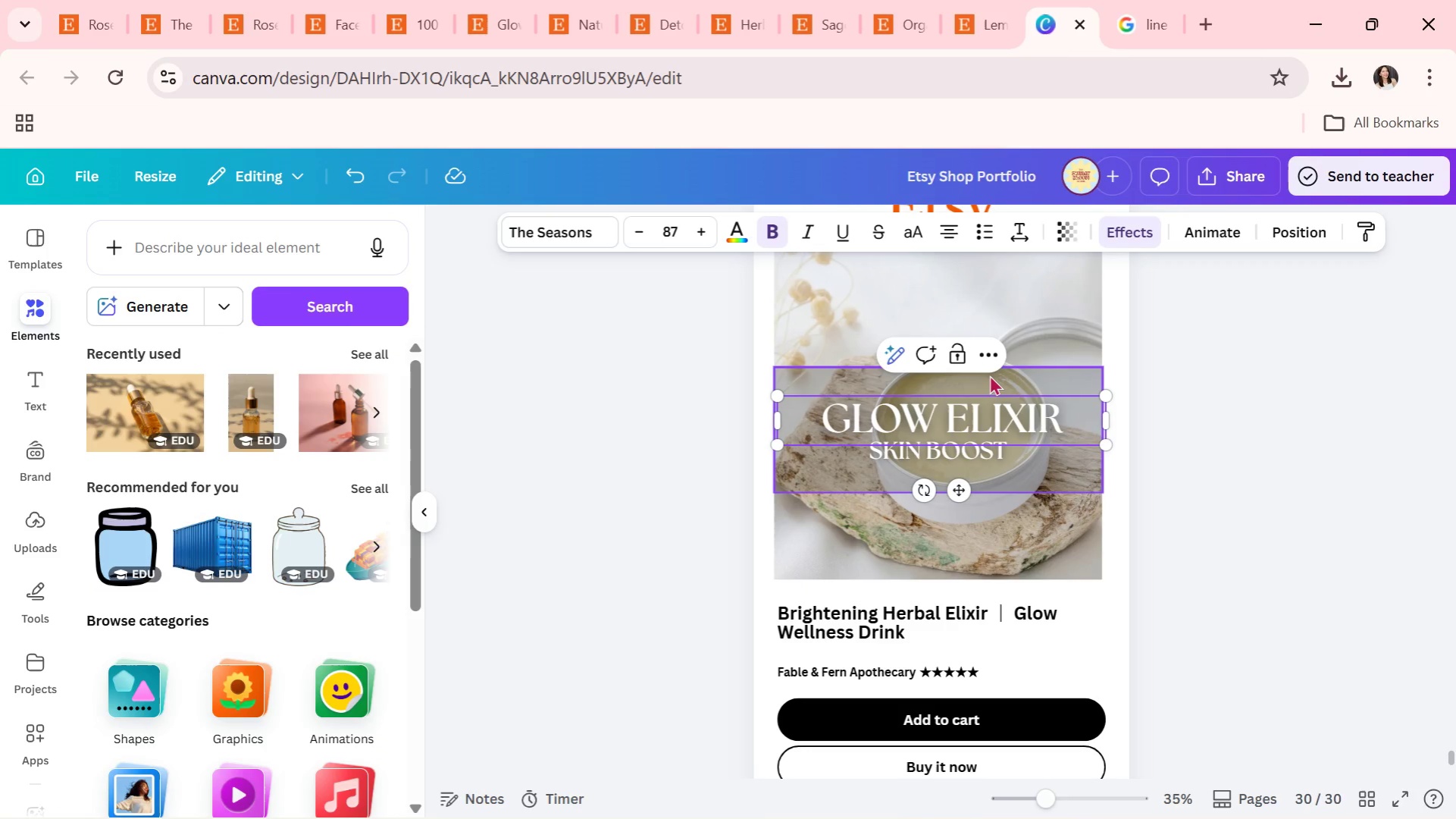 
key(Control+ControlLeft)
 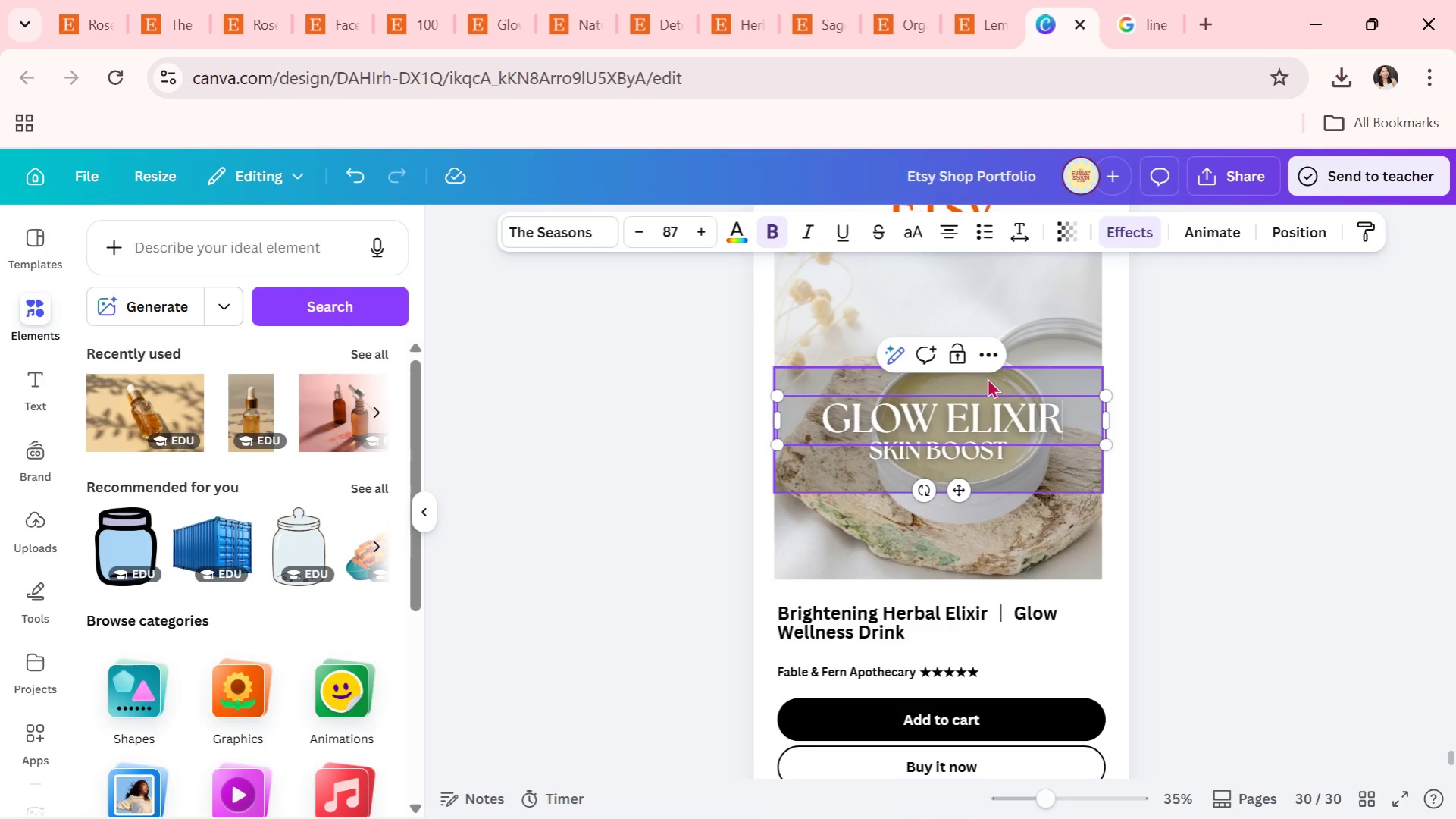 
key(Control+Z)
 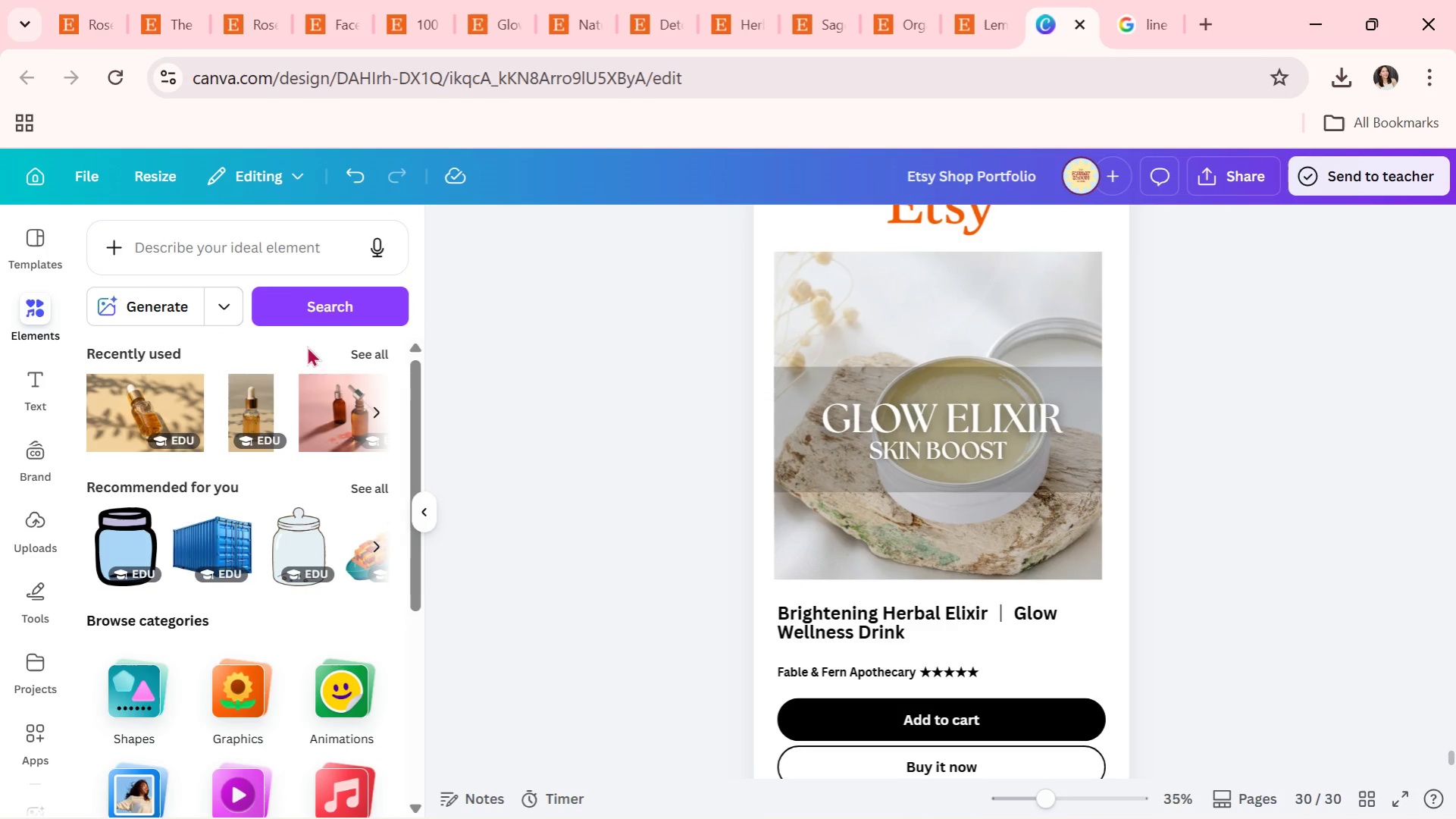 
left_click([265, 241])
 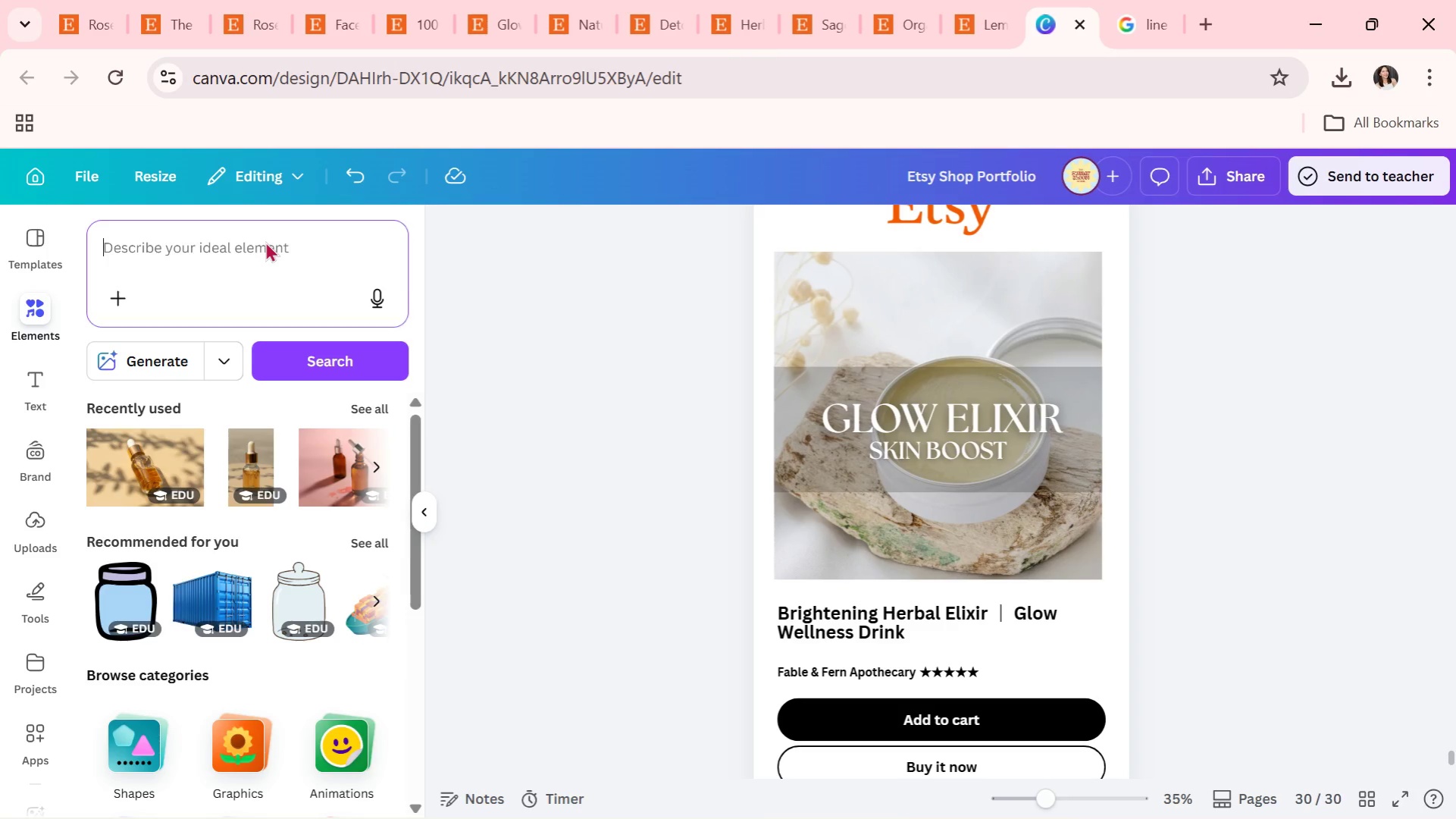 
key(Control+V)
 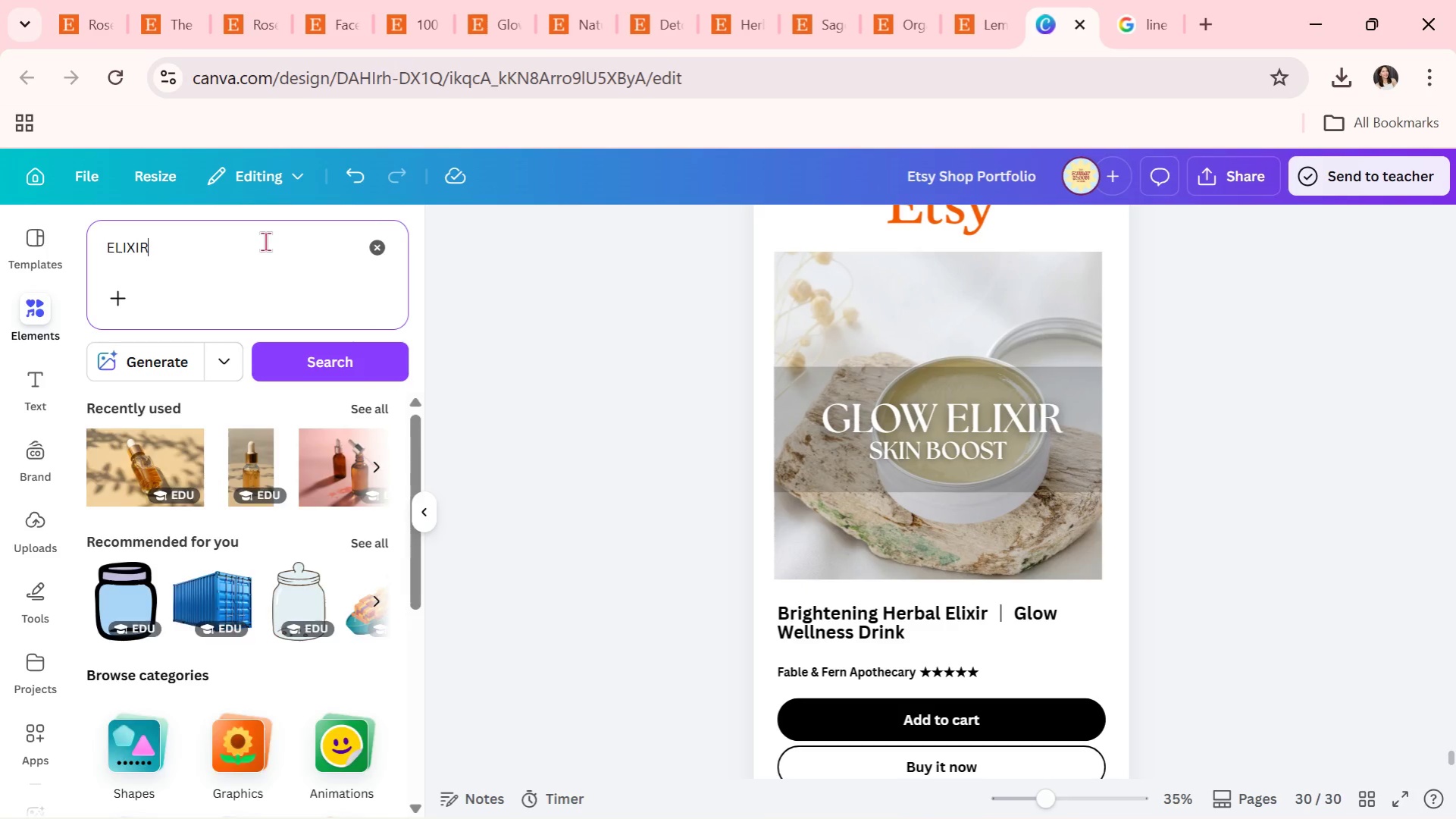 
key(Enter)
 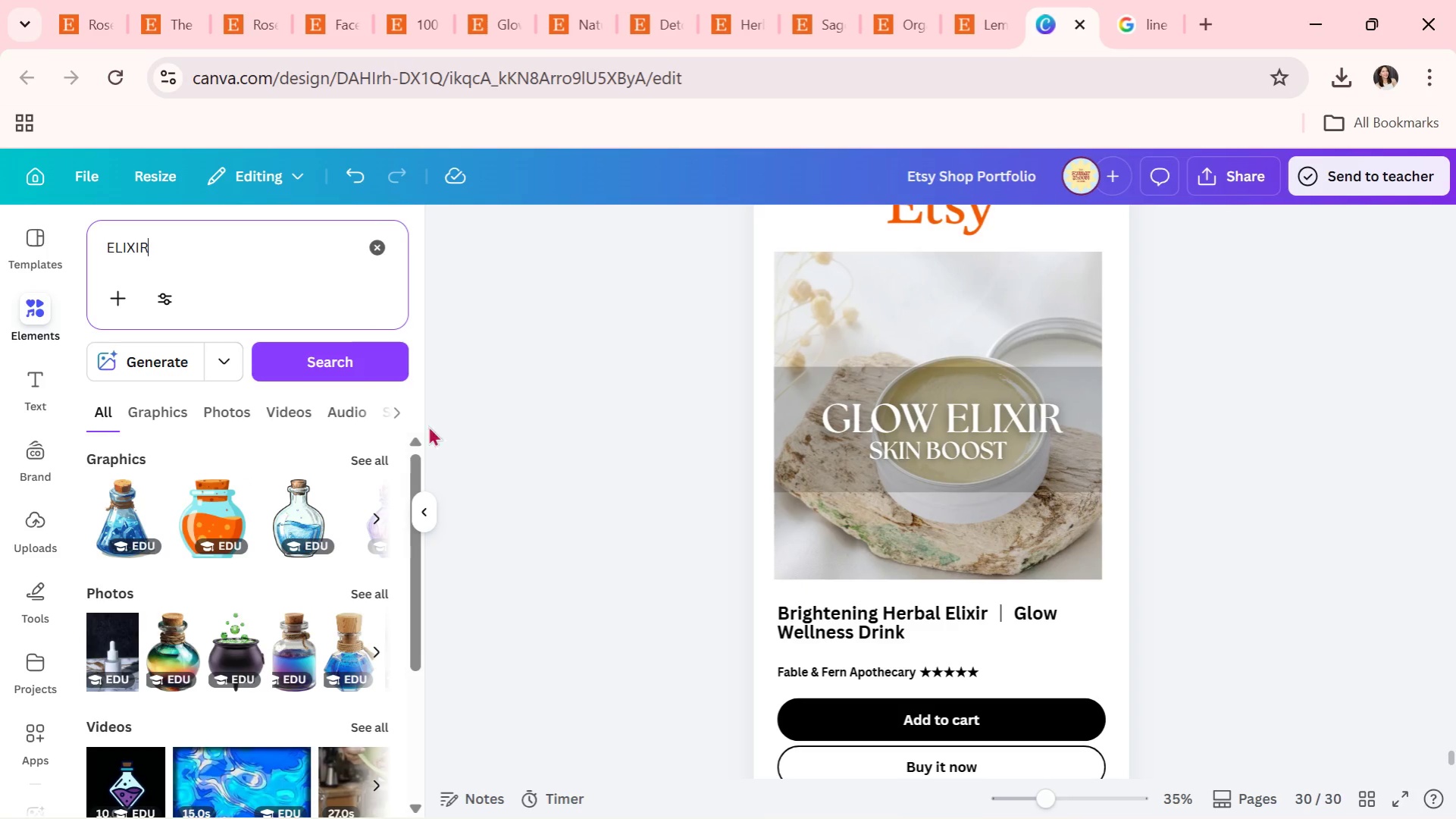 
scroll: coordinate [322, 563], scroll_direction: down, amount: 1.0
 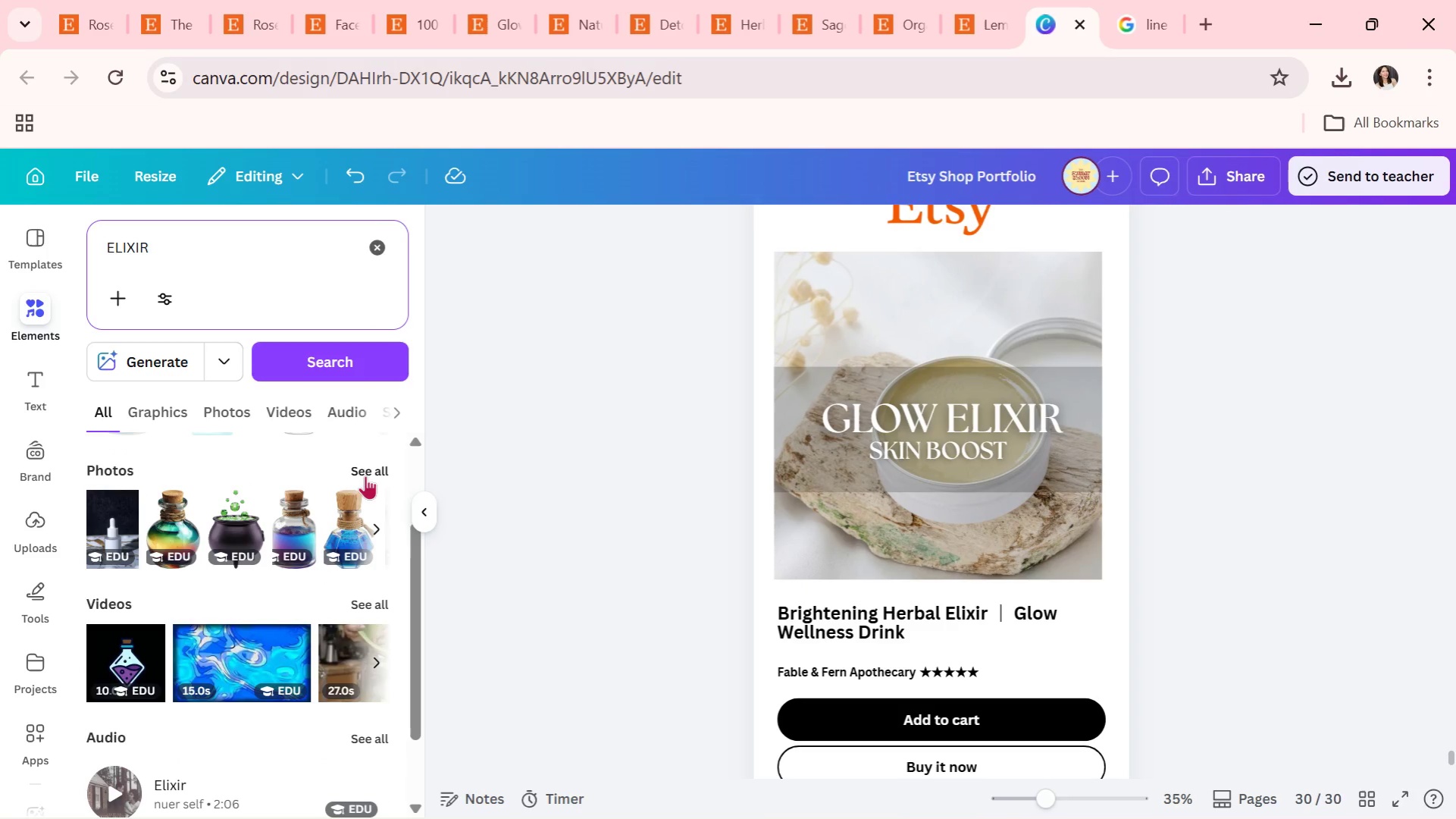 
left_click([367, 469])
 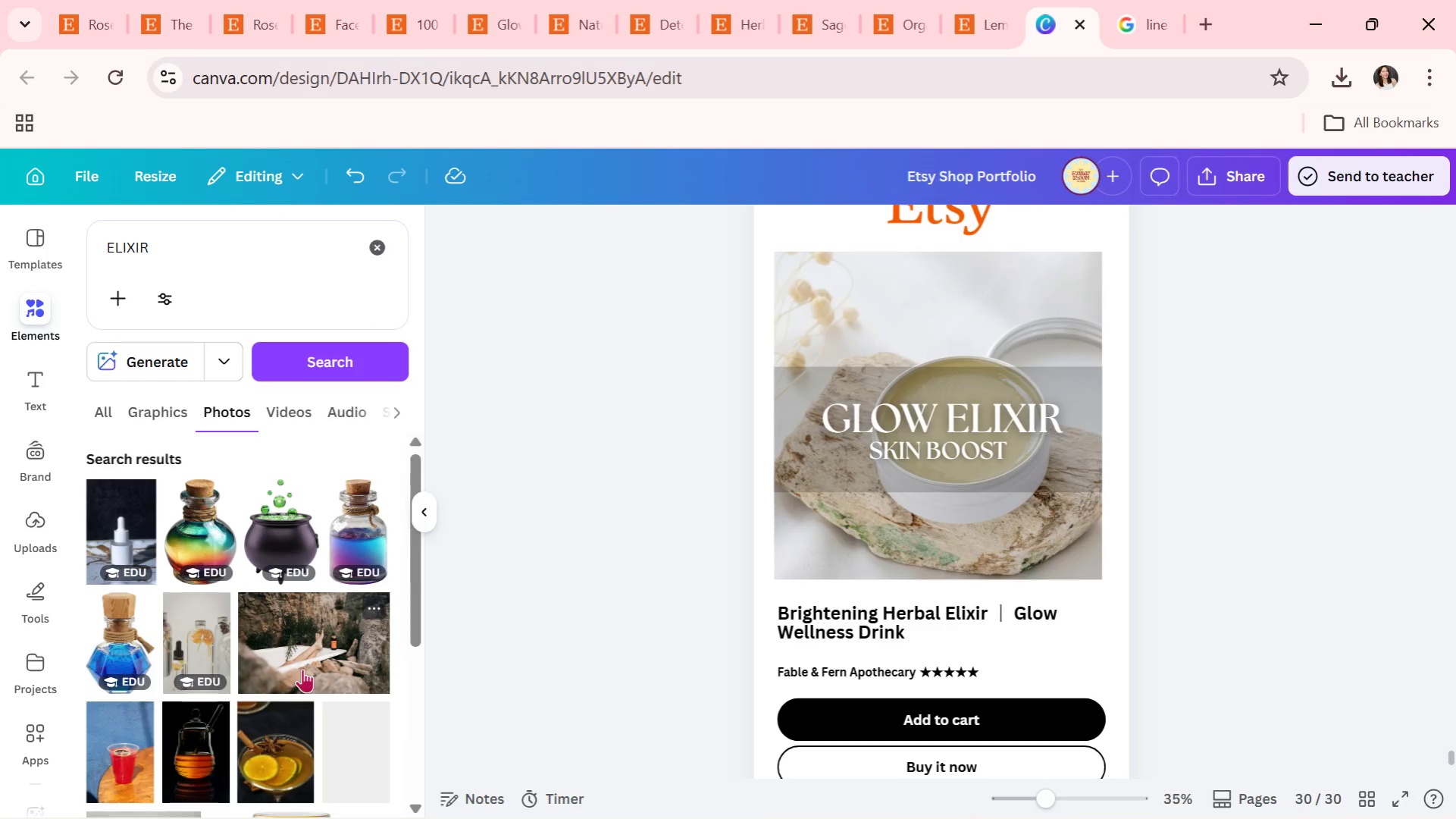 
scroll: coordinate [300, 667], scroll_direction: down, amount: 3.0
 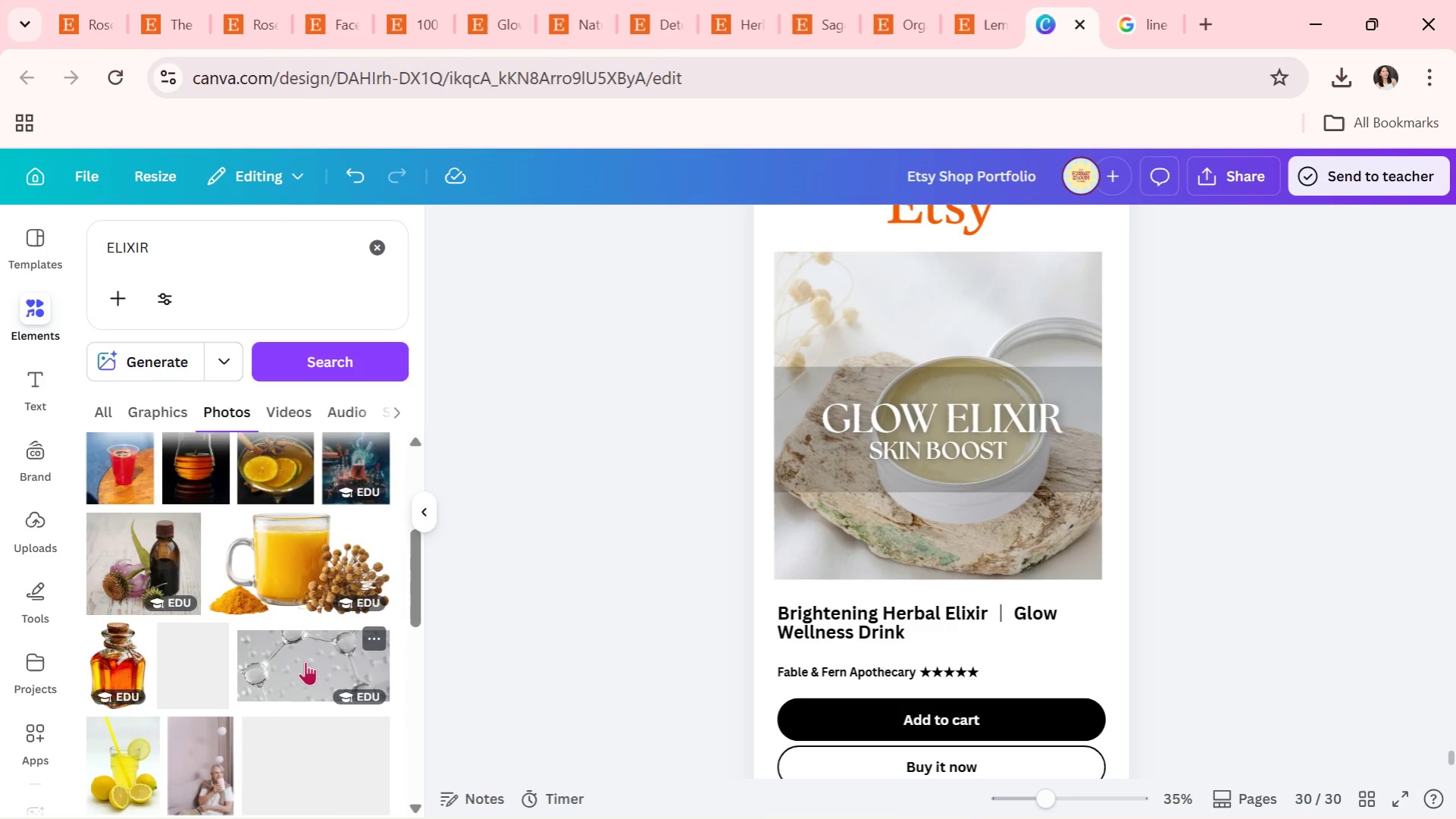 
scroll: coordinate [305, 661], scroll_direction: up, amount: 1.0
 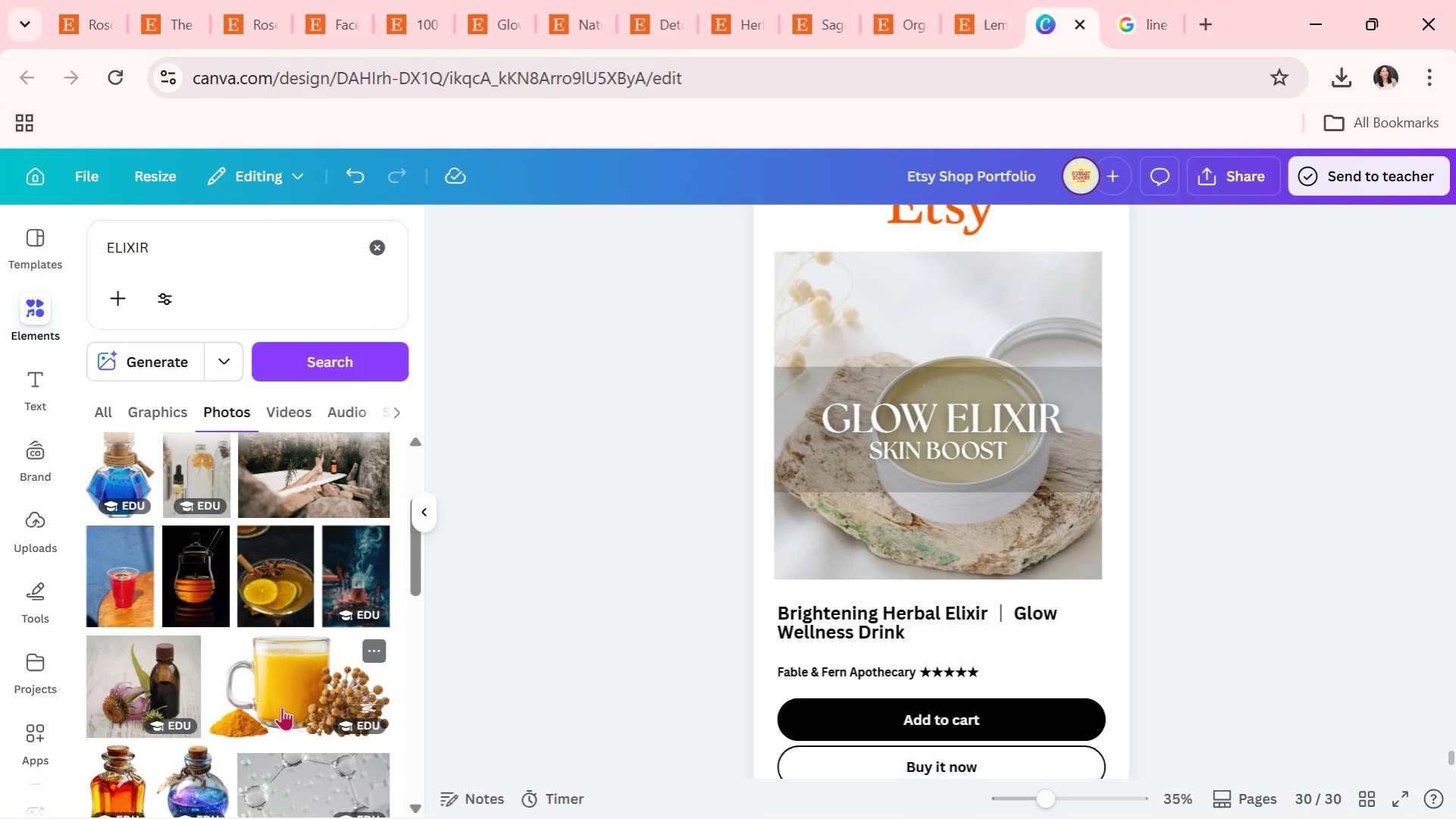 
scroll: coordinate [590, 628], scroll_direction: down, amount: 17.0
 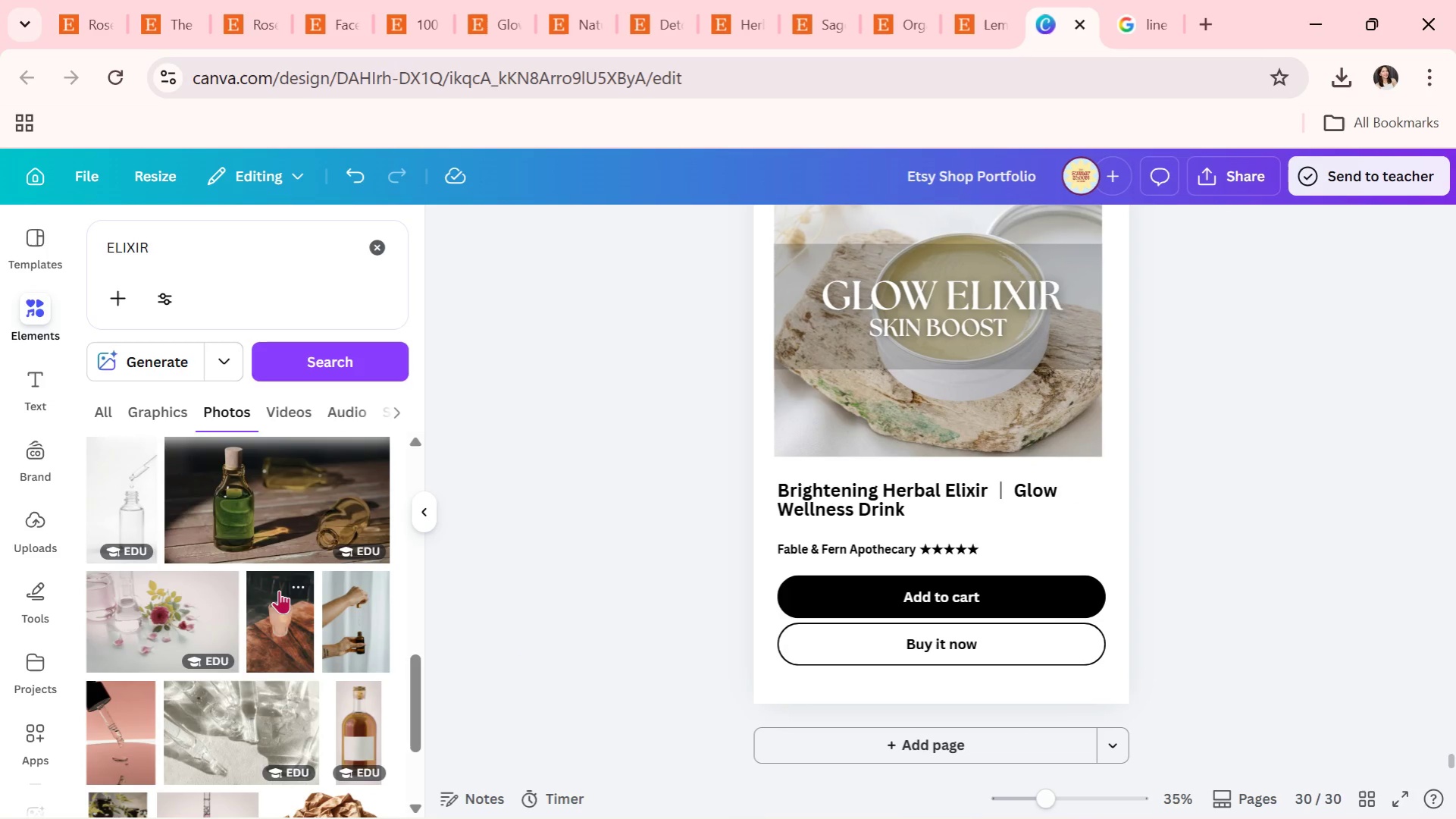 
scroll: coordinate [281, 583], scroll_direction: down, amount: 1.0
 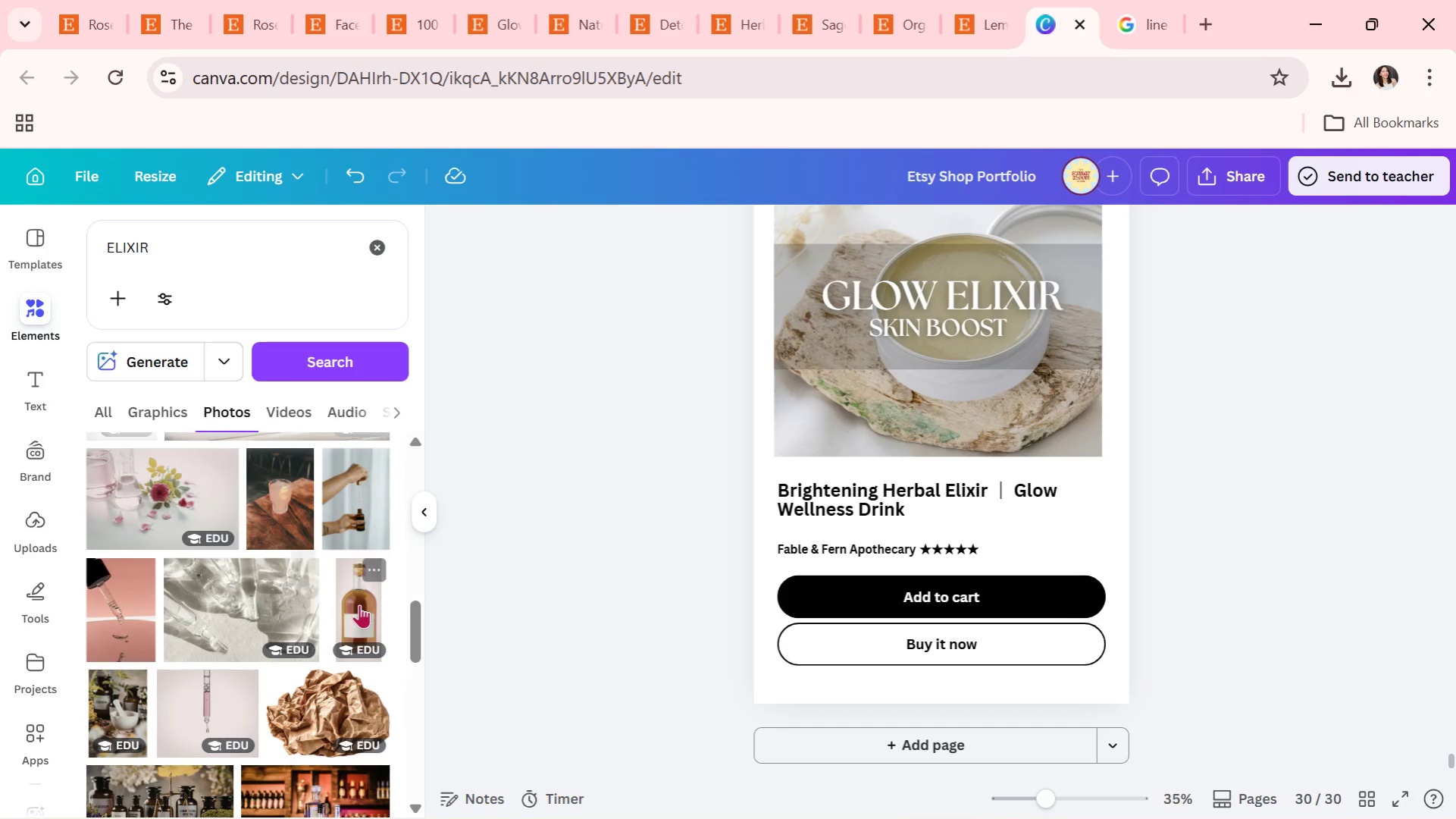 
left_click_drag(start_coordinate=[359, 605], to_coordinate=[791, 380])
 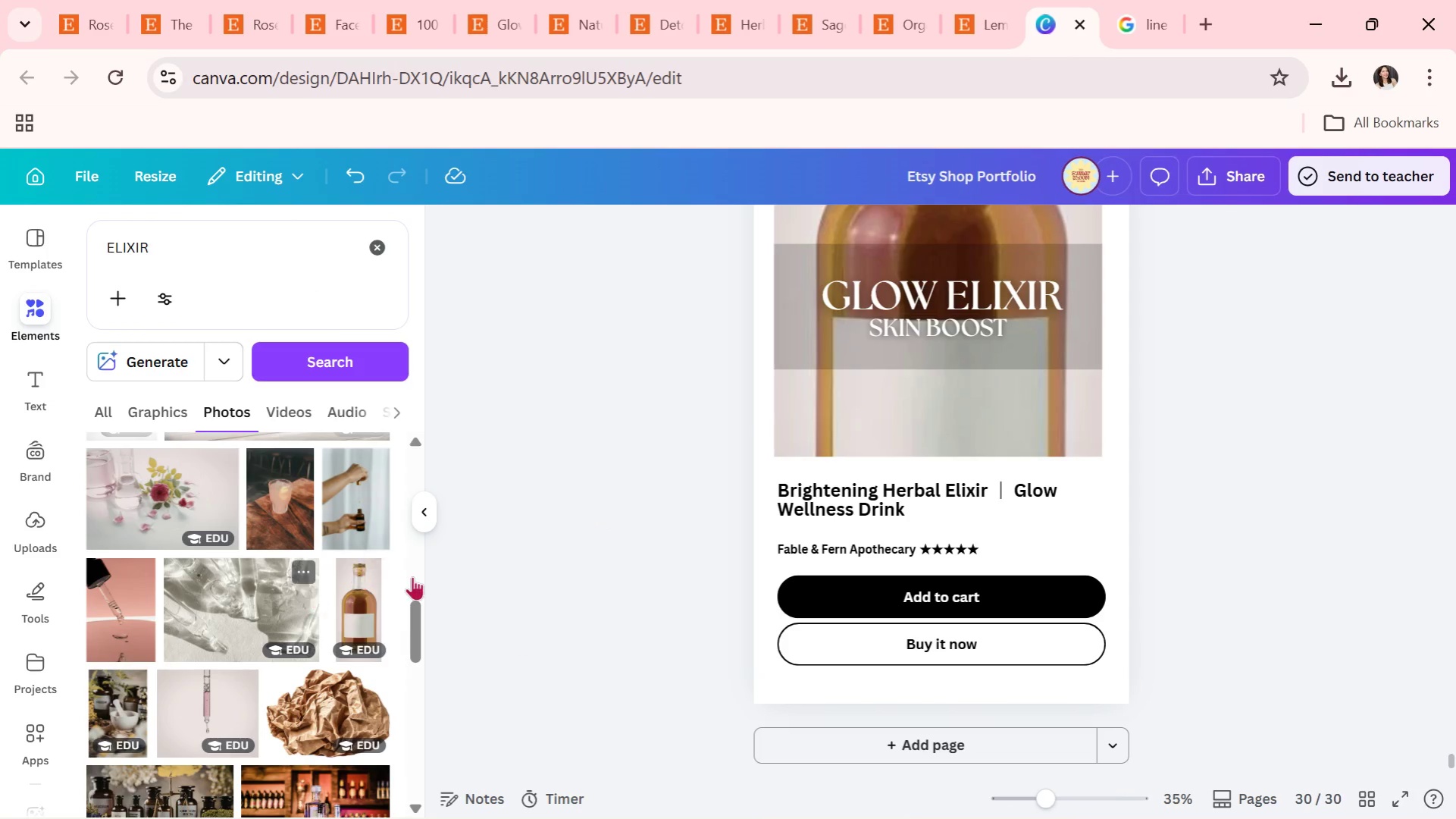 
scroll: coordinate [265, 629], scroll_direction: none, amount: 0.0
 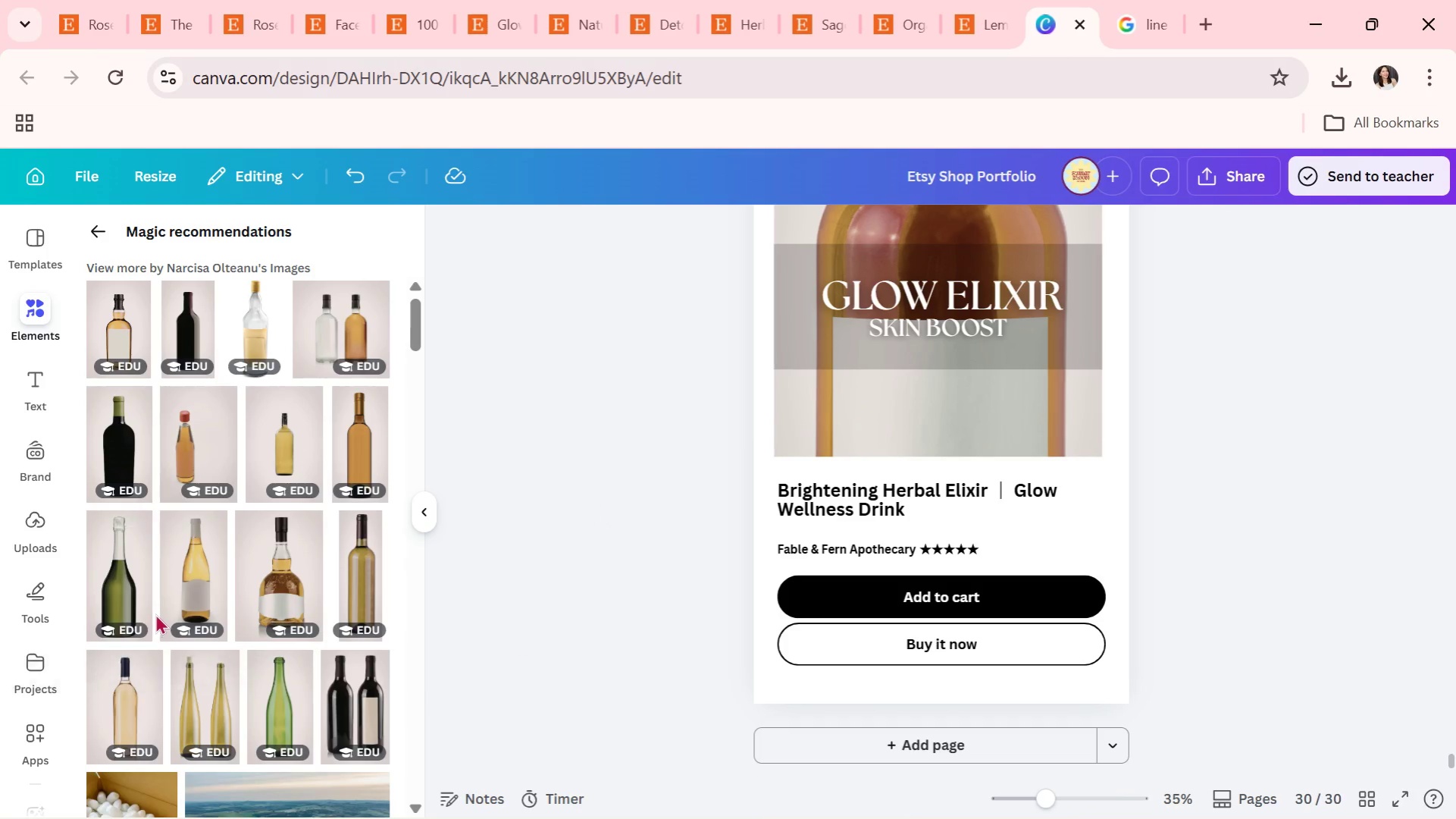 
scroll: coordinate [181, 595], scroll_direction: down, amount: 3.0
 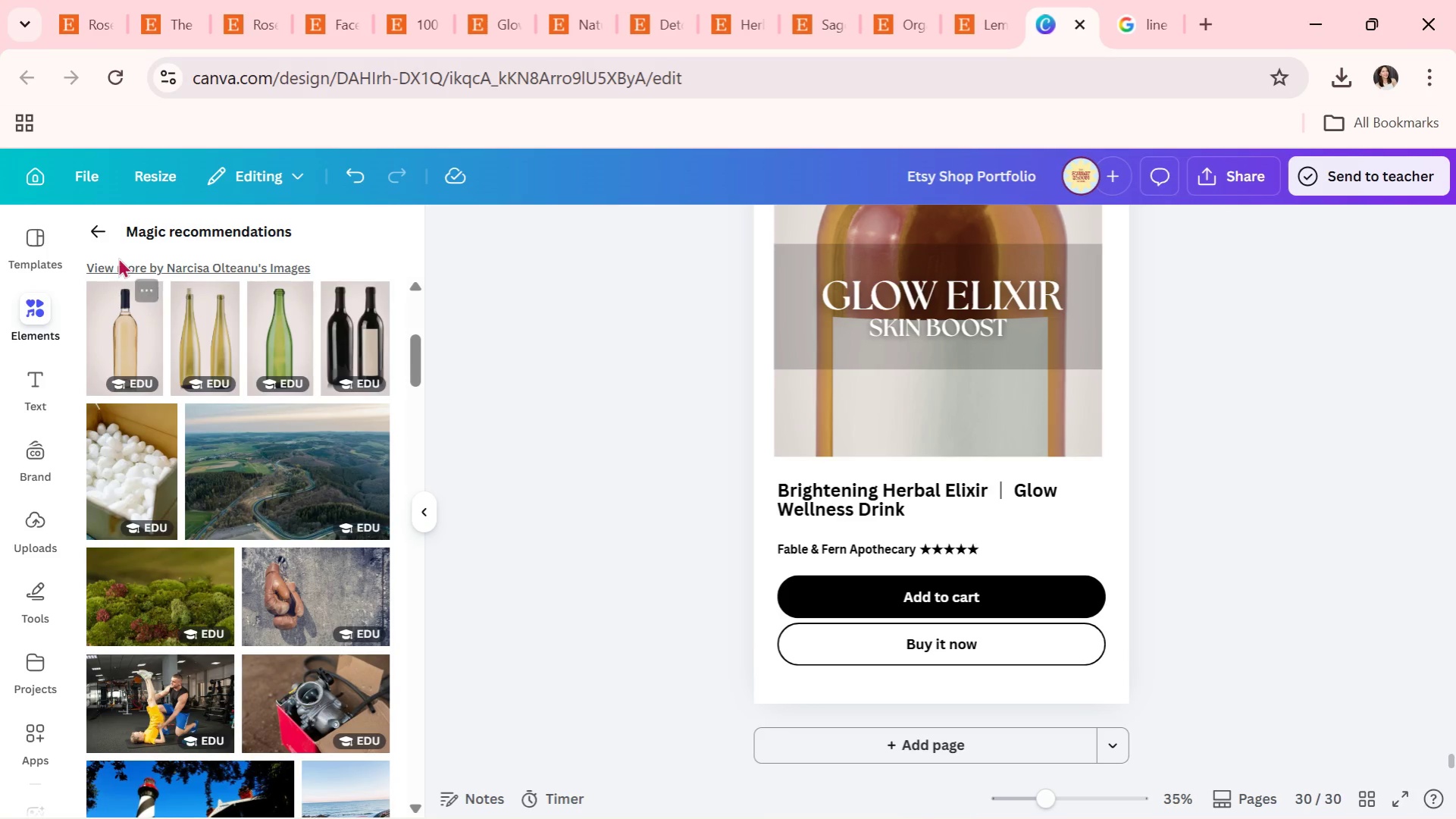 
left_click([106, 235])
 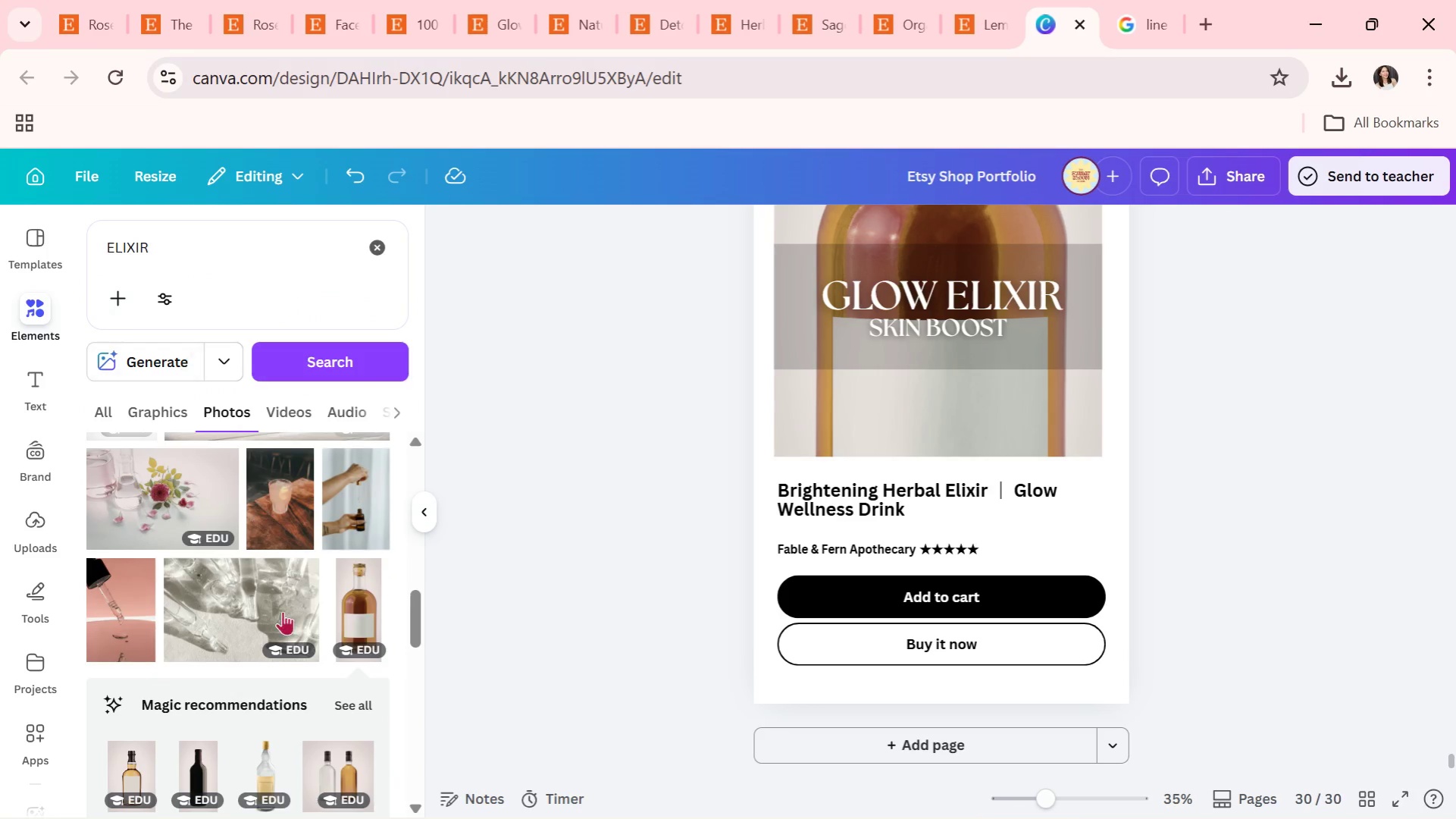 
scroll: coordinate [346, 604], scroll_direction: down, amount: 10.0
 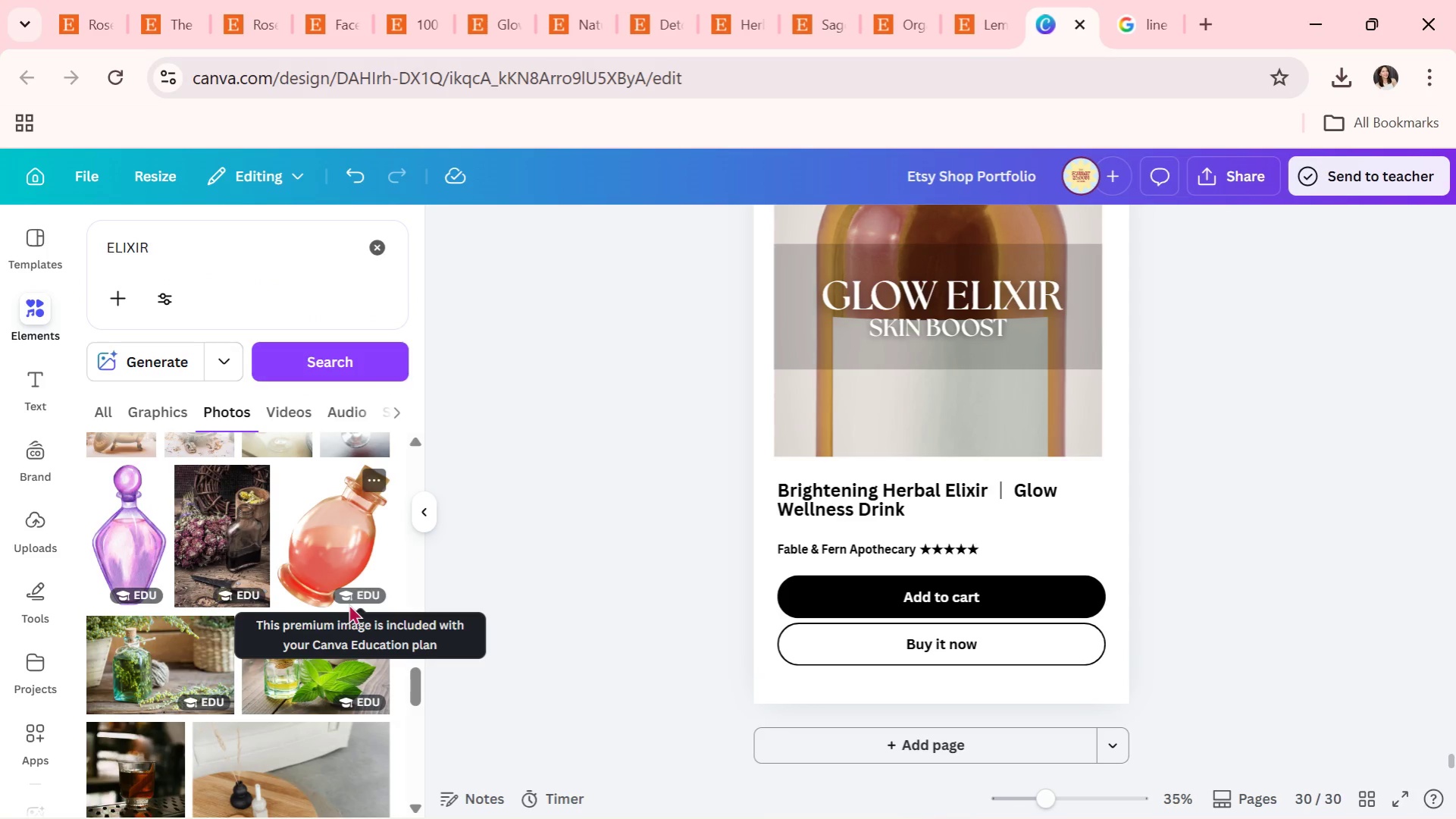 
scroll: coordinate [288, 585], scroll_direction: down, amount: 6.0
 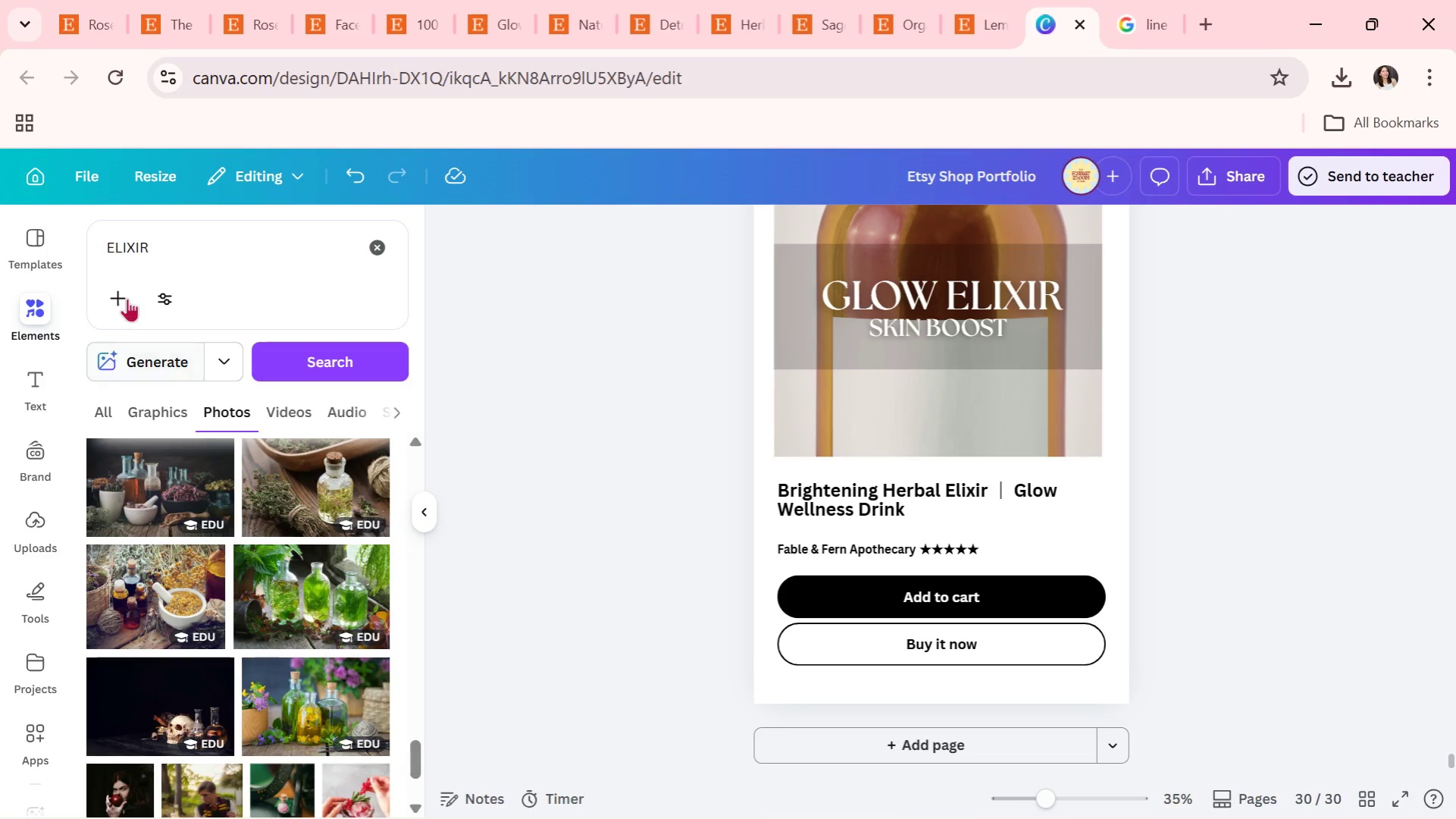 
left_click([169, 253])
 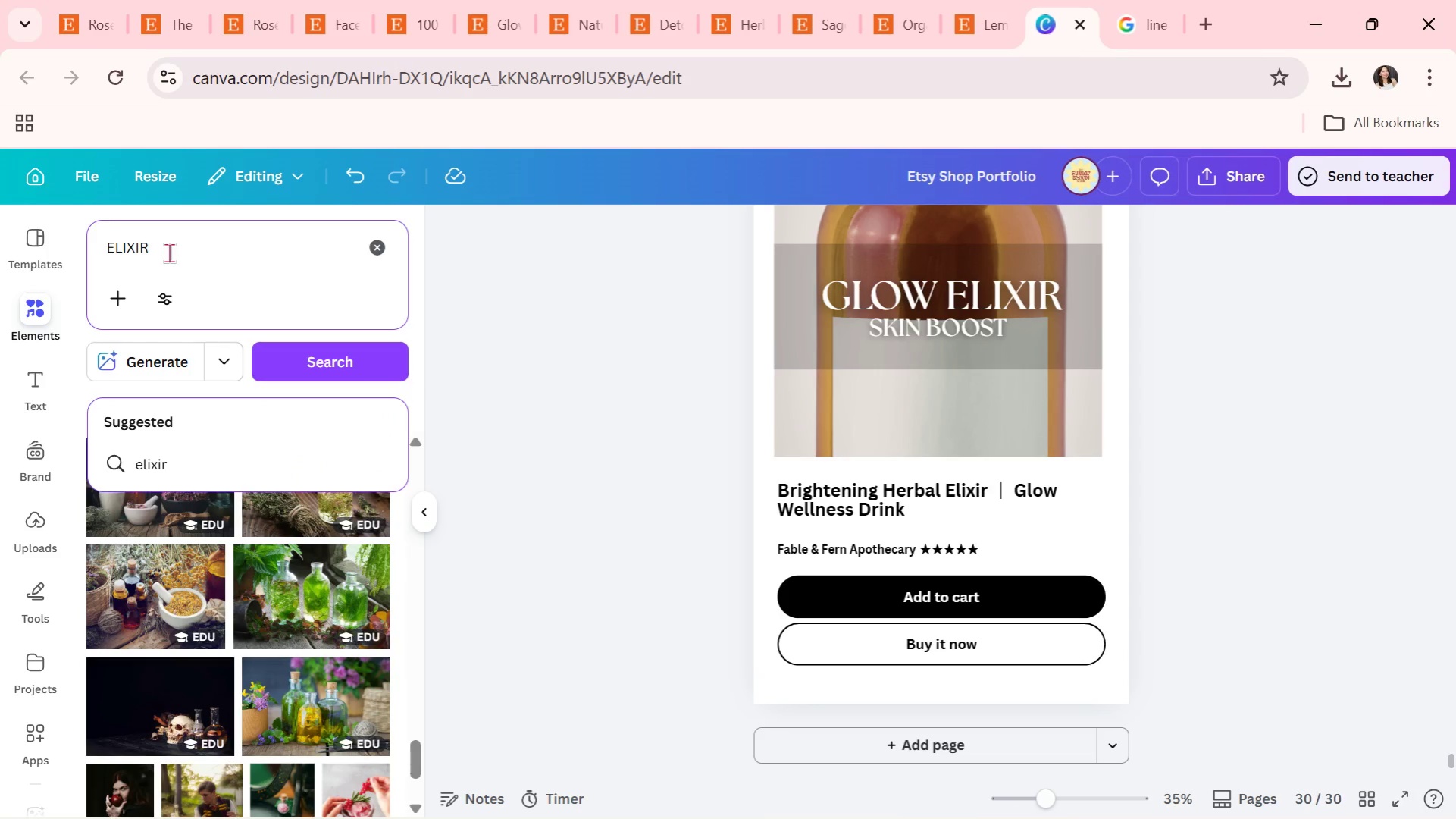 
type( BOTTLE)
 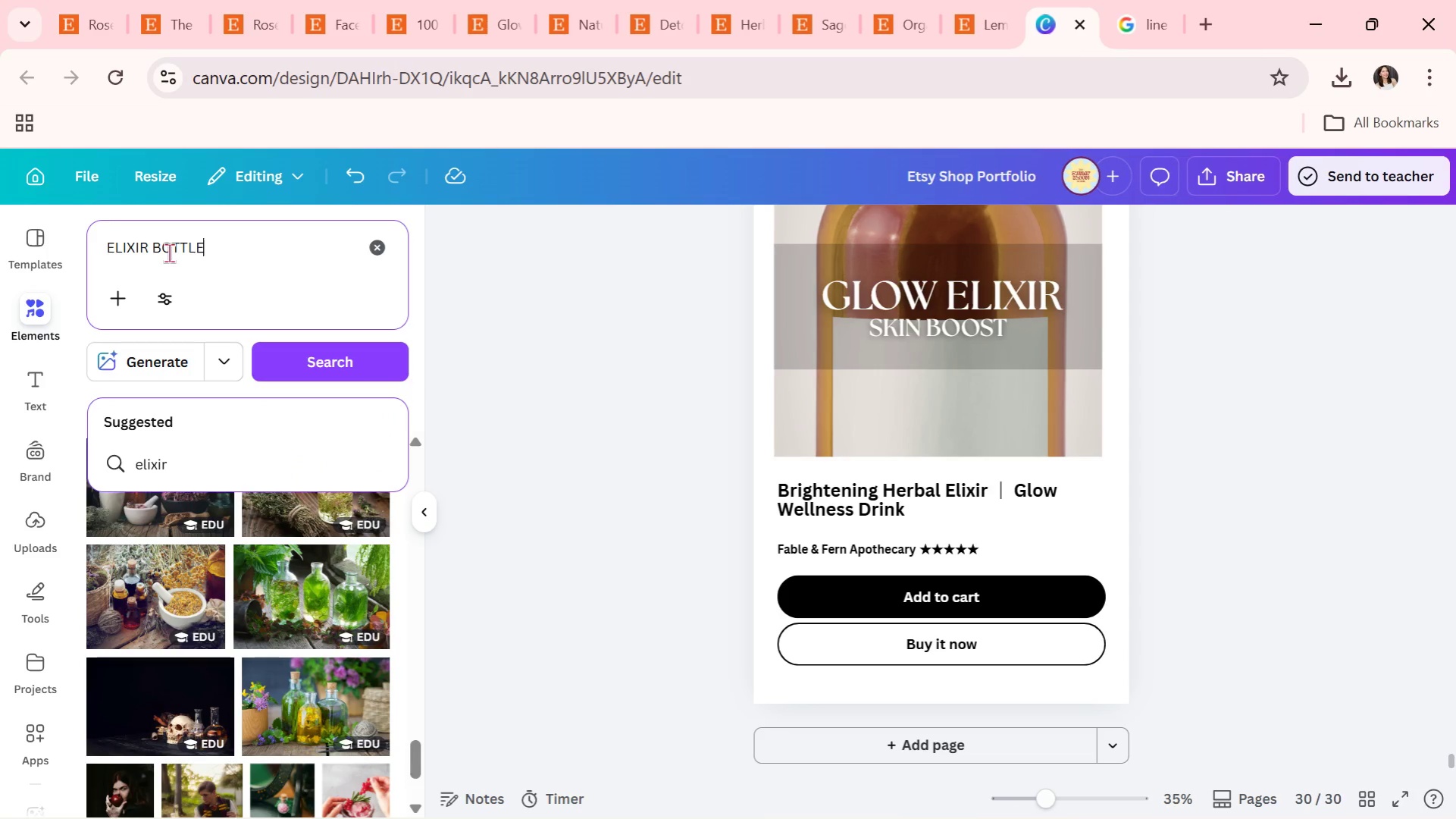 
key(Enter)
 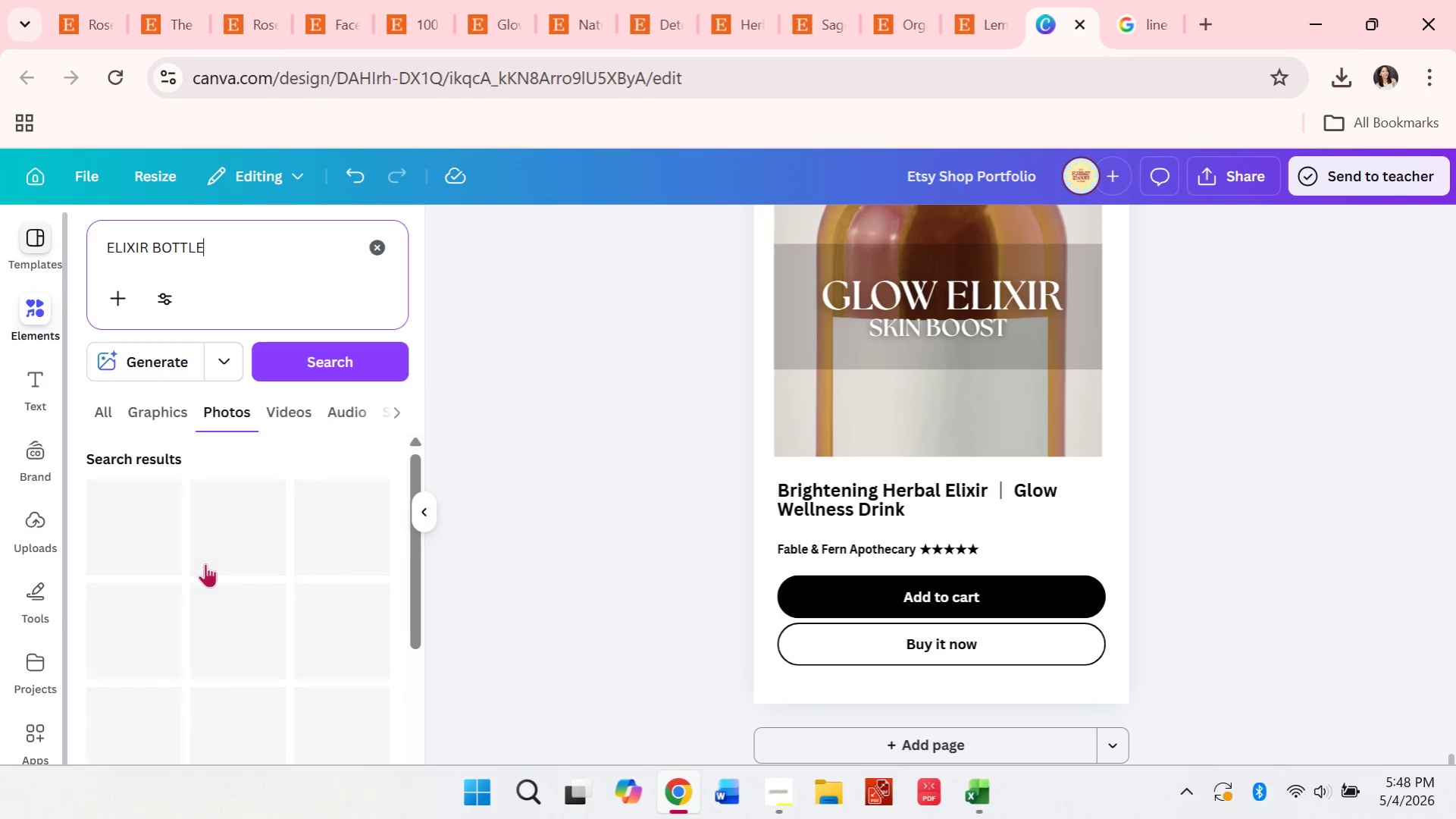 
scroll: coordinate [334, 548], scroll_direction: down, amount: 10.0
 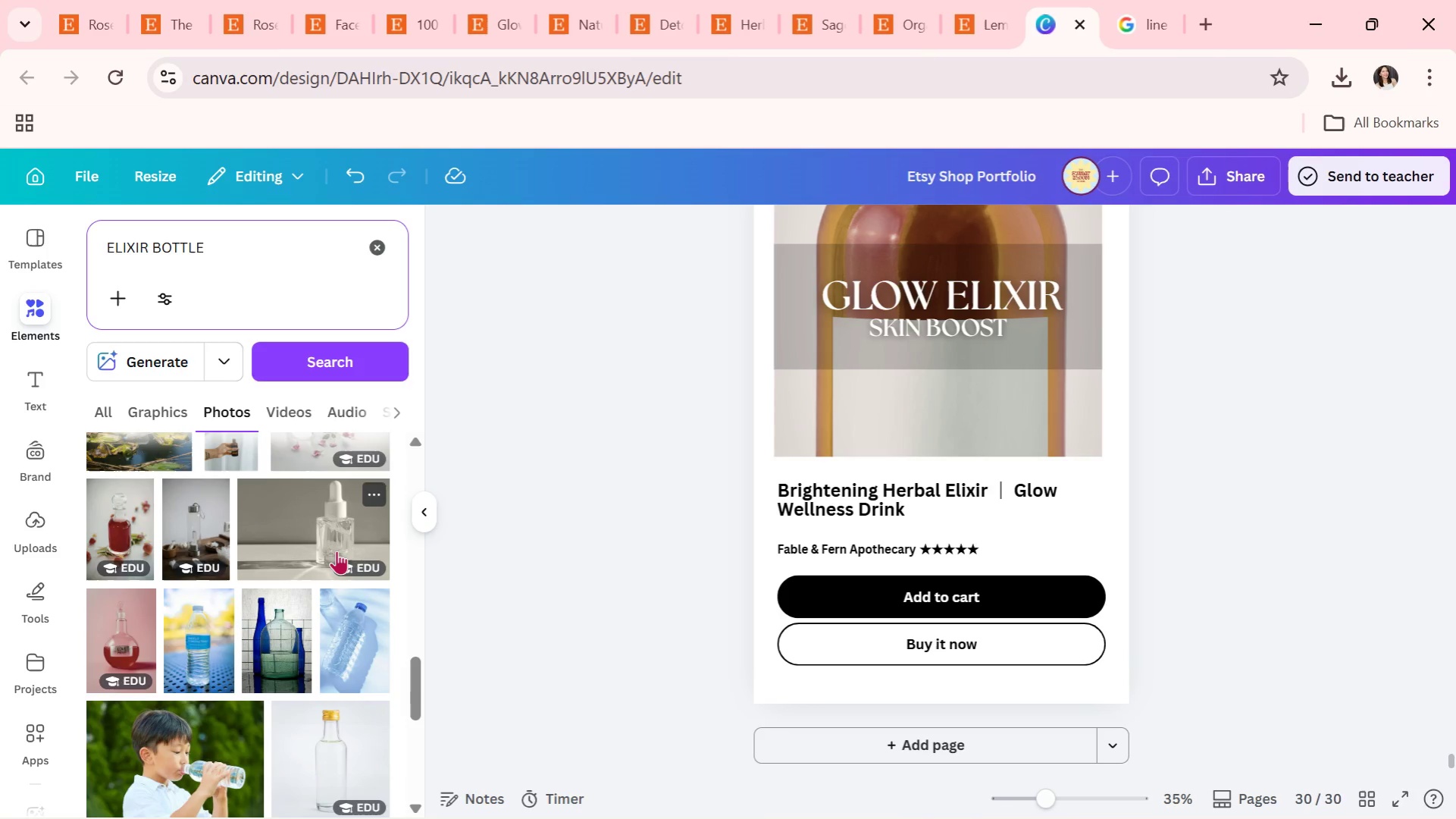 
scroll: coordinate [684, 577], scroll_direction: down, amount: 6.0
 